 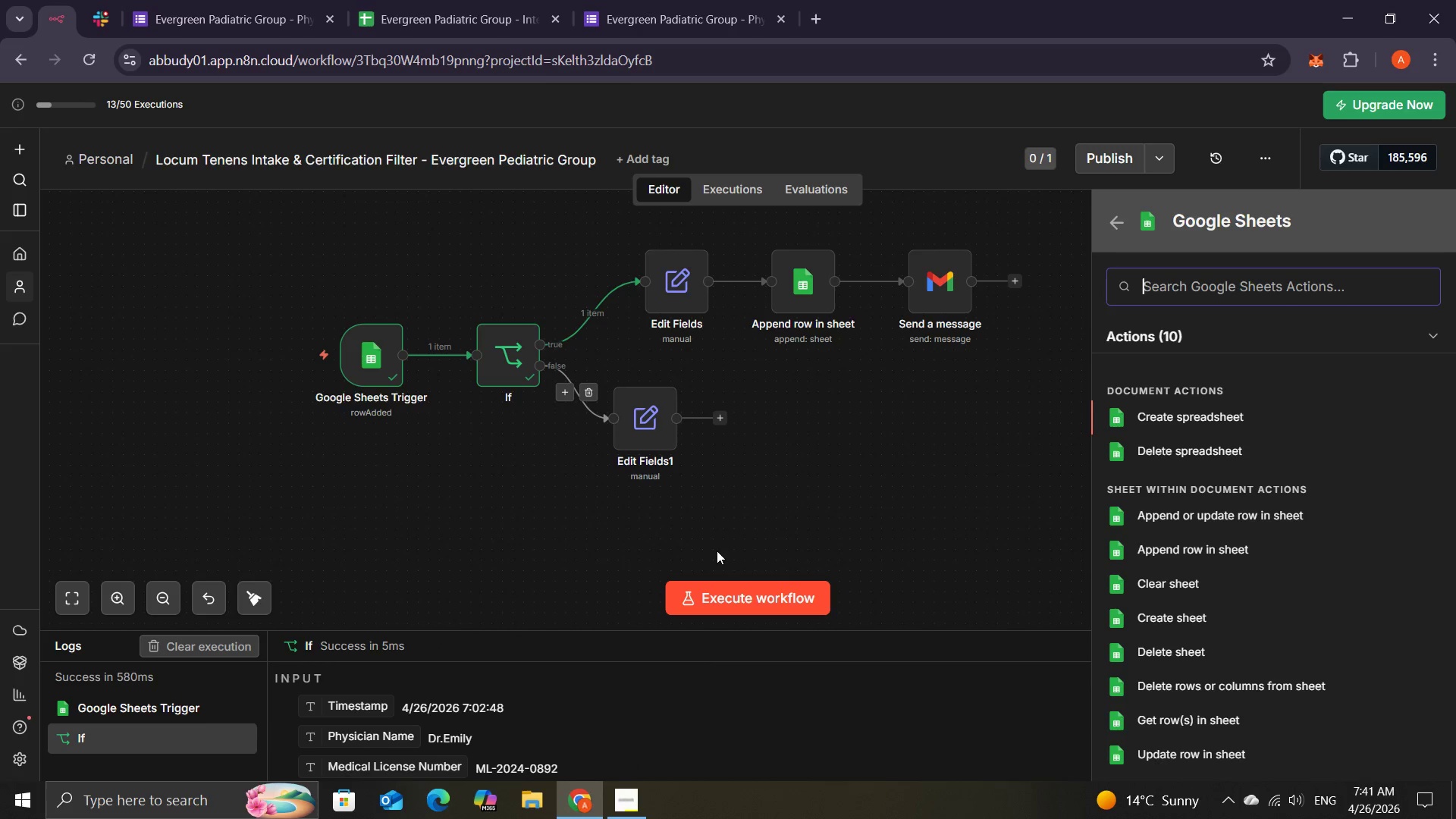 
left_click([694, 589])
 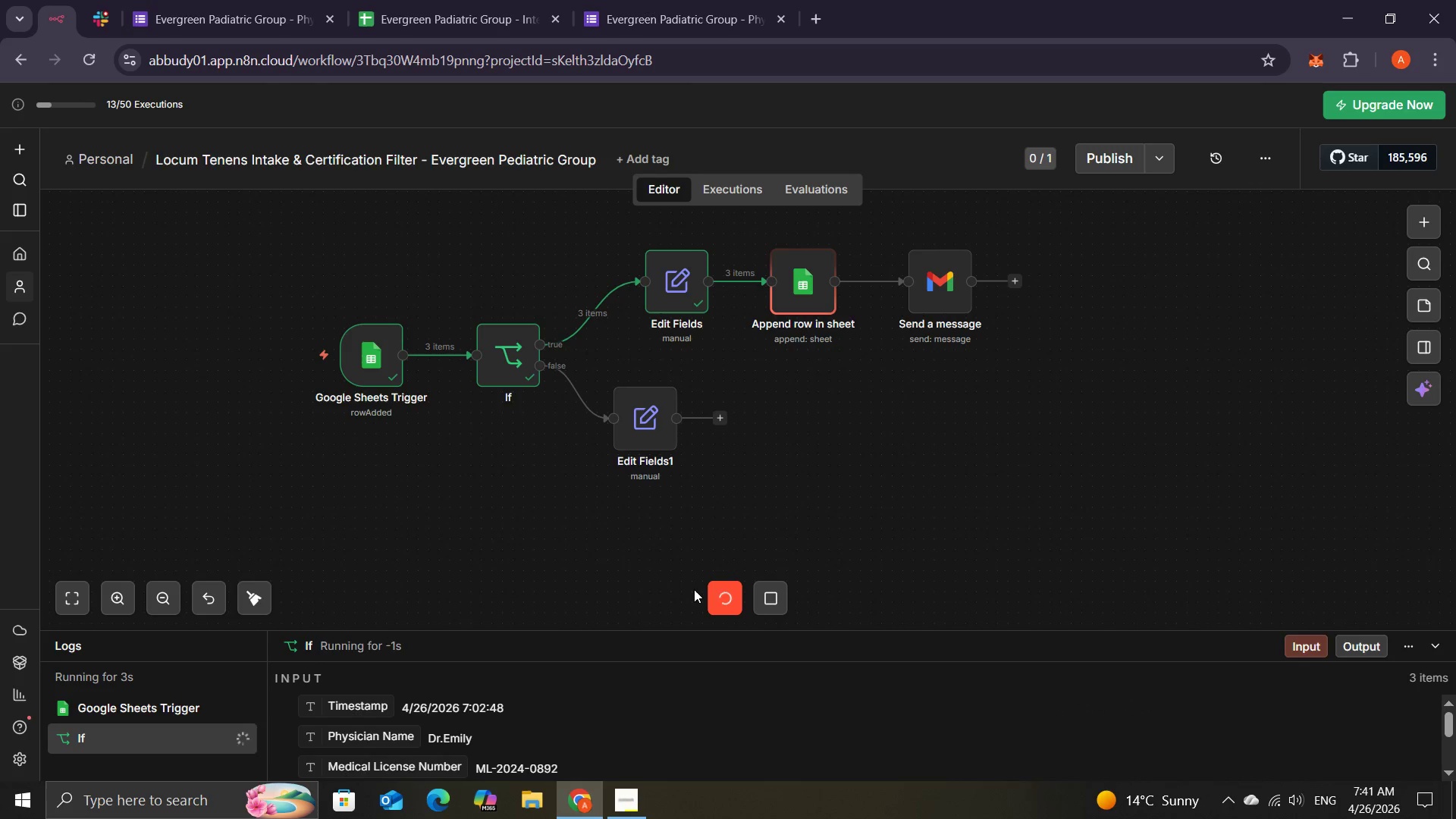 
wait(8.86)
 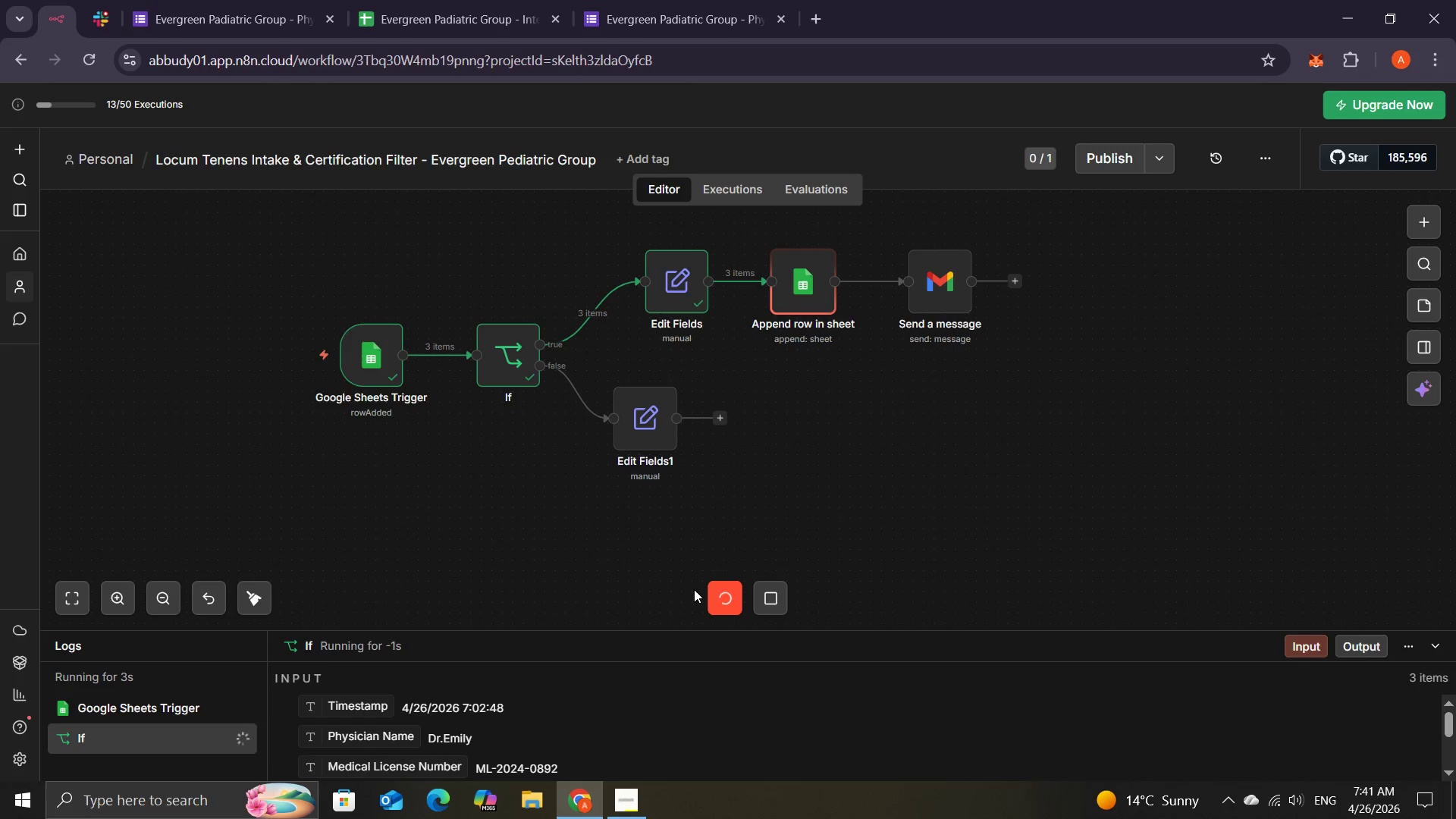 
left_click([480, 485])
 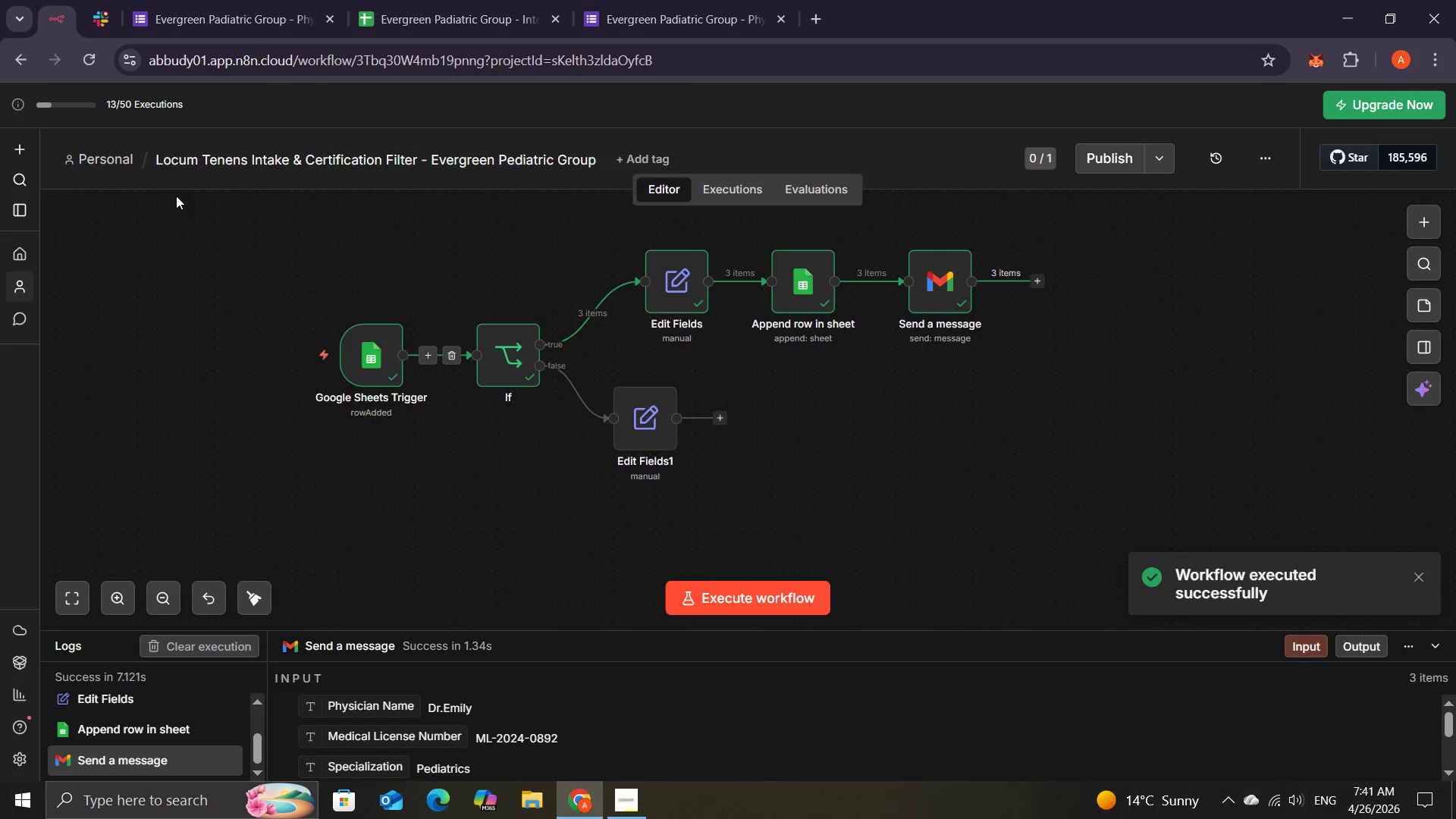 
mouse_move([135, 24])
 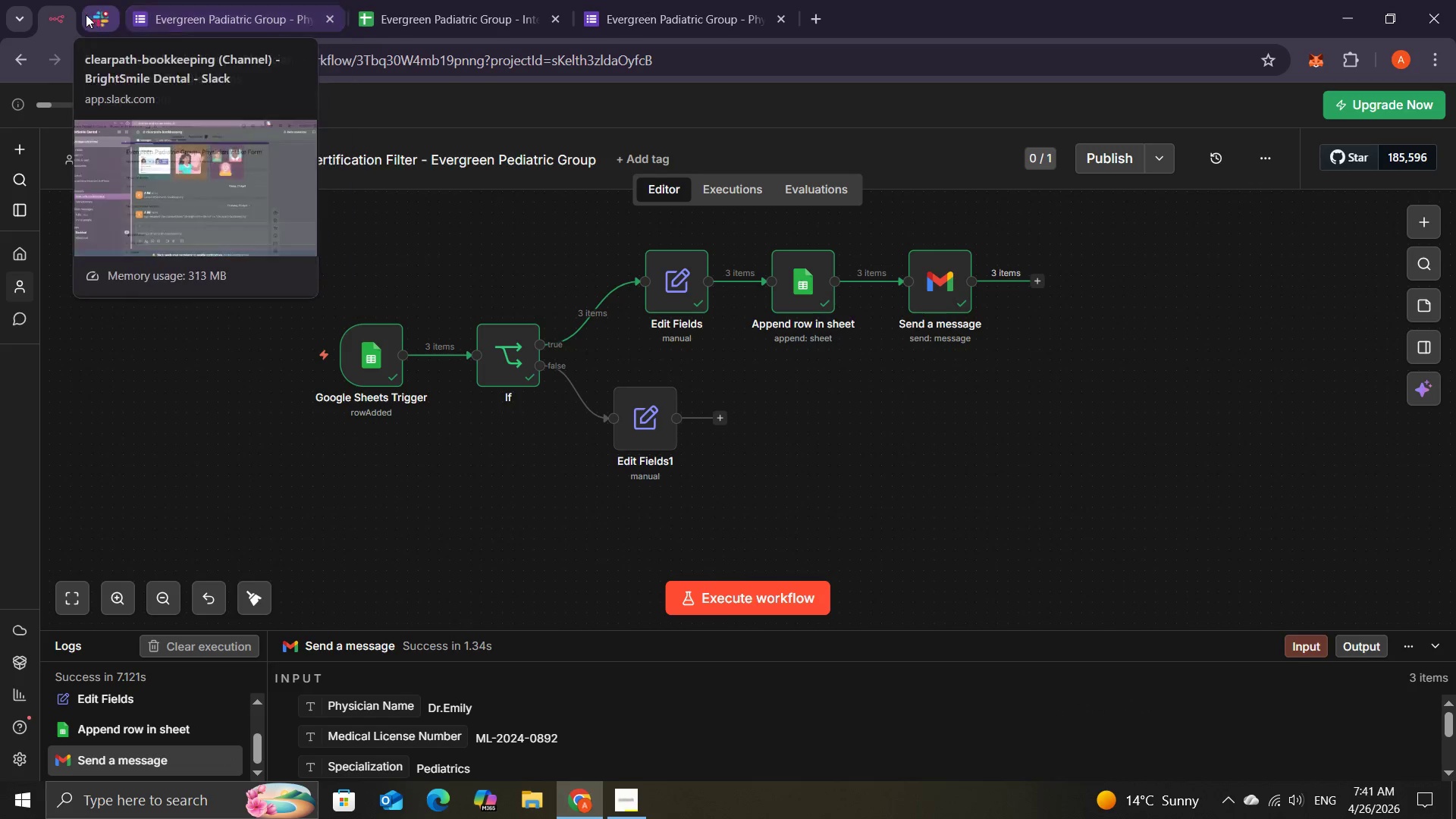 
mouse_move([116, 1])
 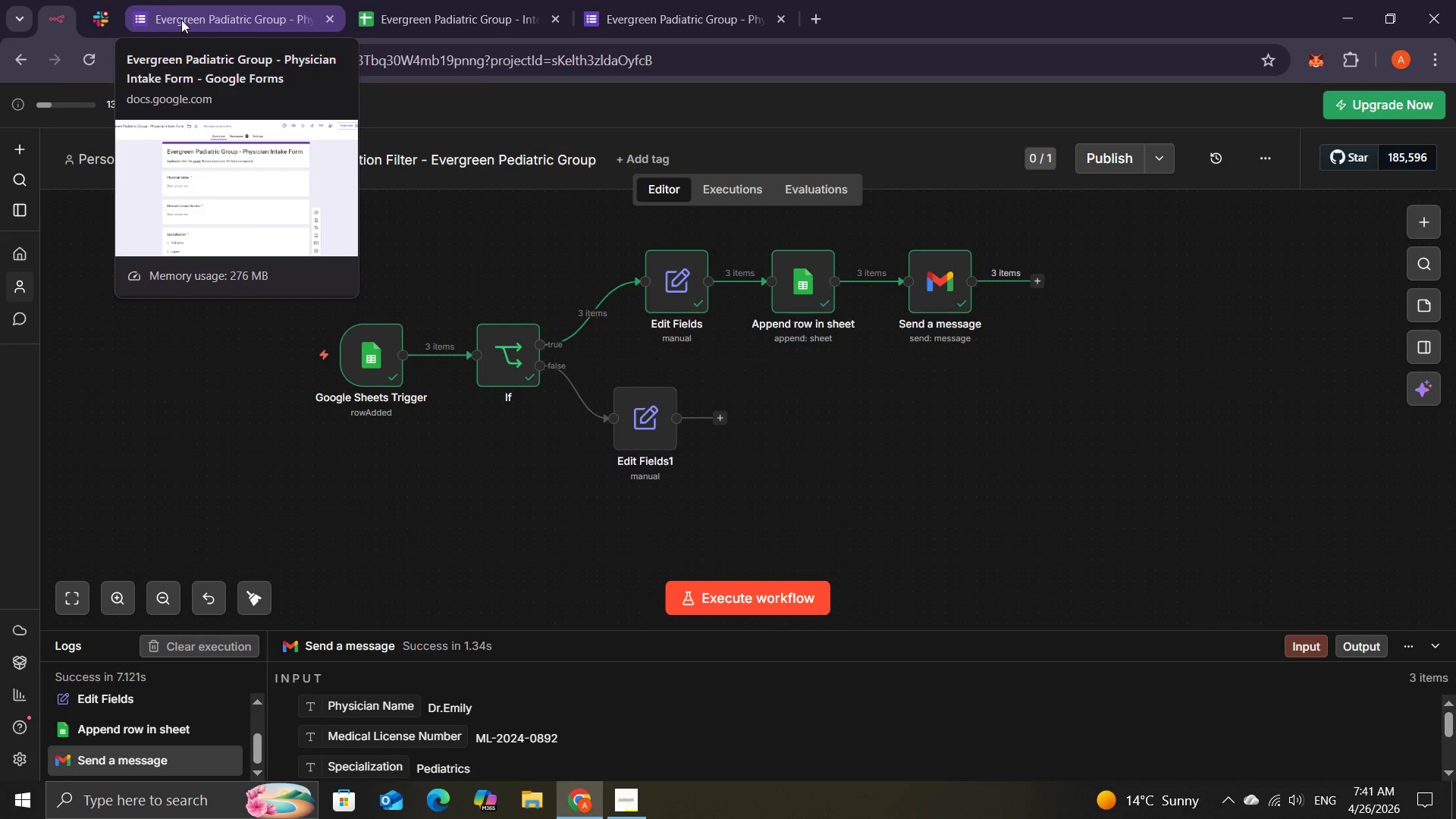 
left_click([181, 20])
 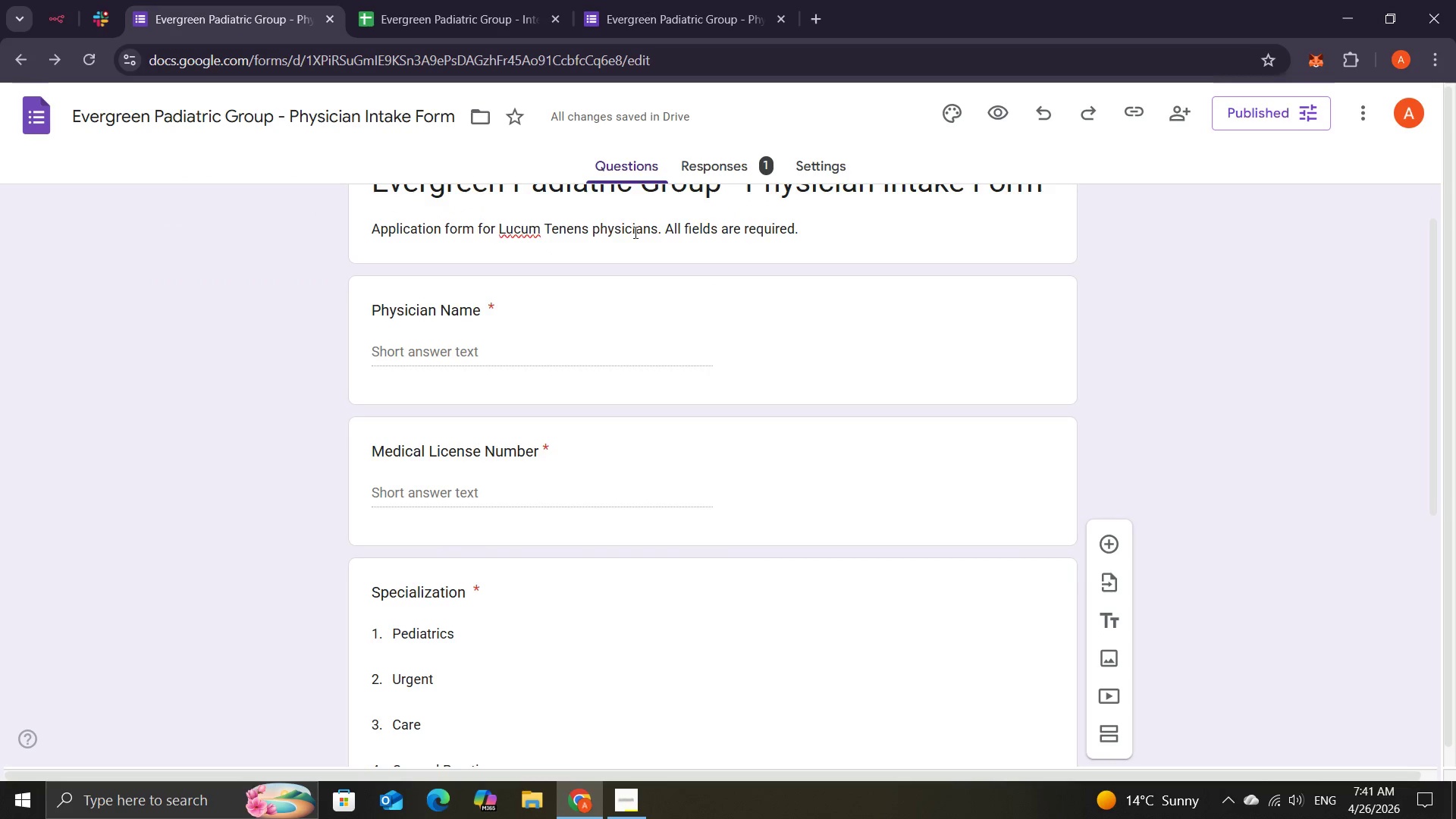 
wait(5.06)
 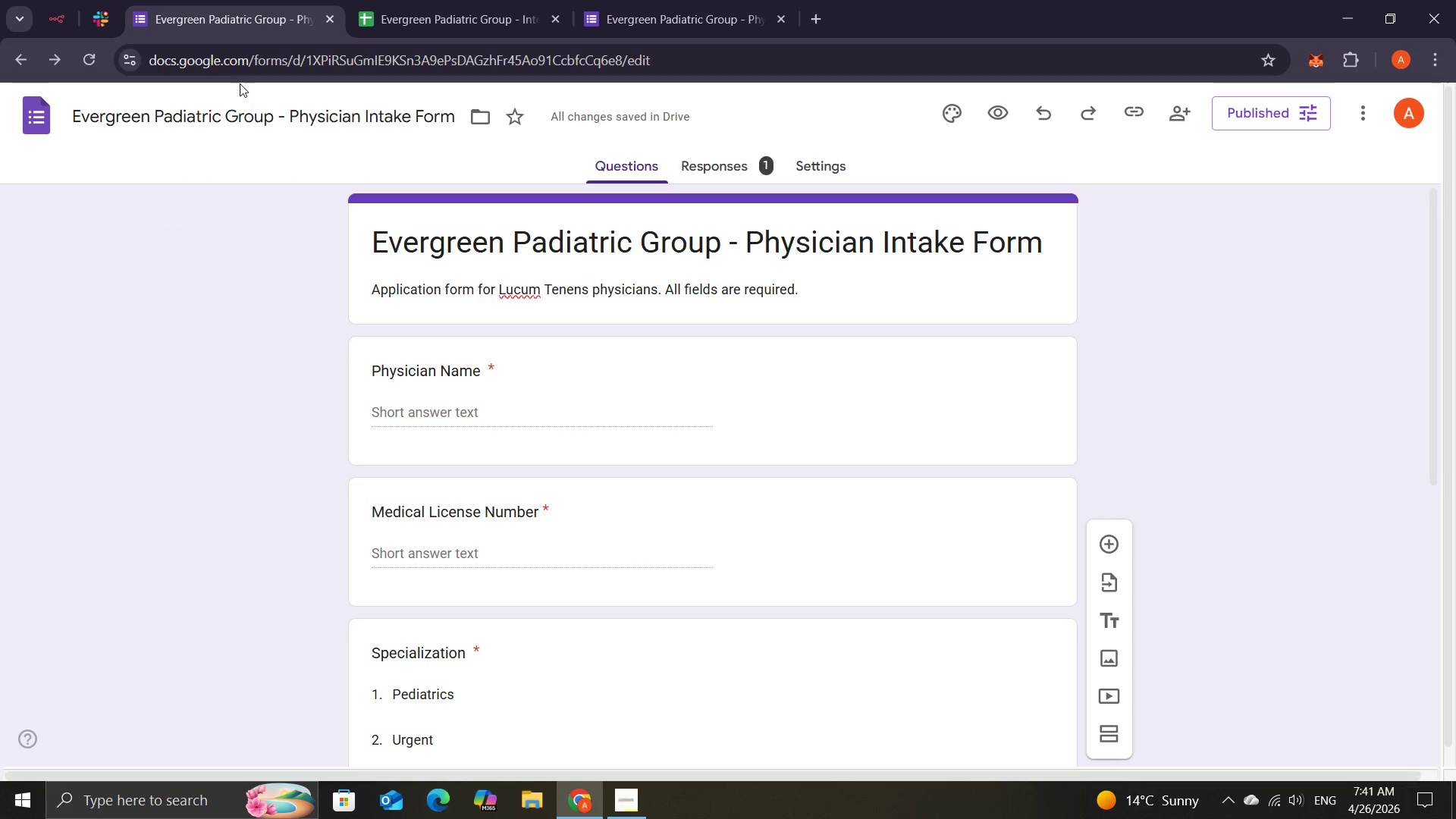 
left_click([733, 164])
 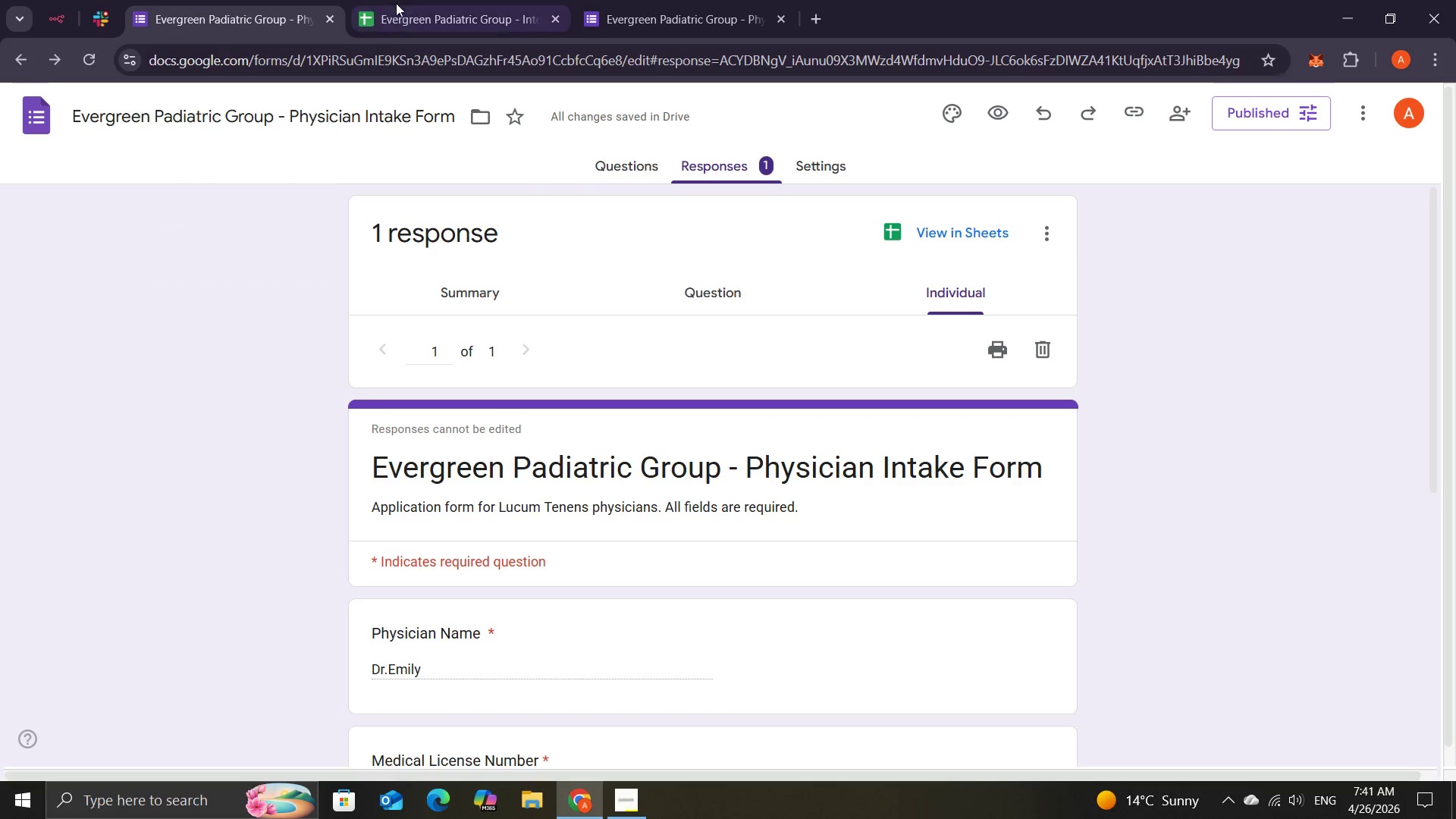 
left_click([399, 10])
 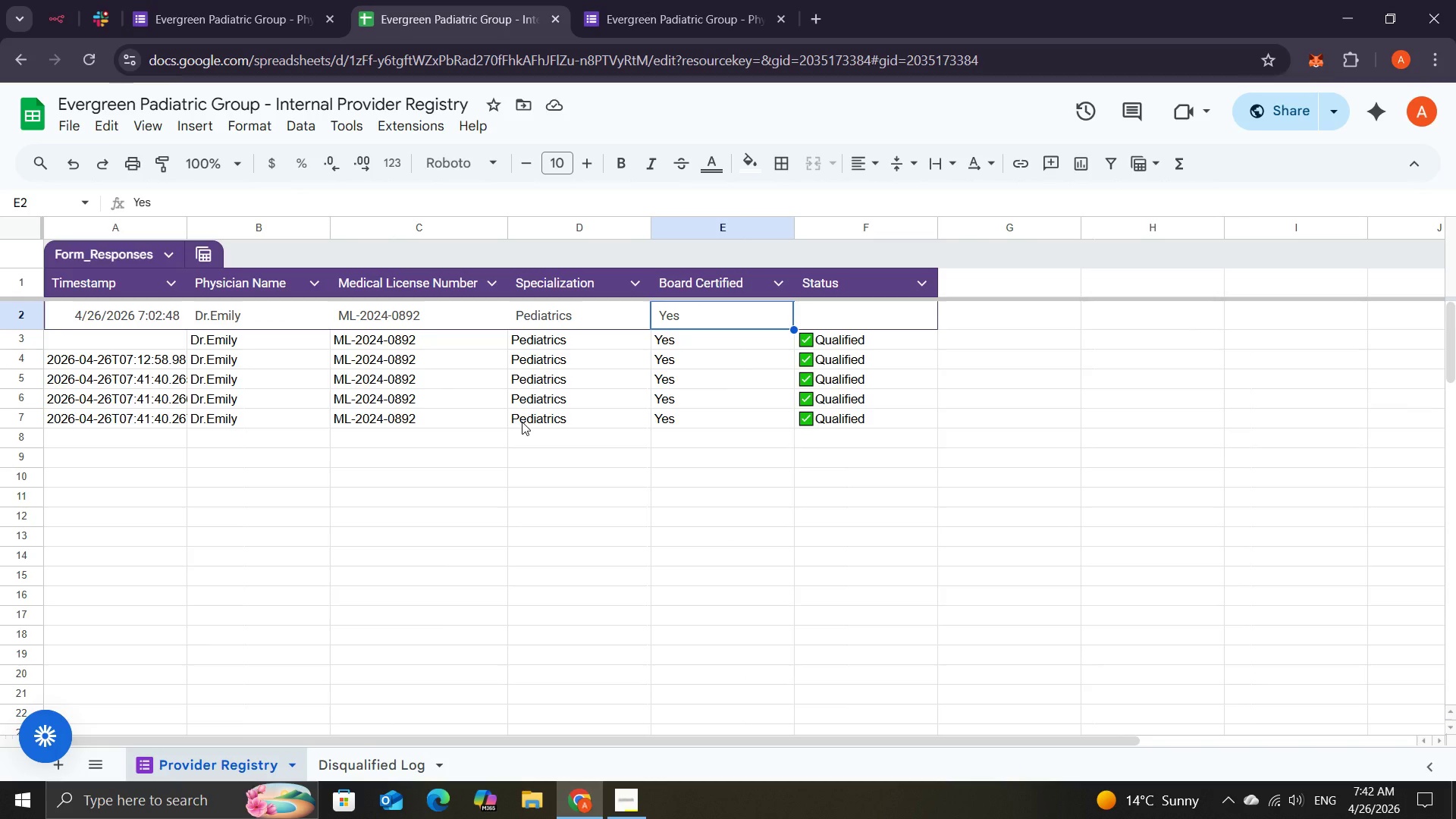 
wait(17.08)
 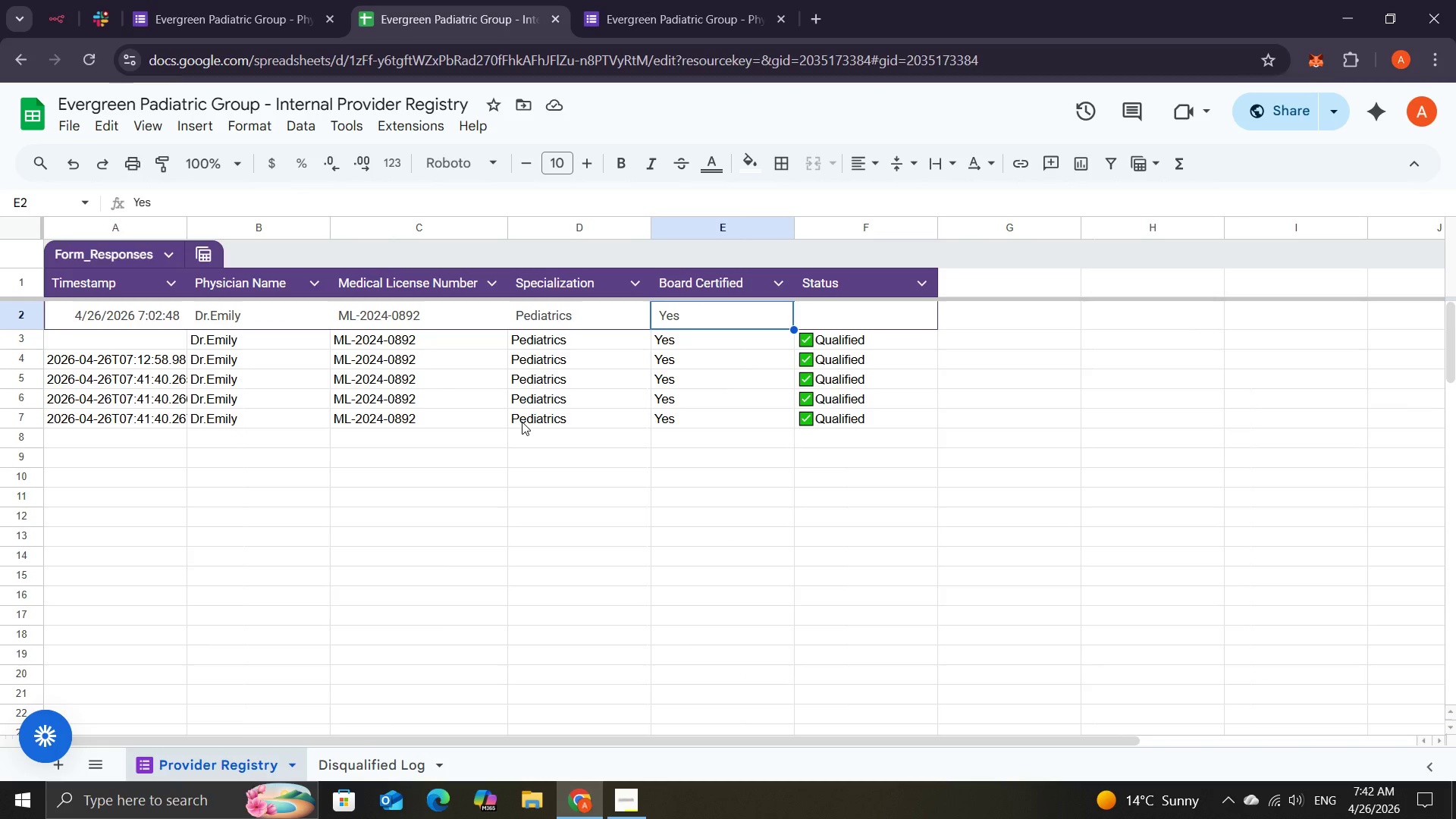 
left_click([378, 760])
 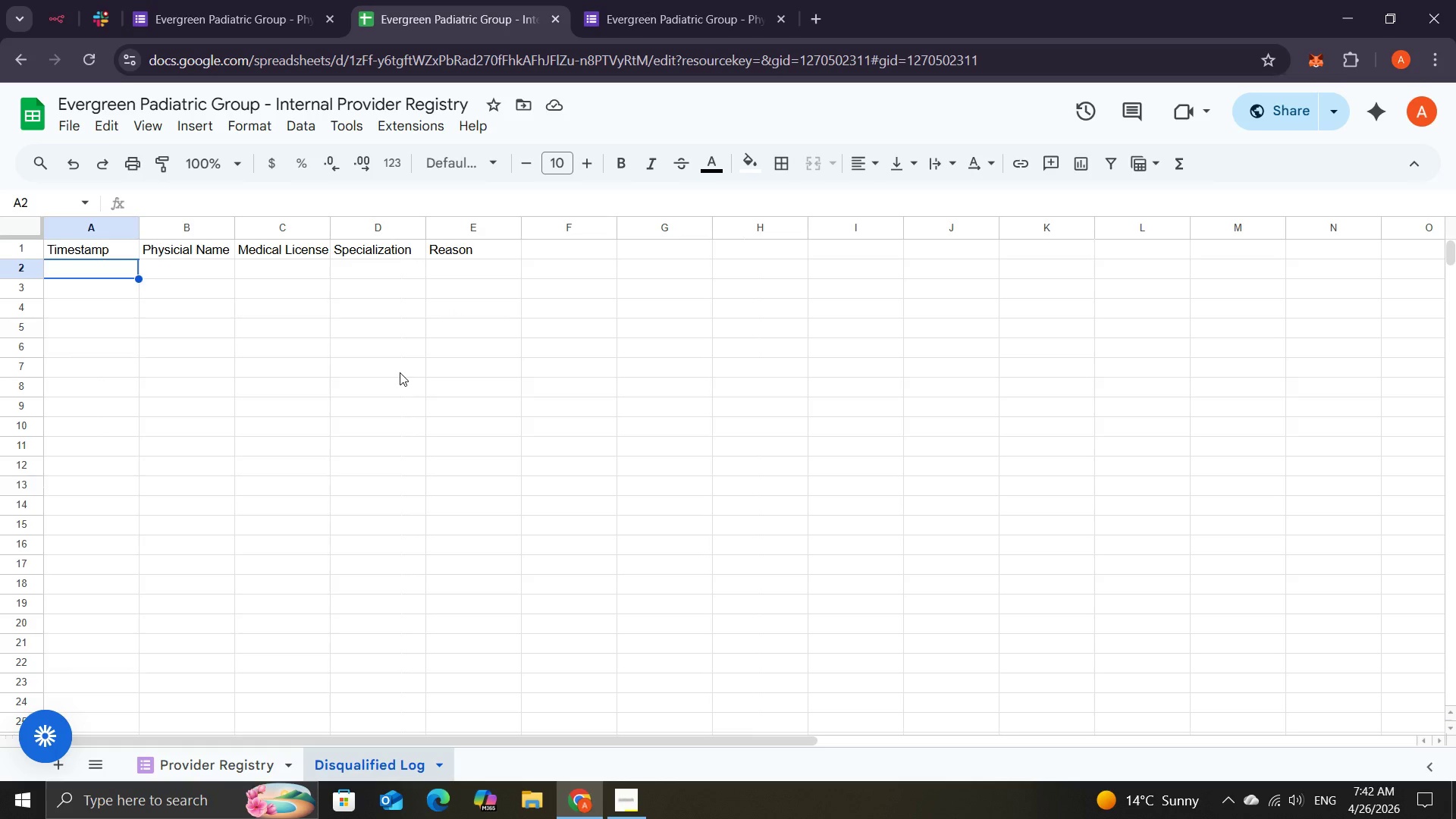 
wait(12.44)
 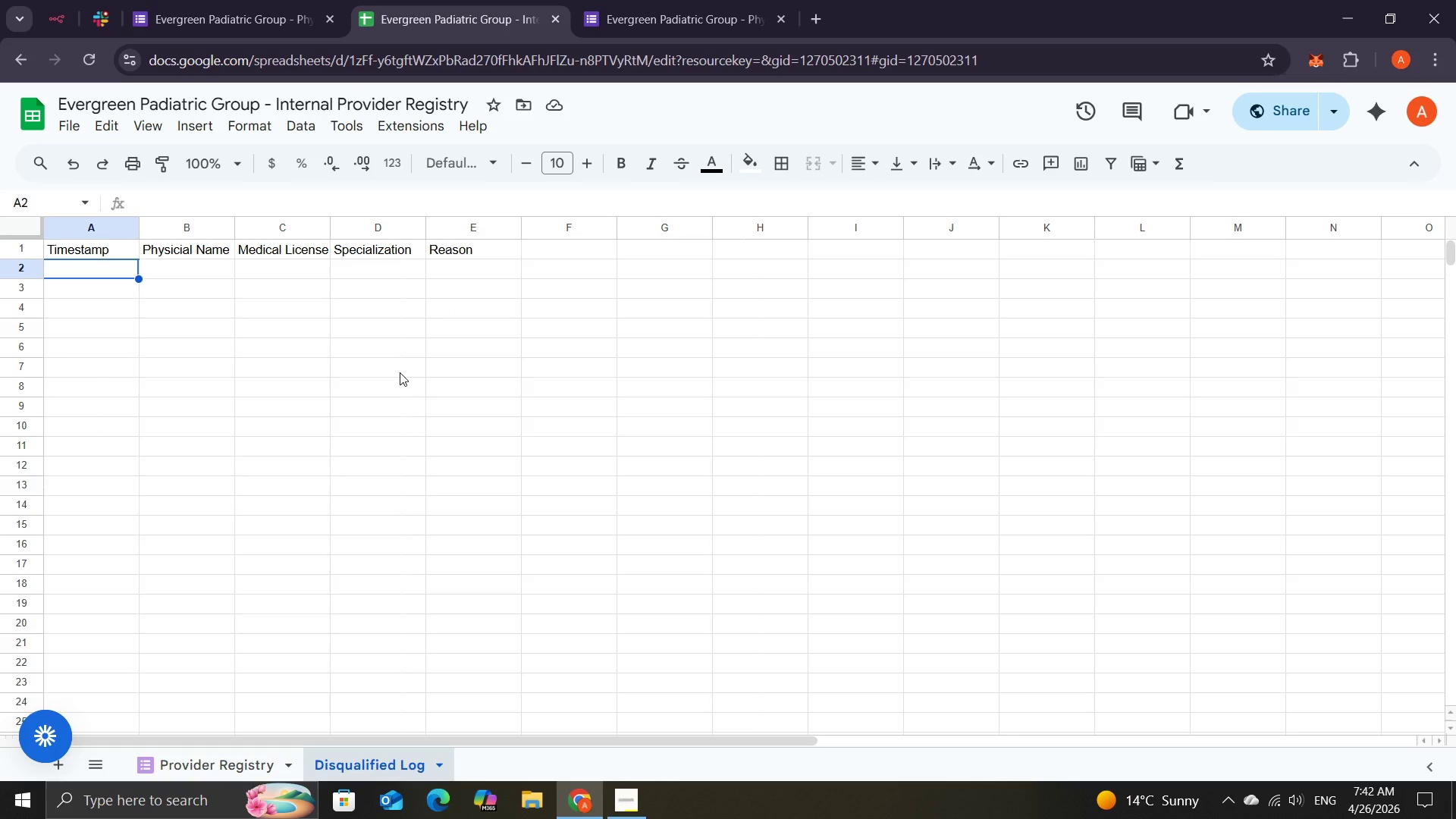 
mouse_move([563, 767])
 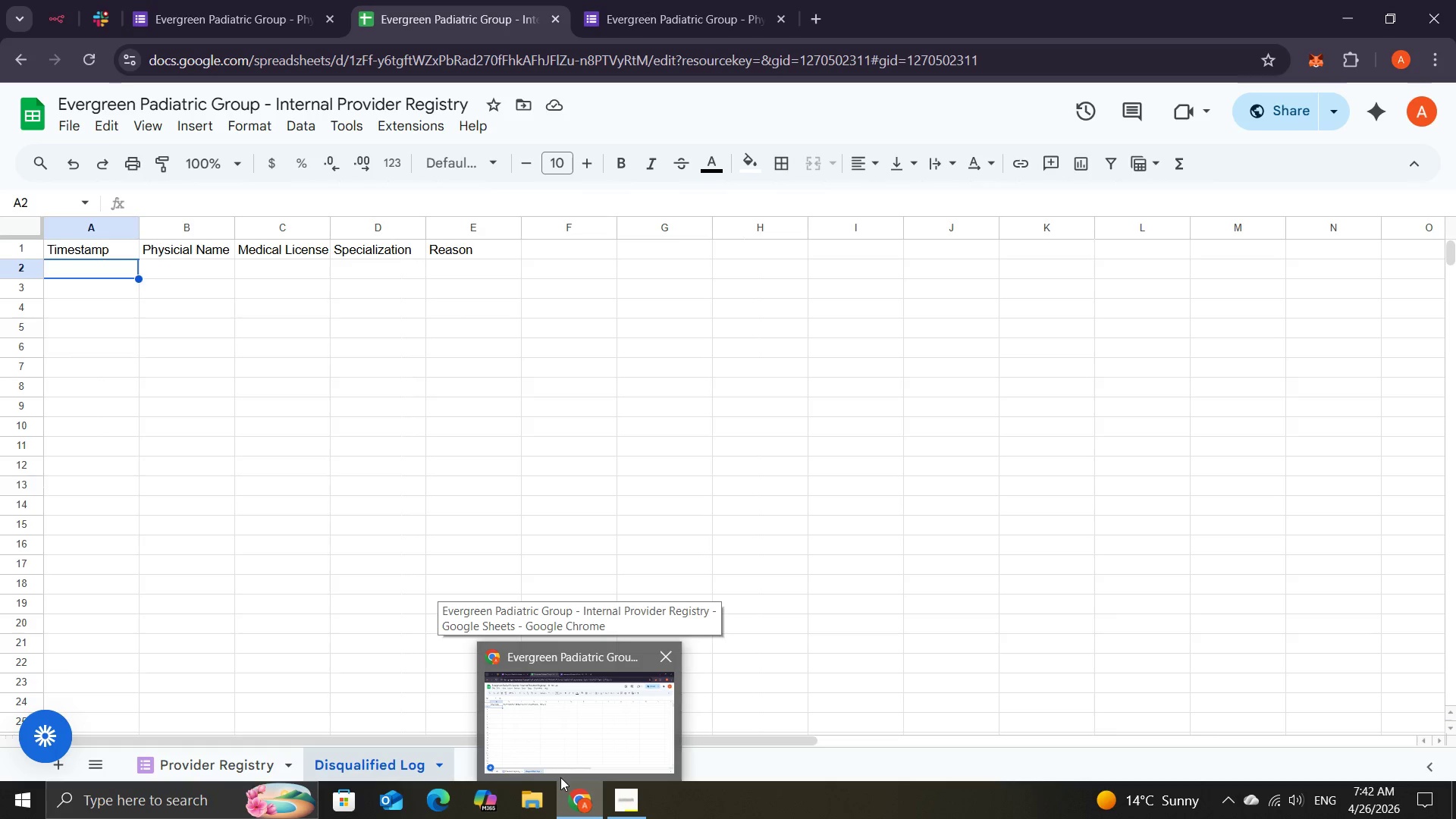 
wait(9.36)
 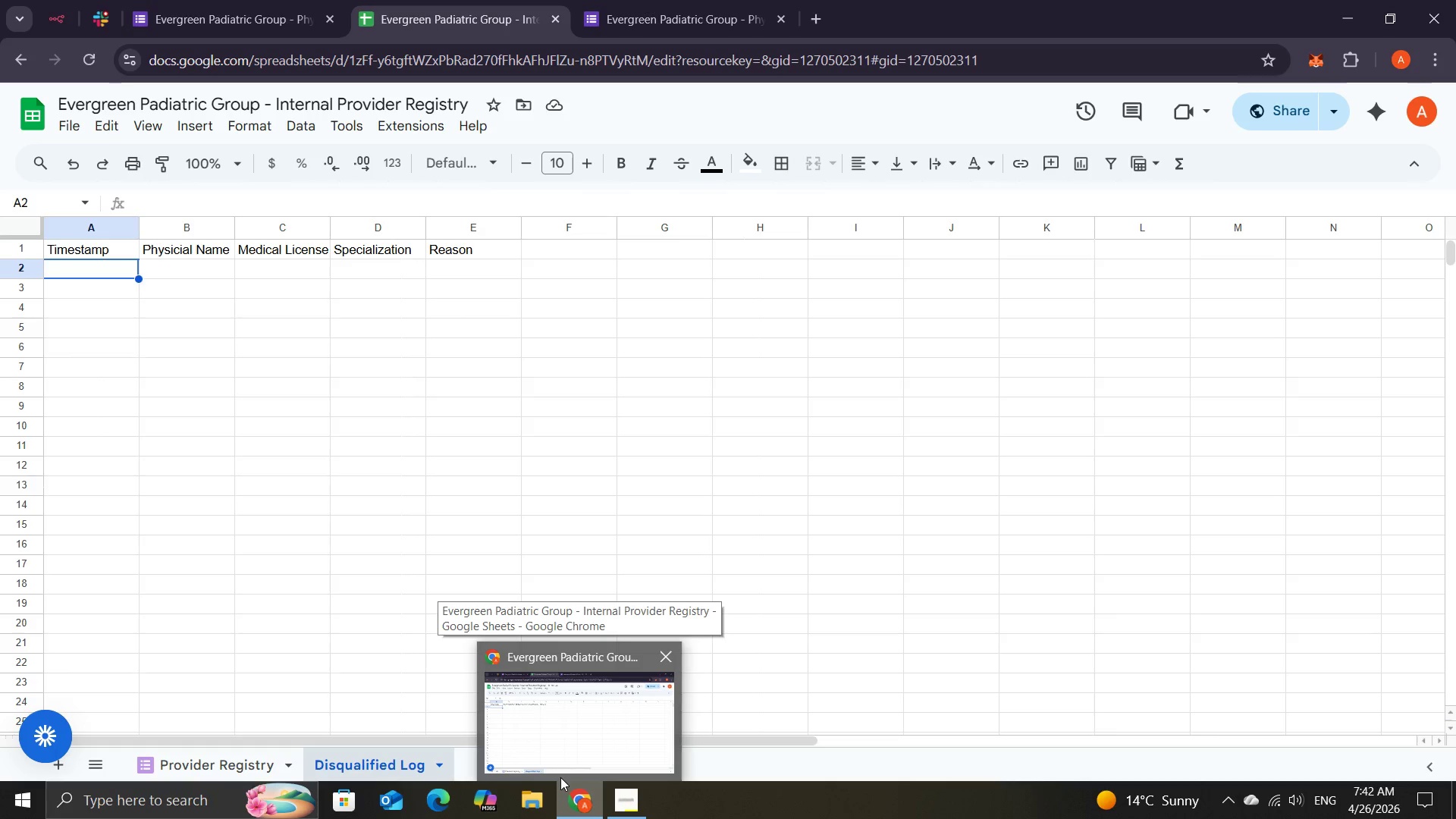 
left_click([538, 712])
 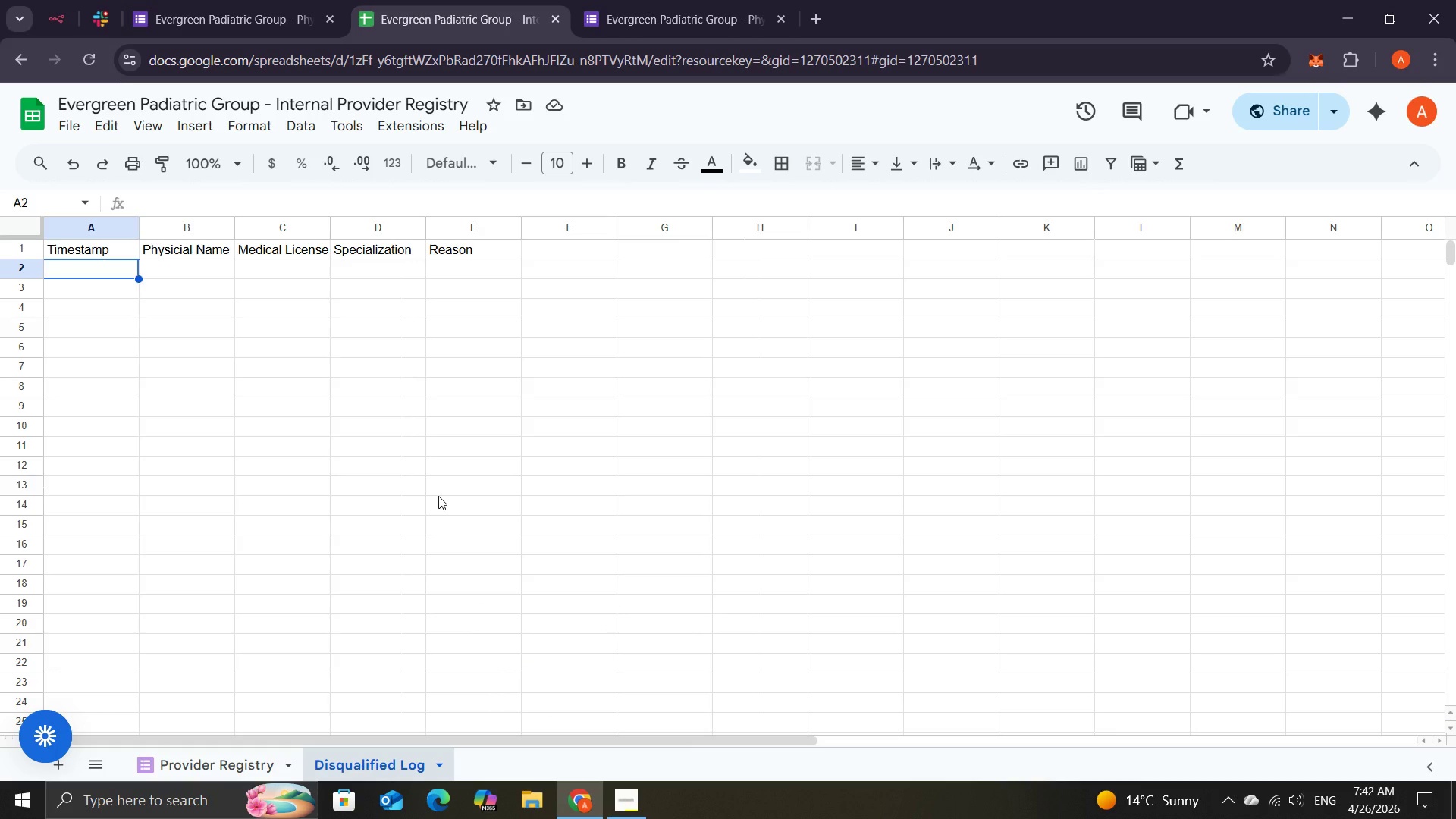 
wait(9.11)
 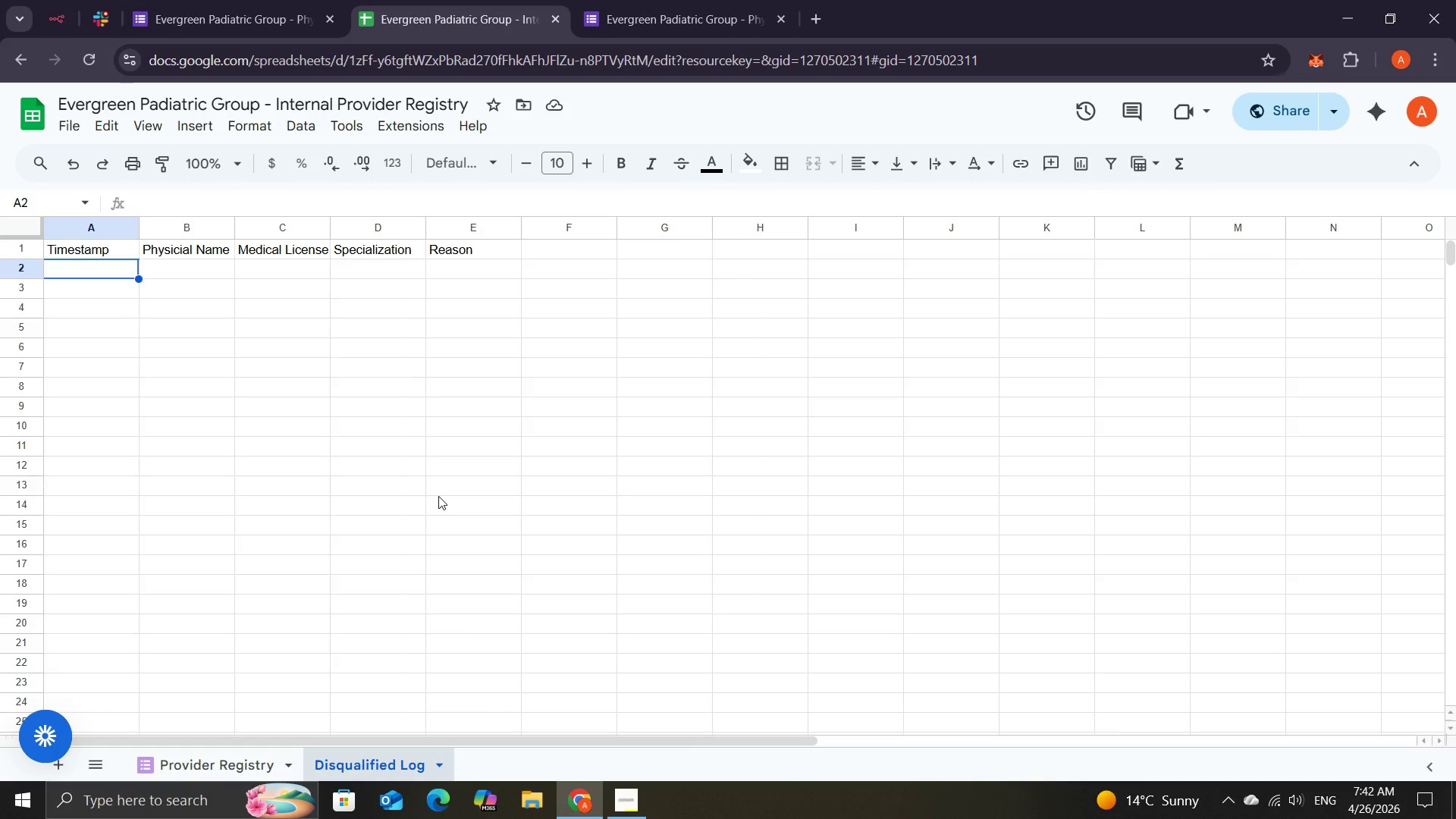 
left_click([67, 13])
 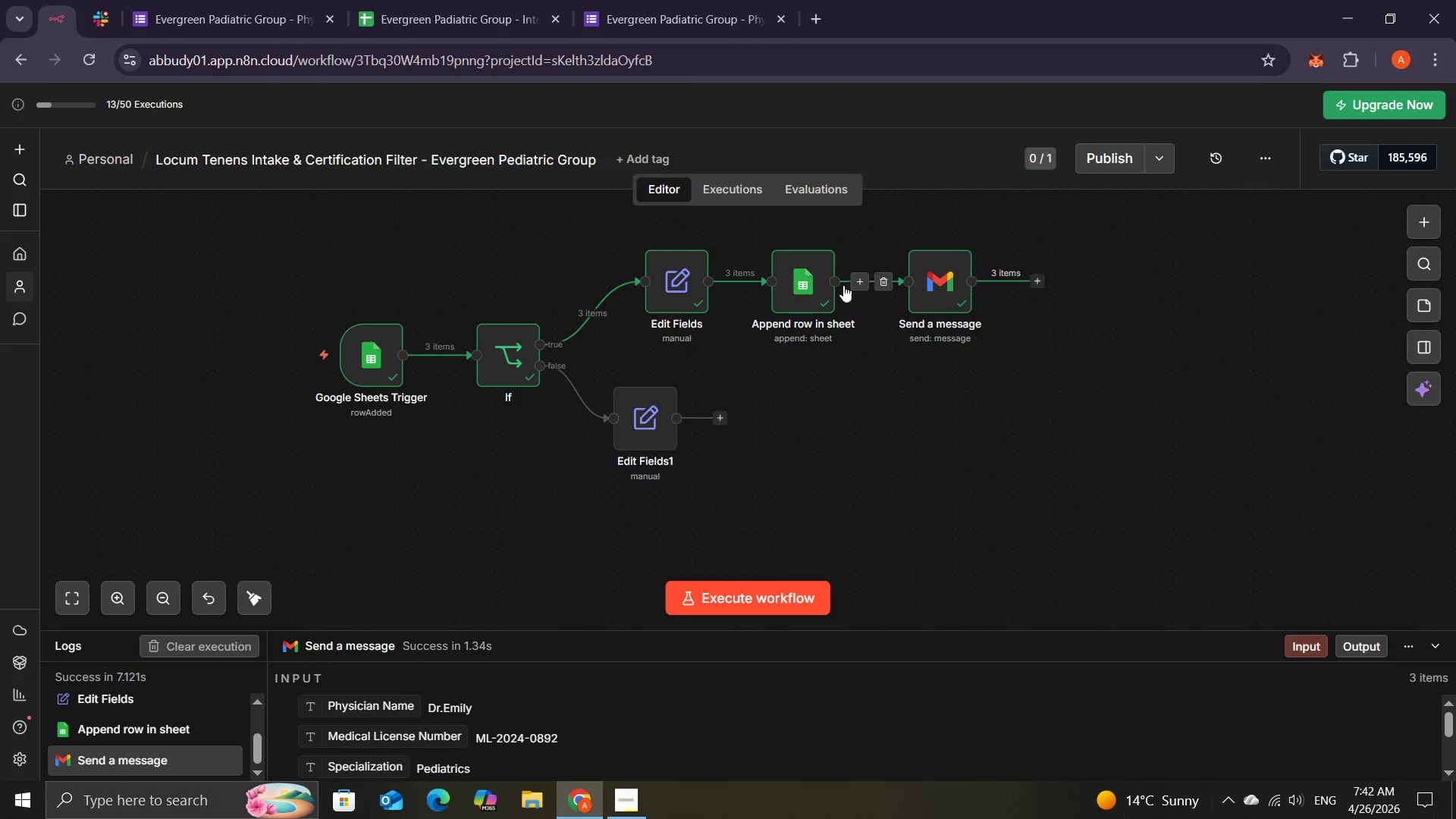 
mouse_move([910, 299])
 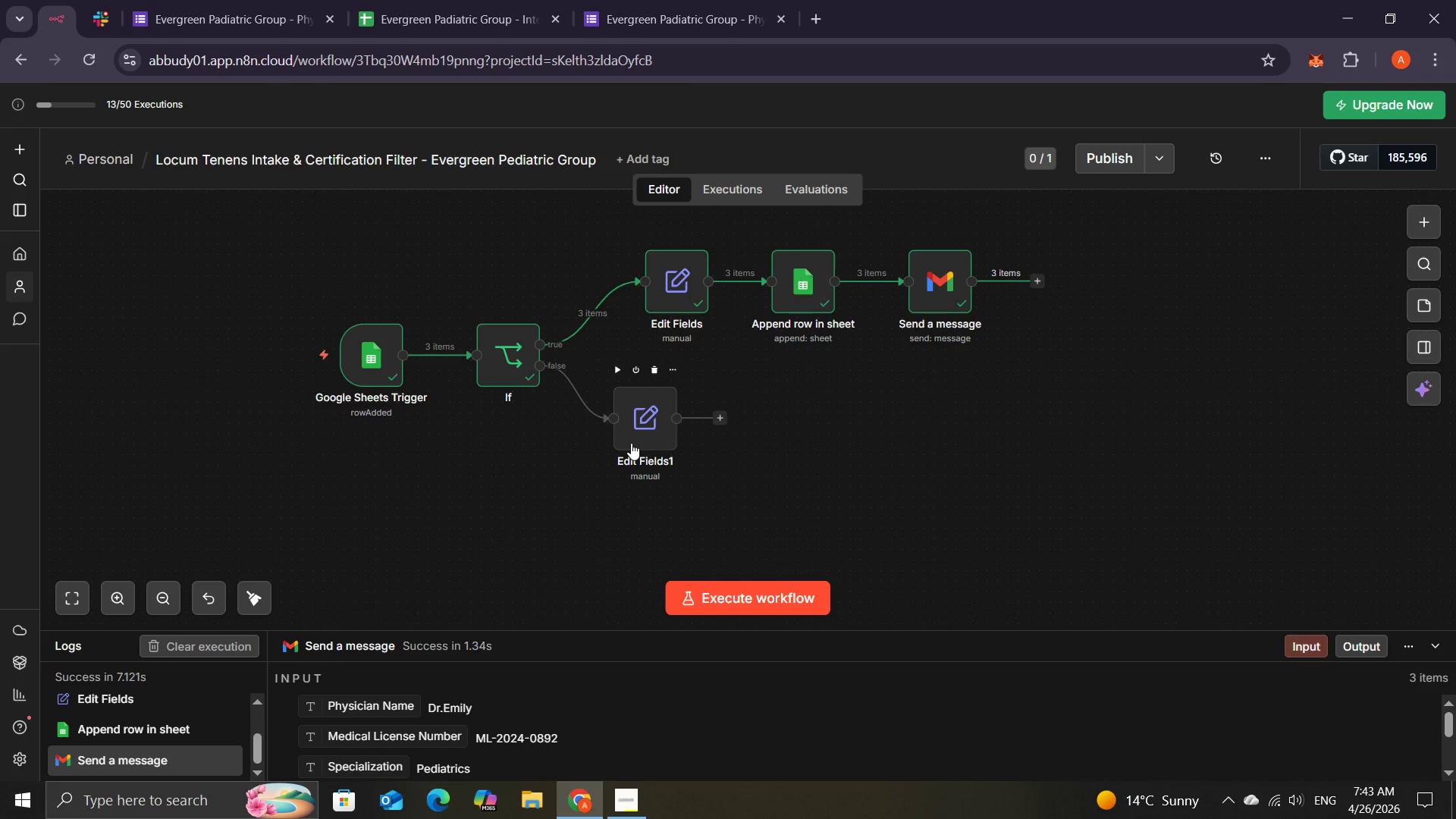 
wait(60.42)
 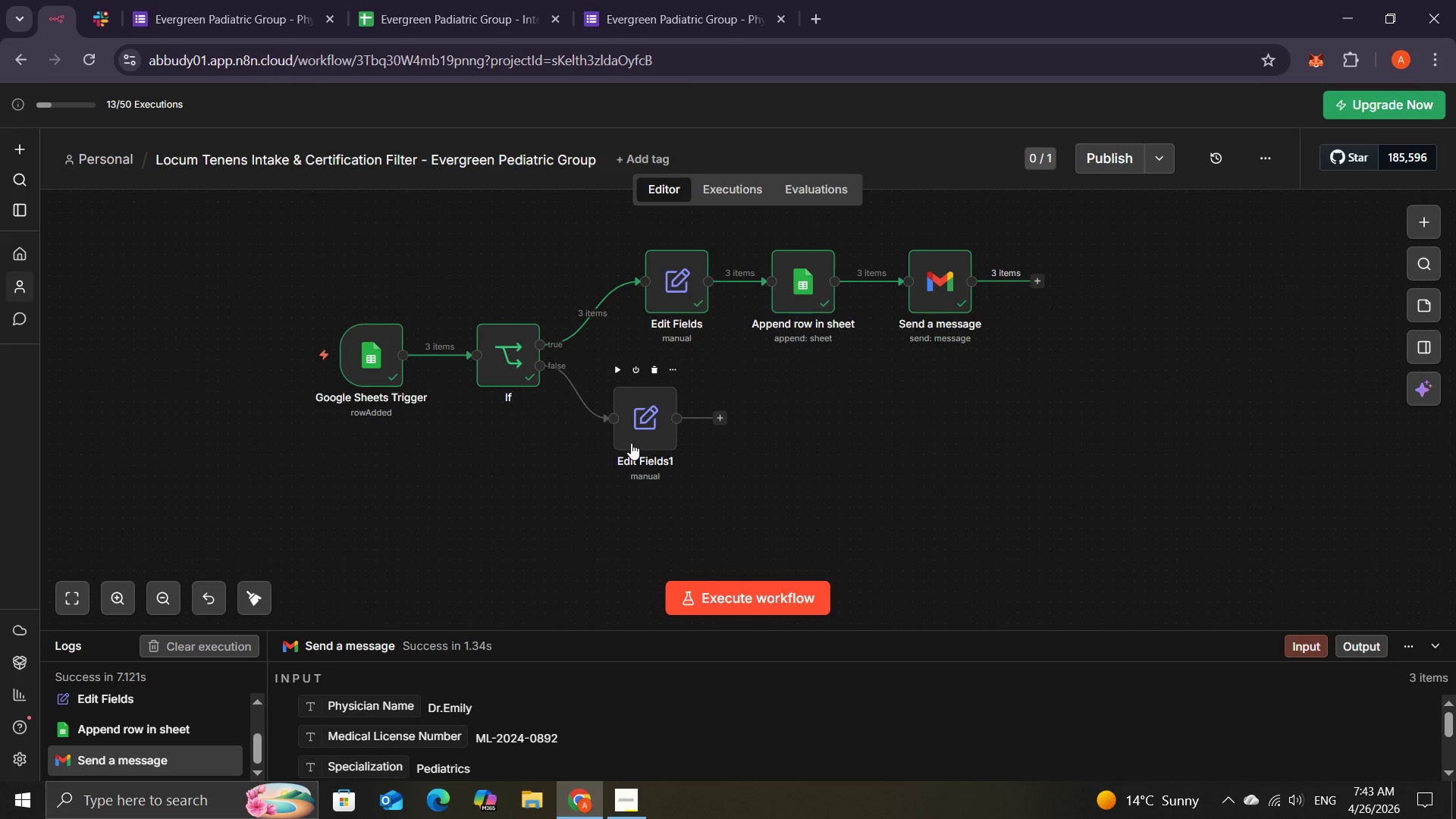 
left_click([437, 2])
 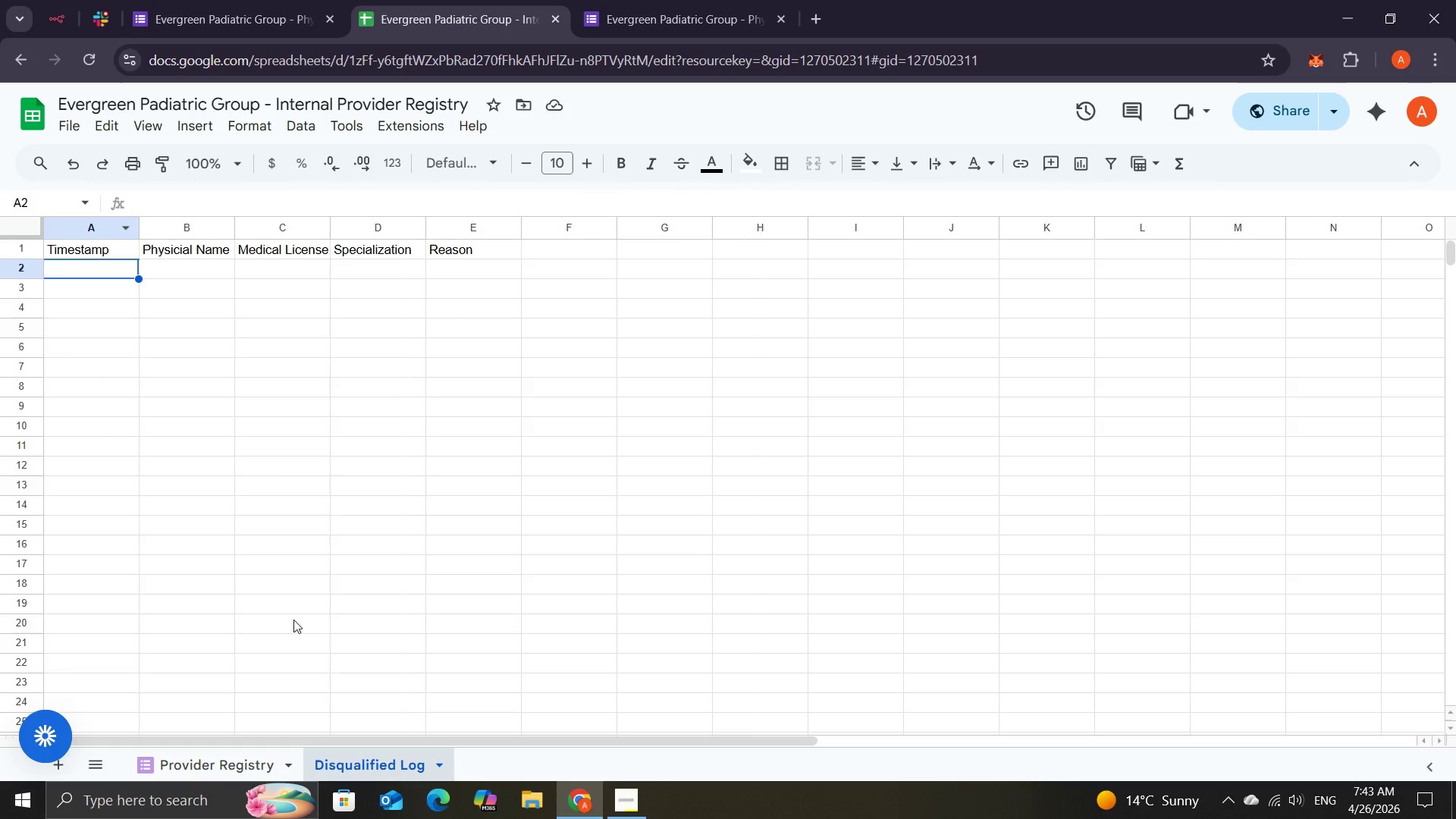 
wait(9.68)
 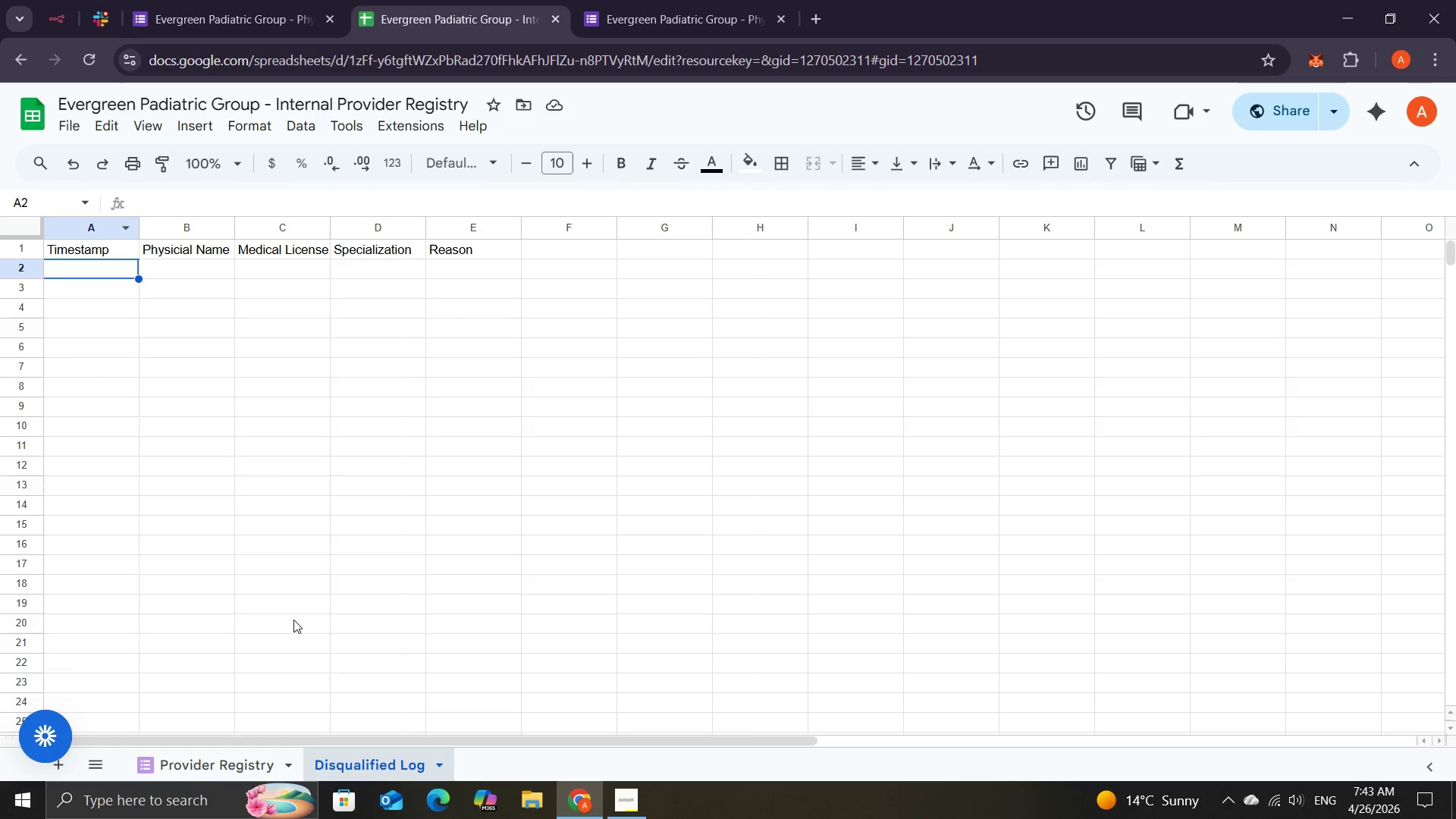 
mouse_move([115, 2])
 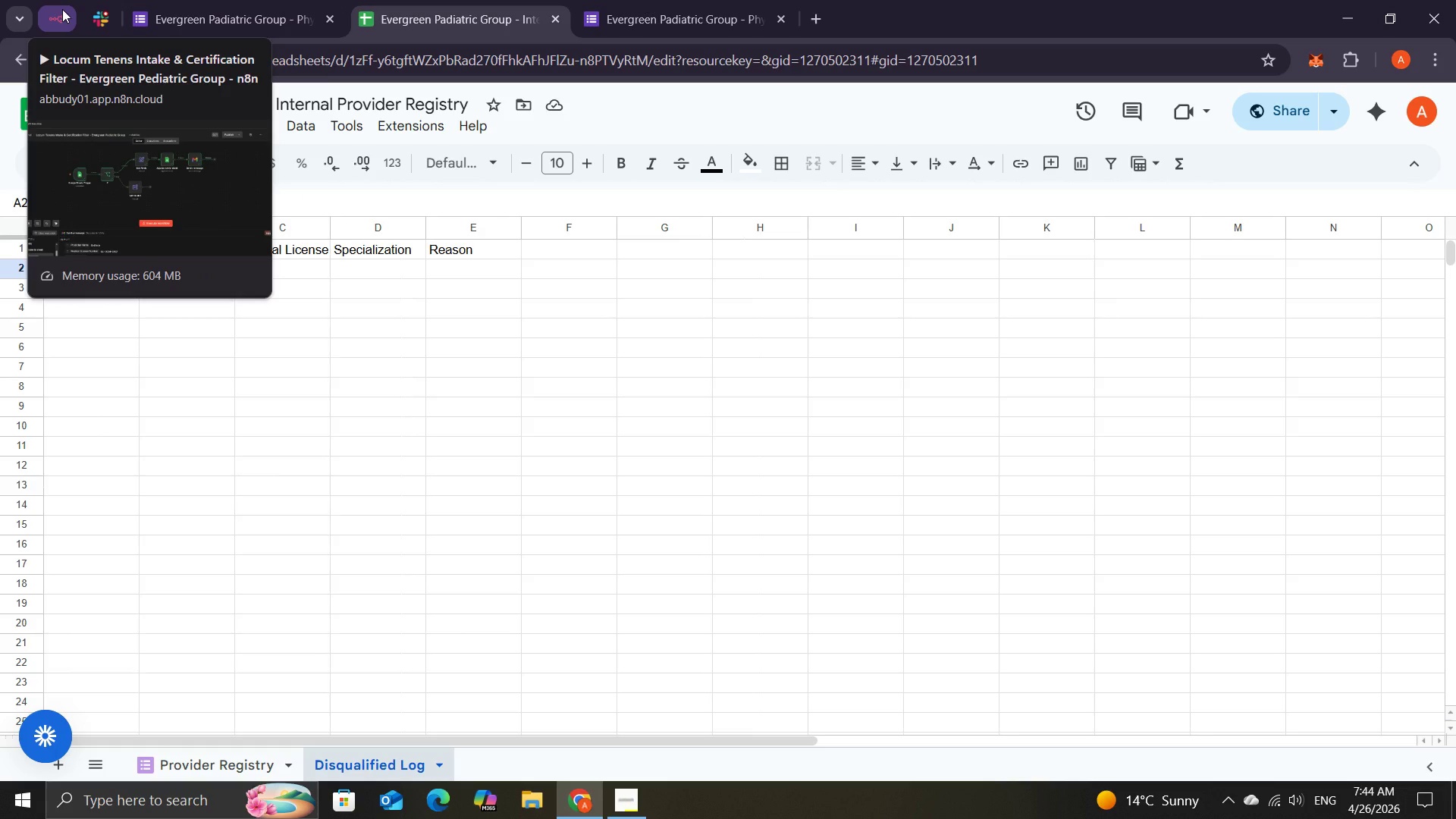 
left_click([62, 9])
 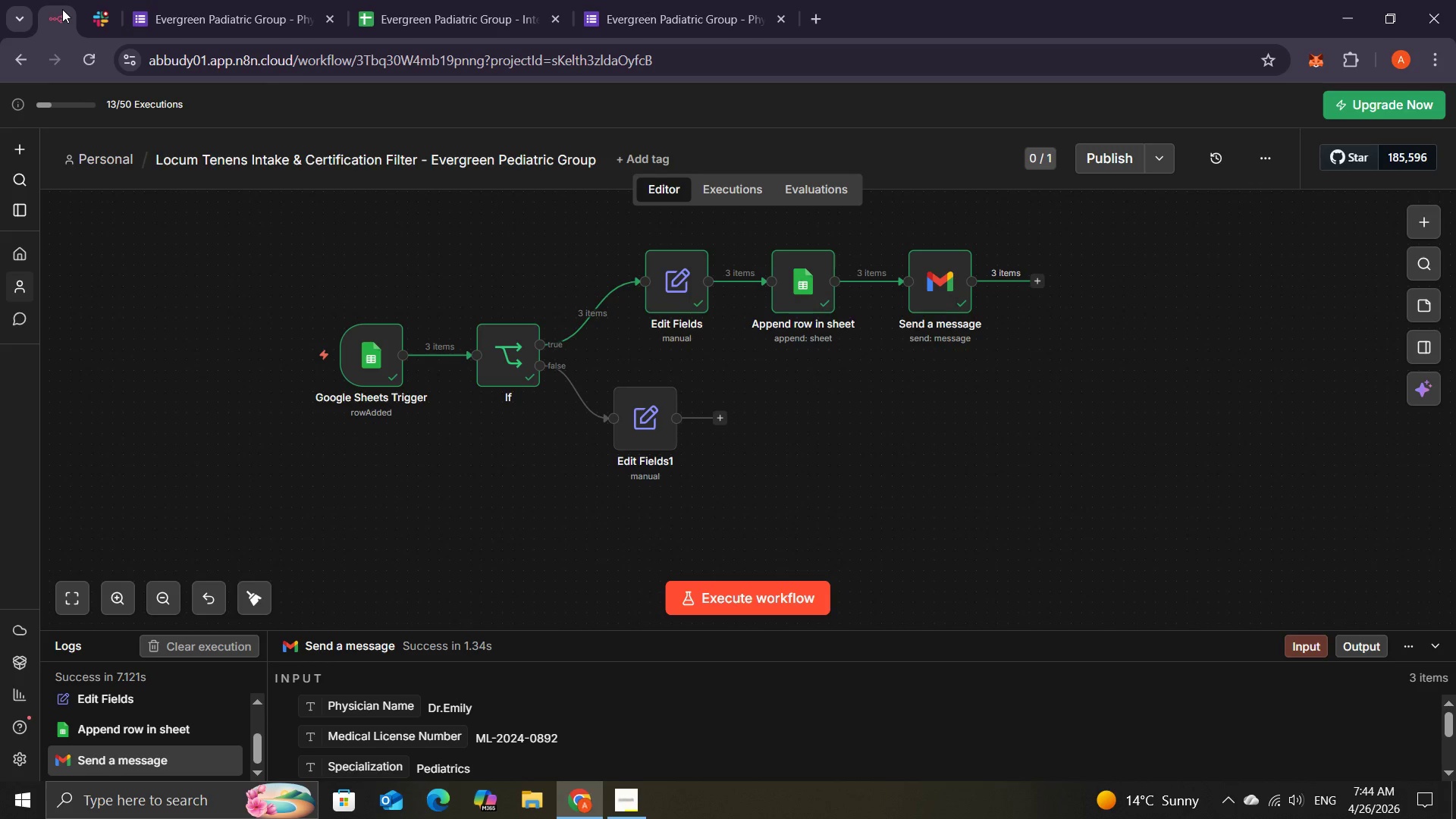 
wait(8.84)
 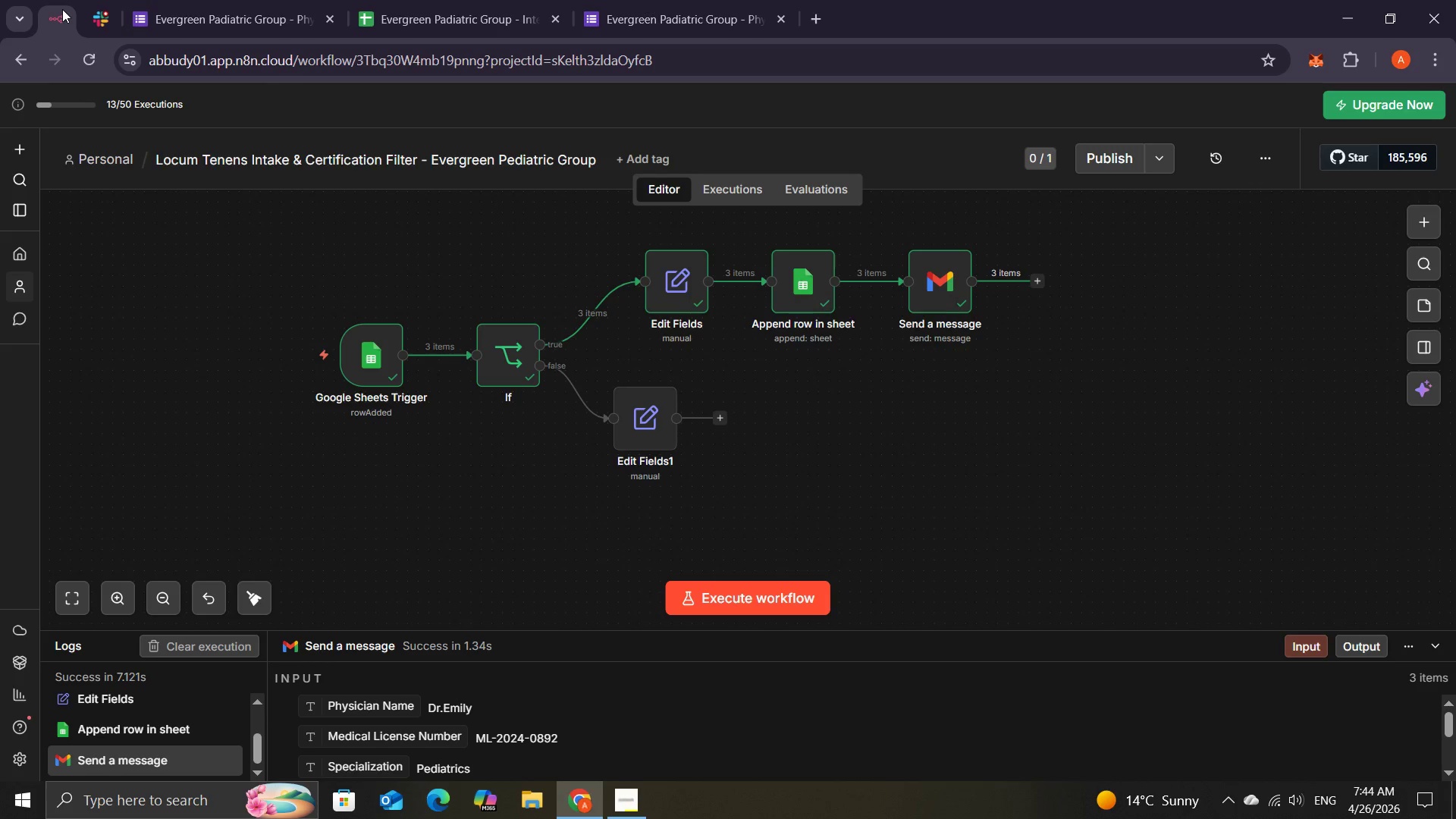 
left_click([726, 415])
 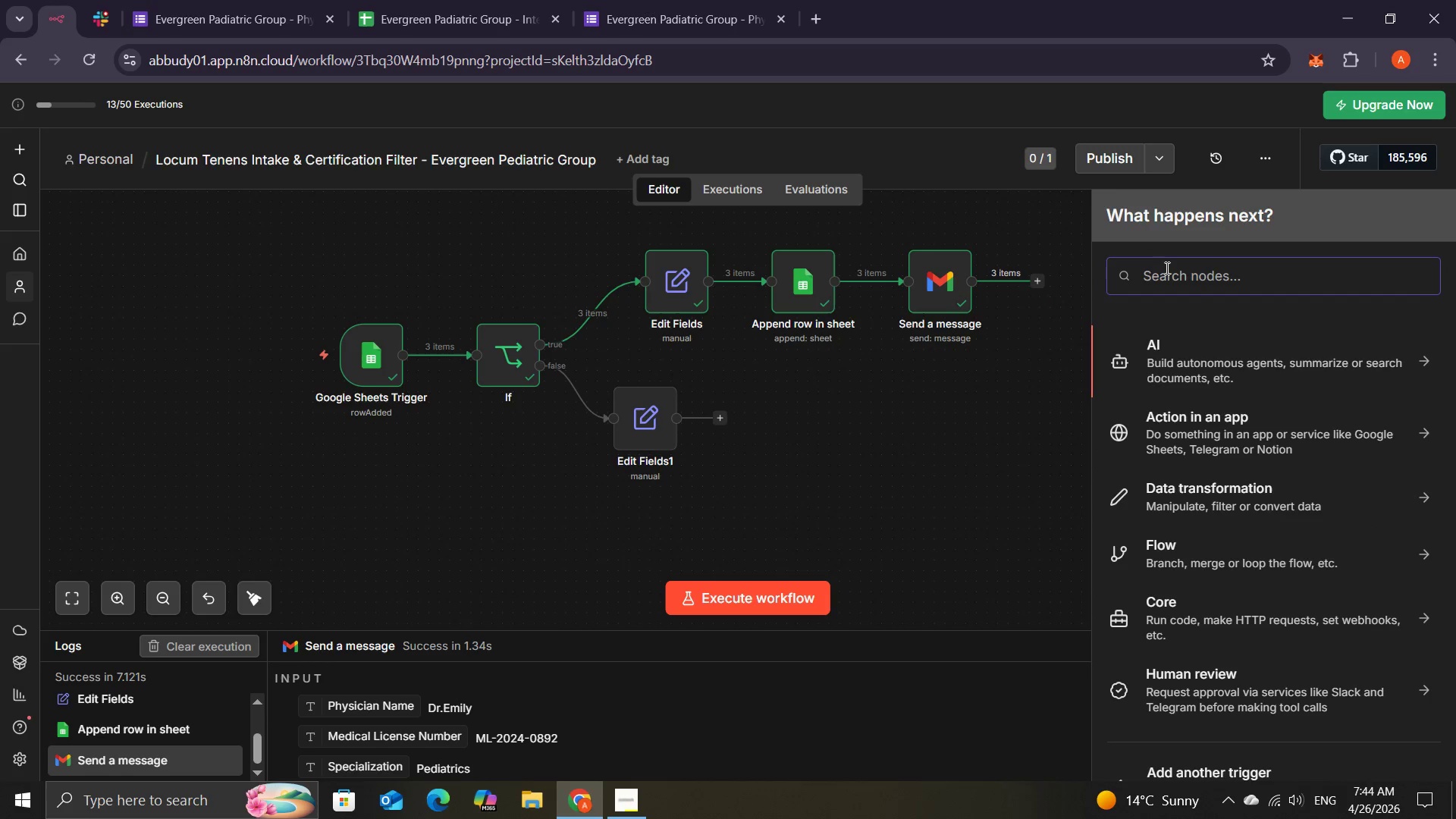 
left_click([1164, 268])
 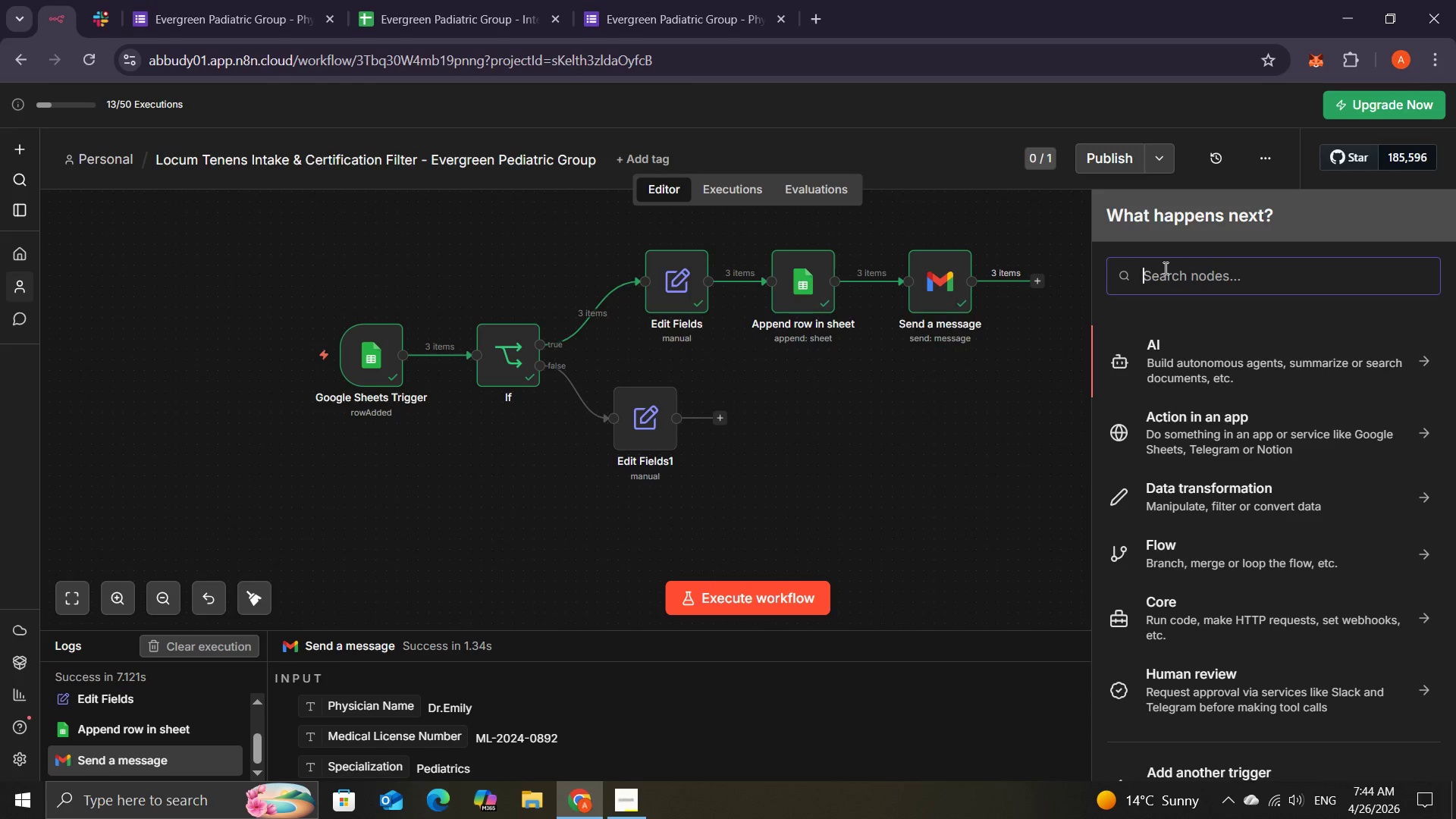 
type(go)
 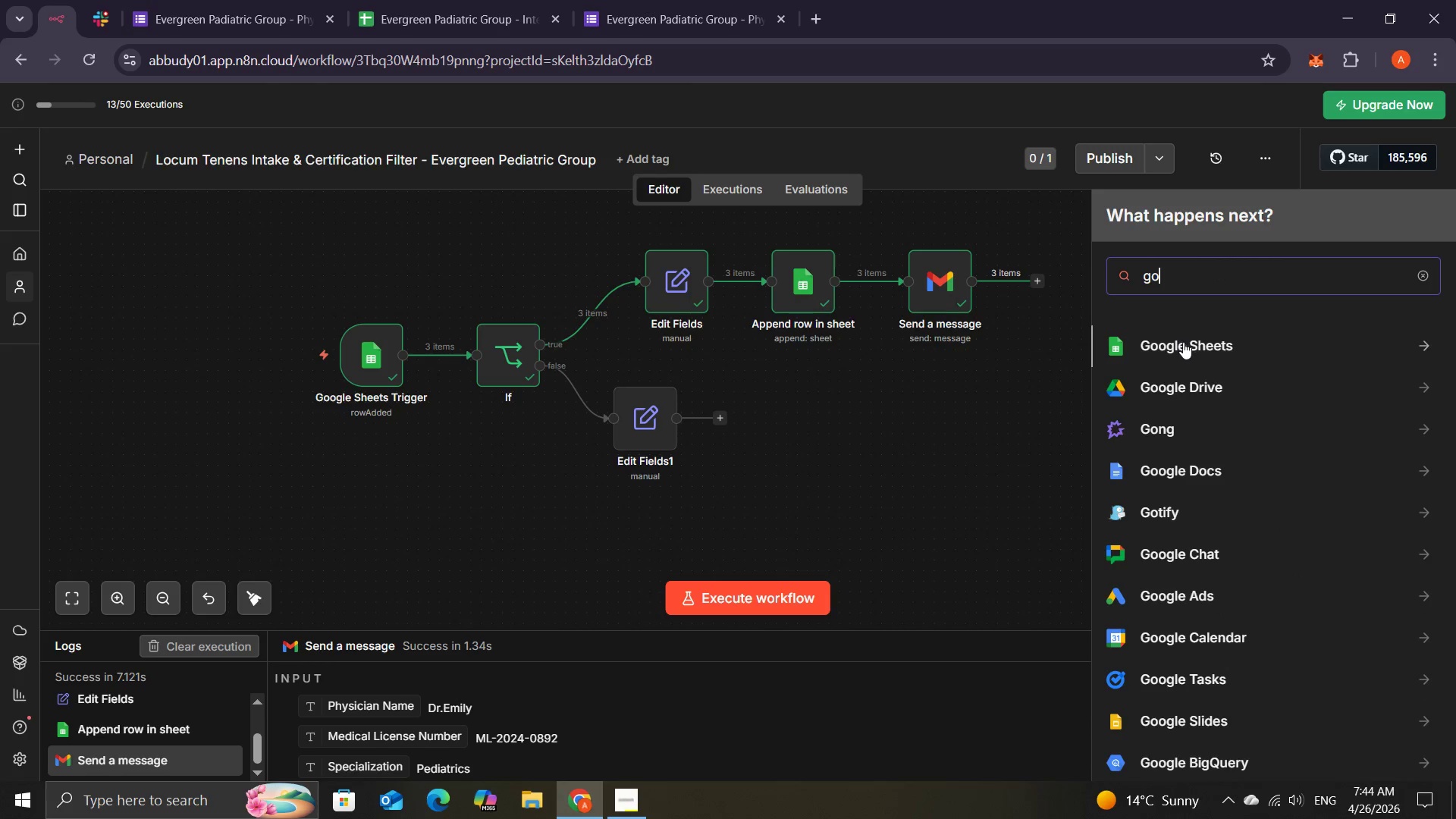 
left_click([1184, 344])
 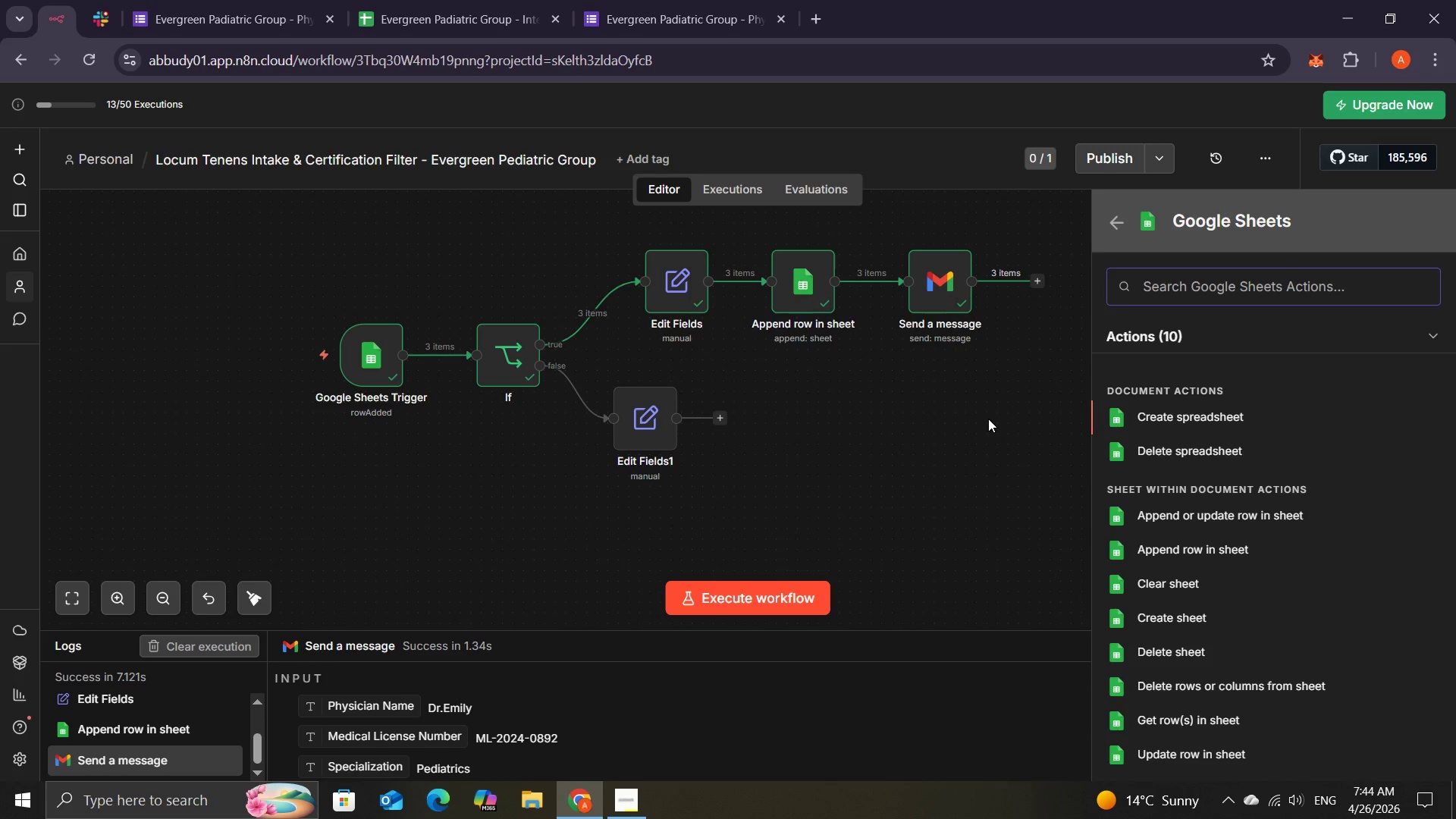 
wait(25.24)
 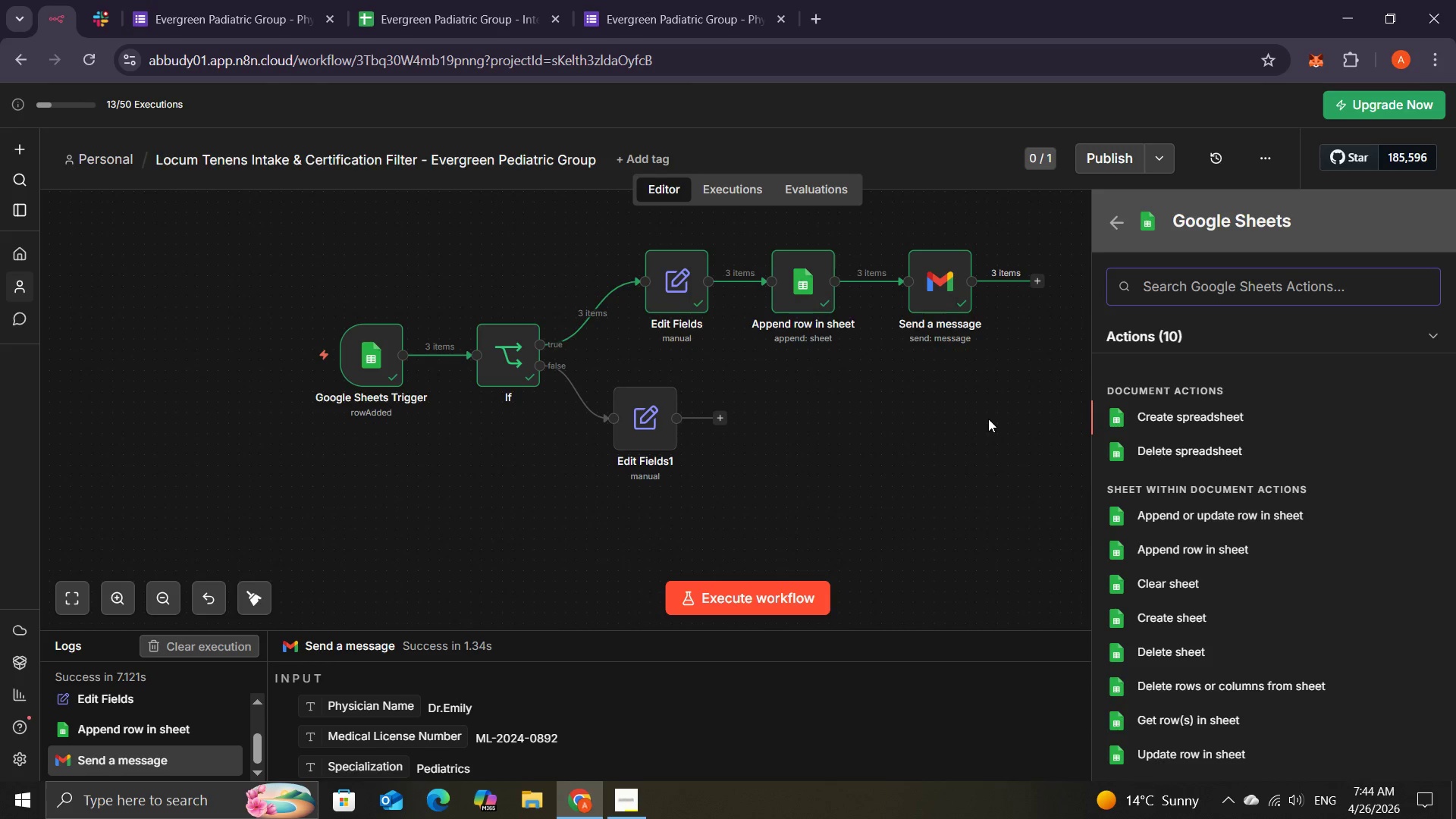 
left_click([1192, 552])
 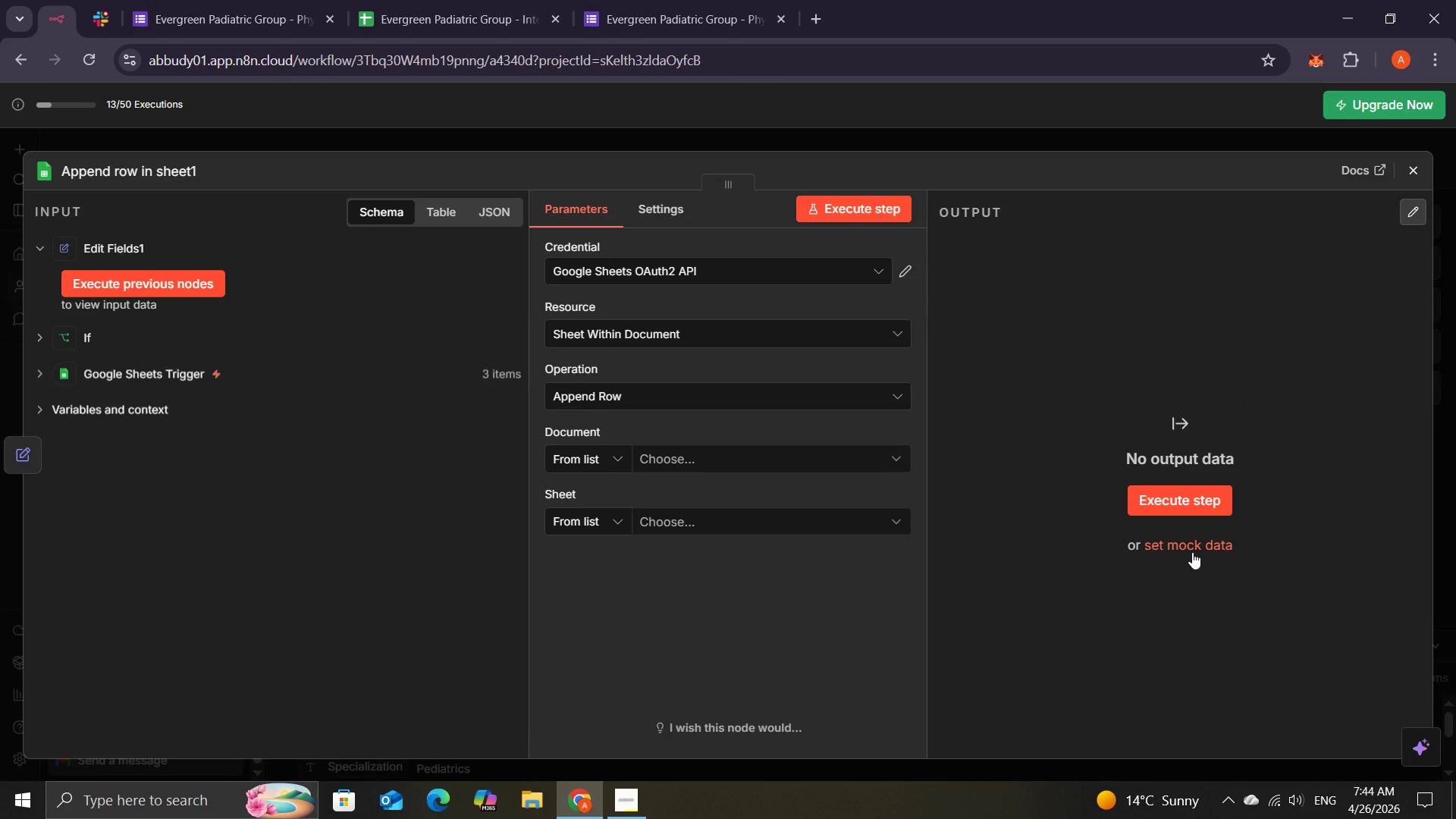 
wait(9.09)
 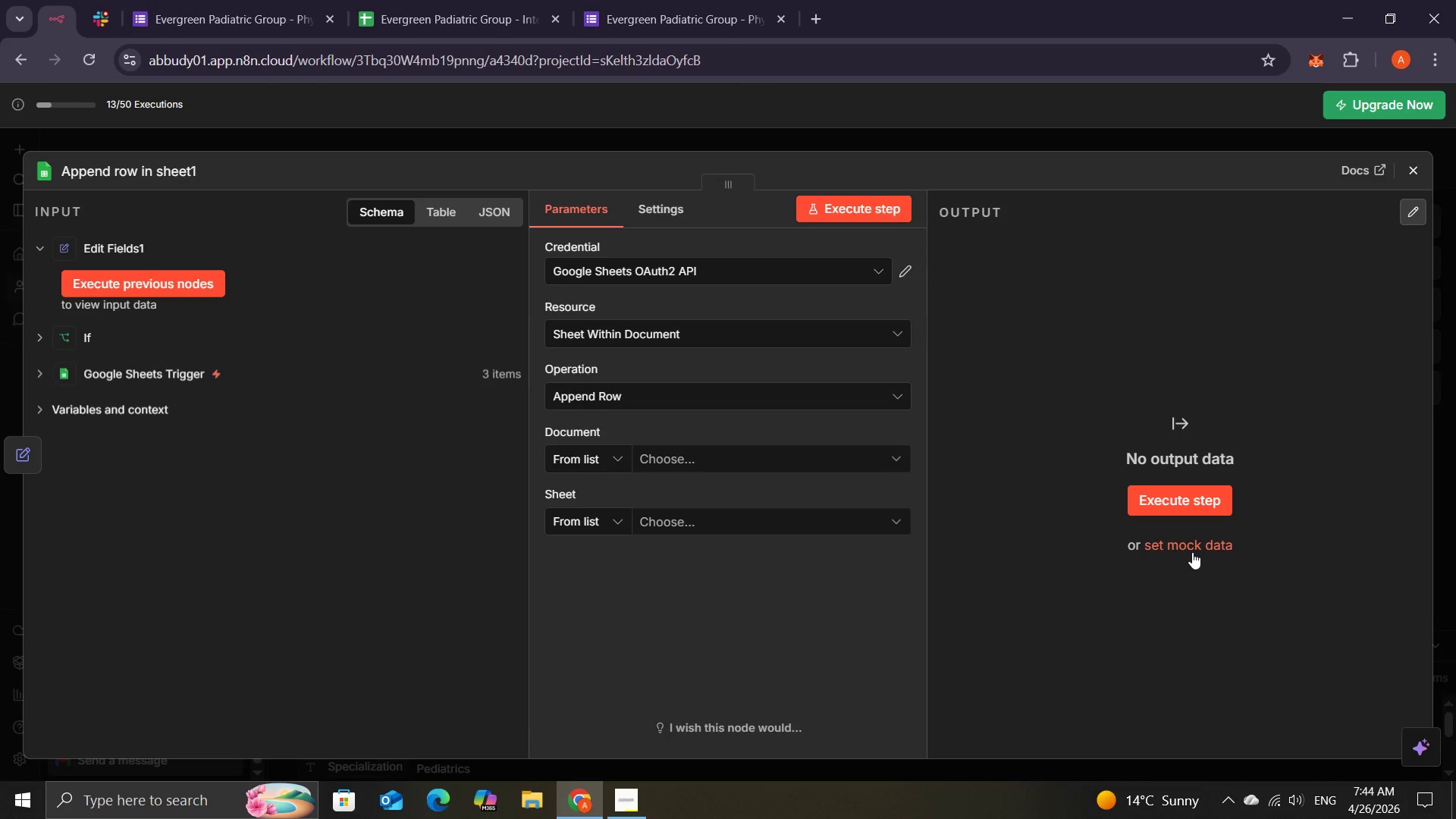 
left_click([726, 456])
 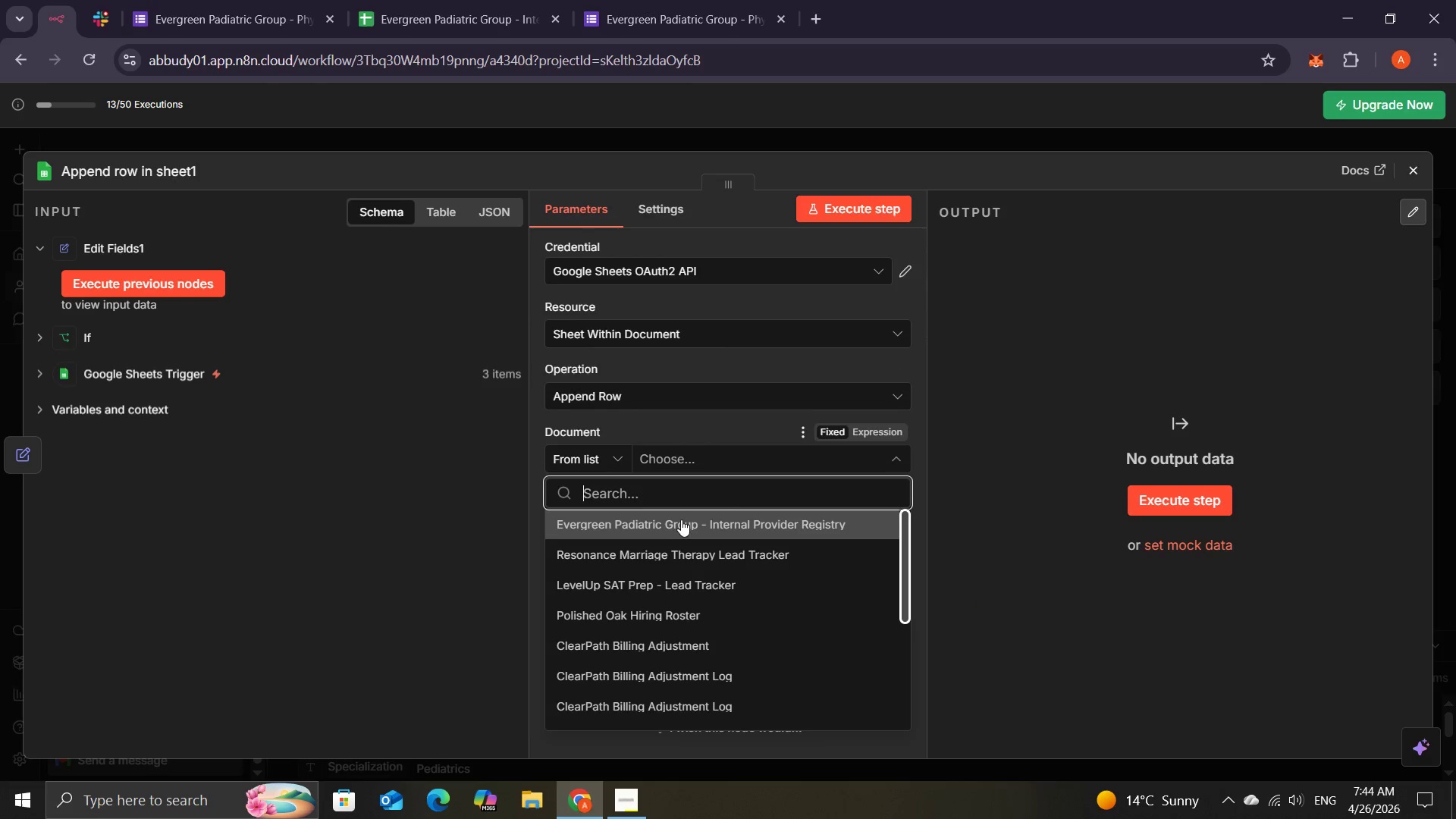 
left_click([668, 531])
 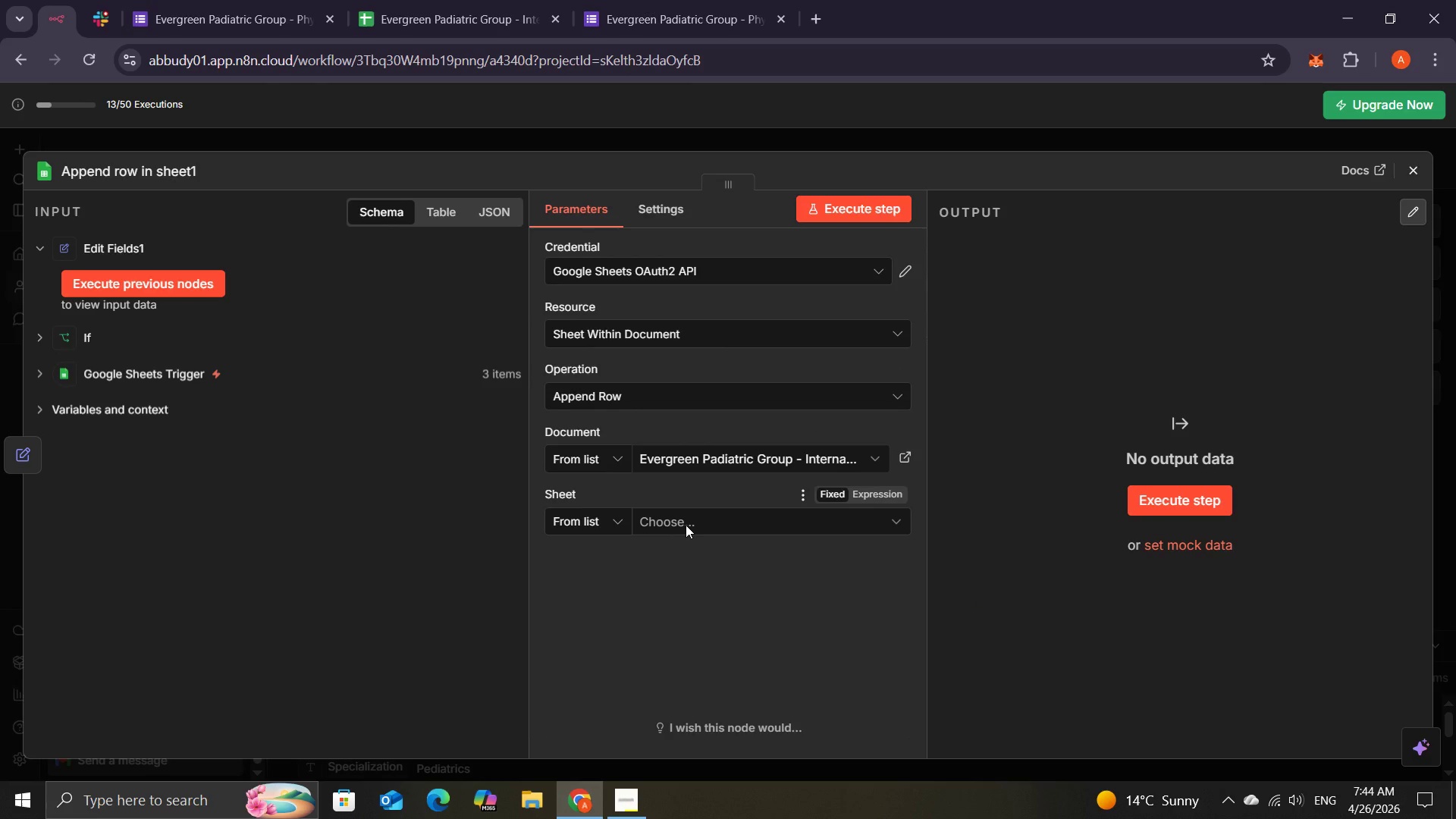 
left_click([686, 525])
 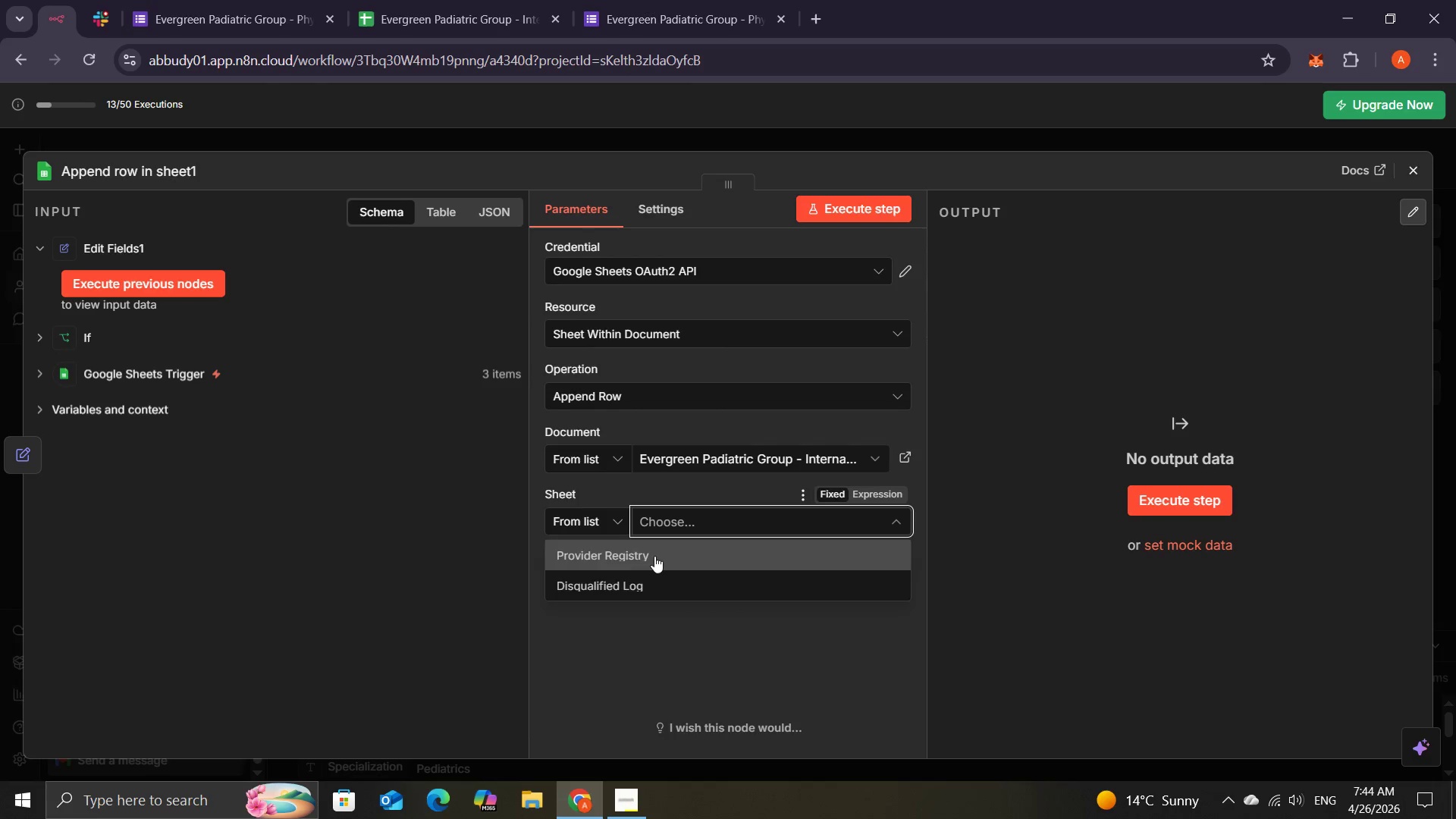 
left_click([627, 583])
 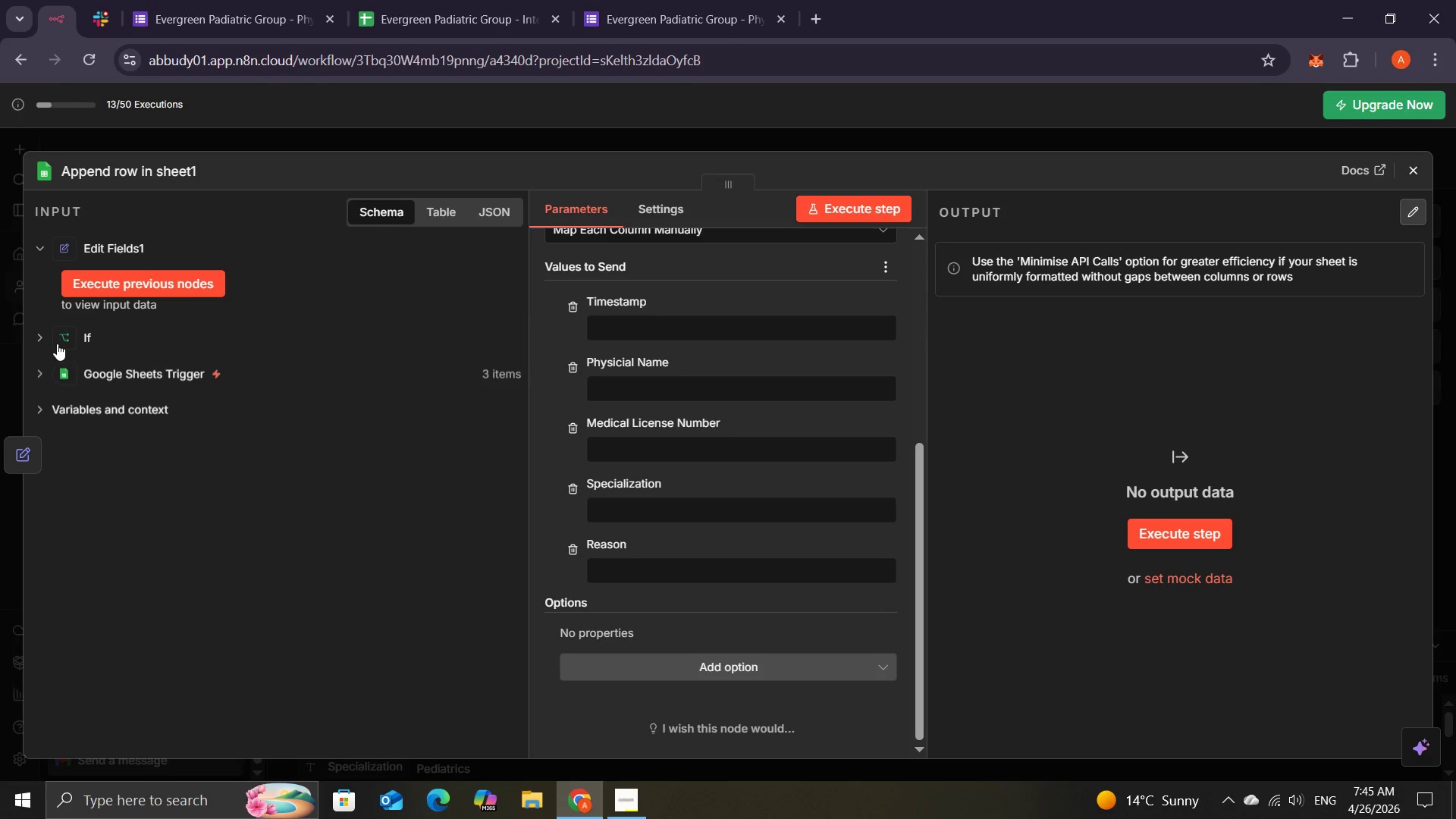 
wait(35.52)
 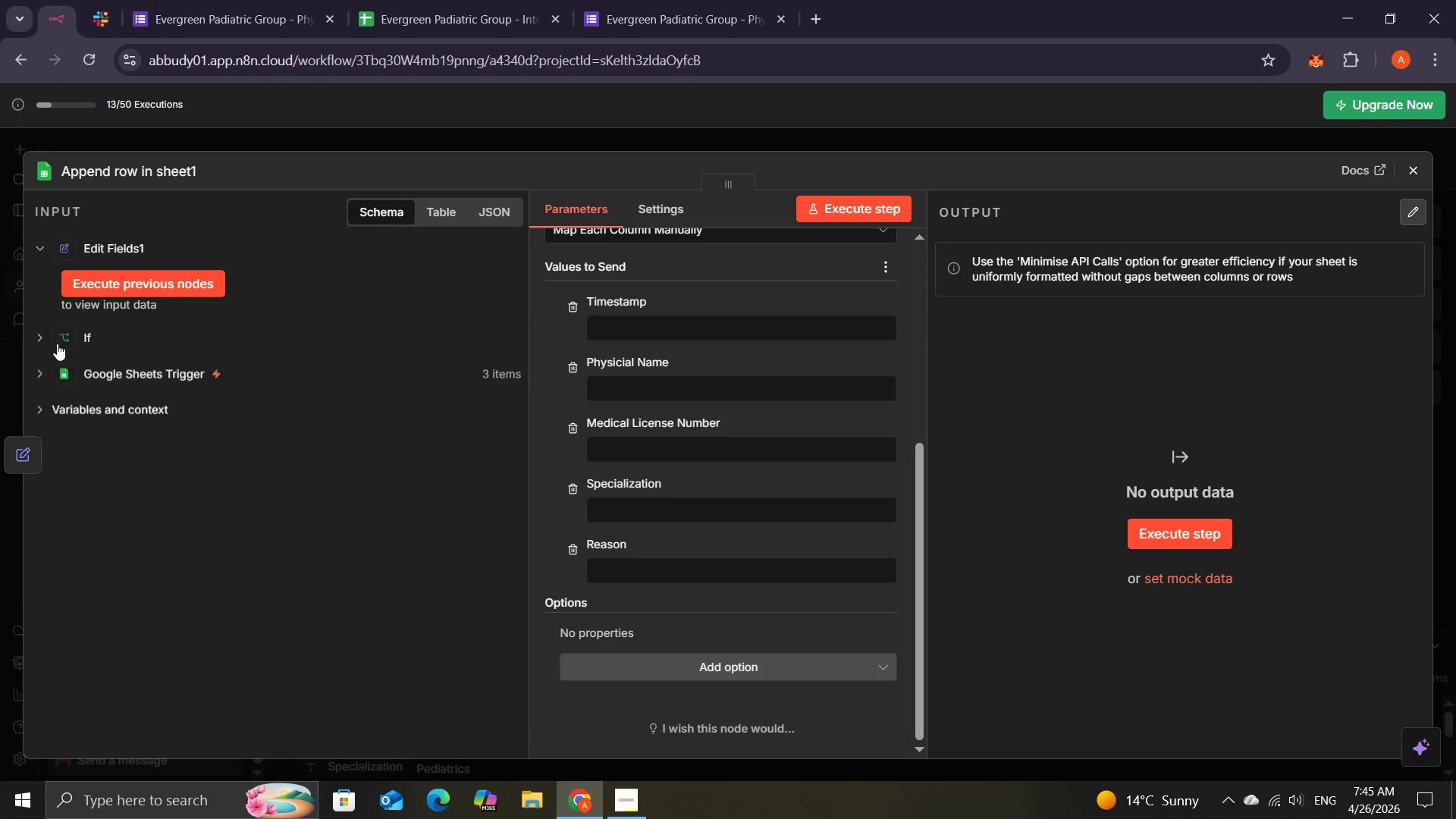 
left_click([169, 288])
 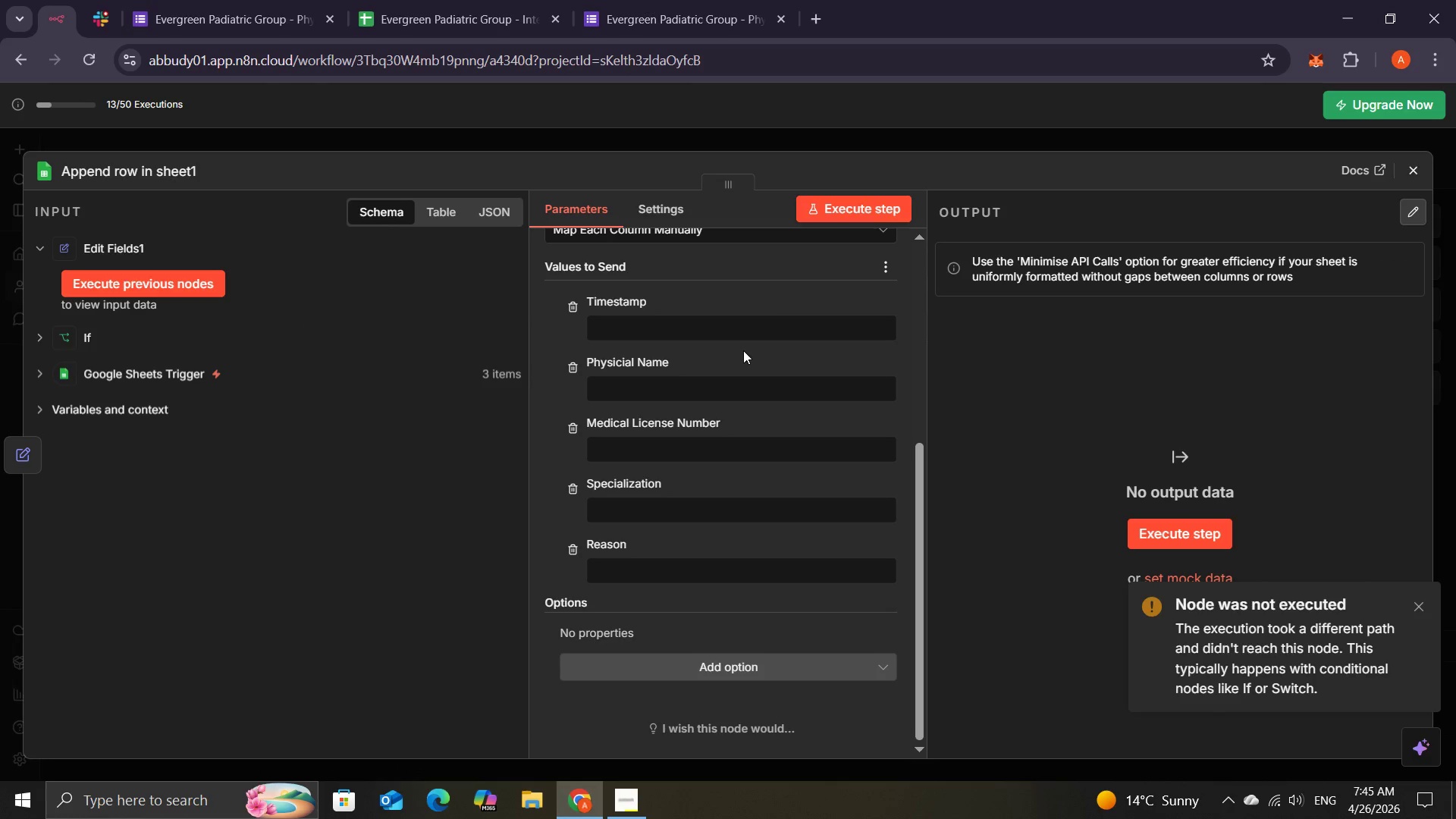 
wait(7.38)
 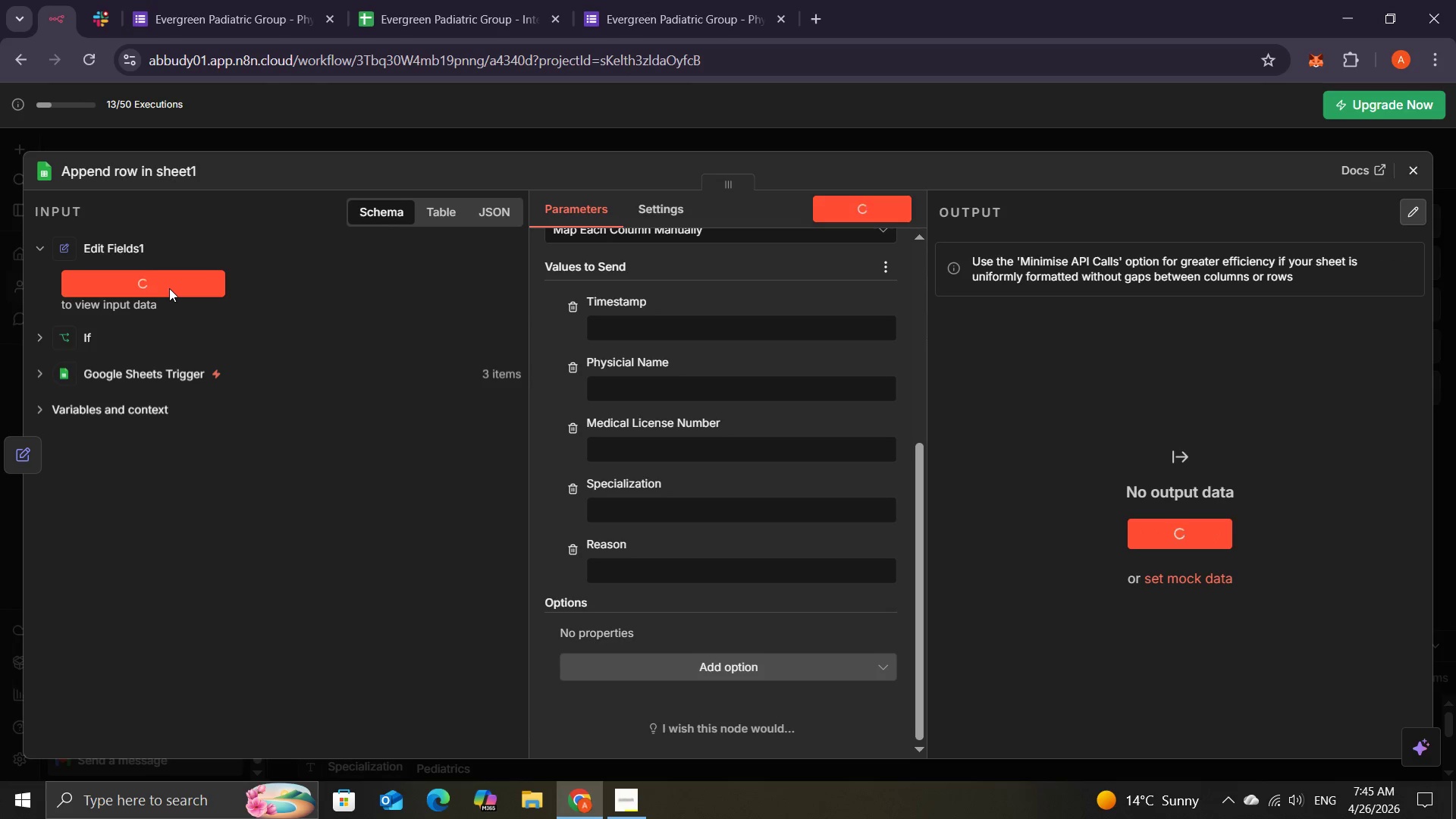 
left_click([1423, 602])
 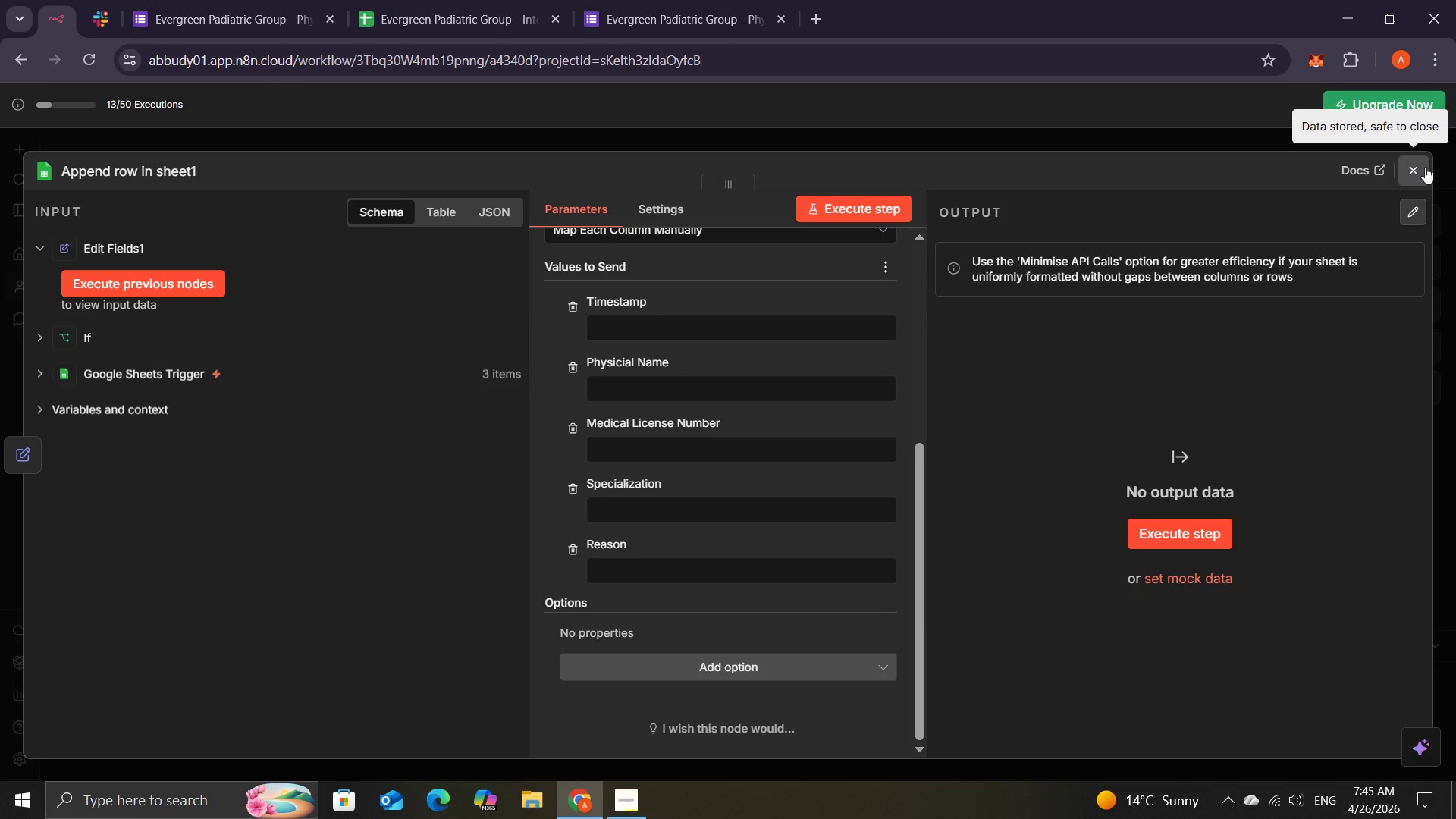 
wait(5.84)
 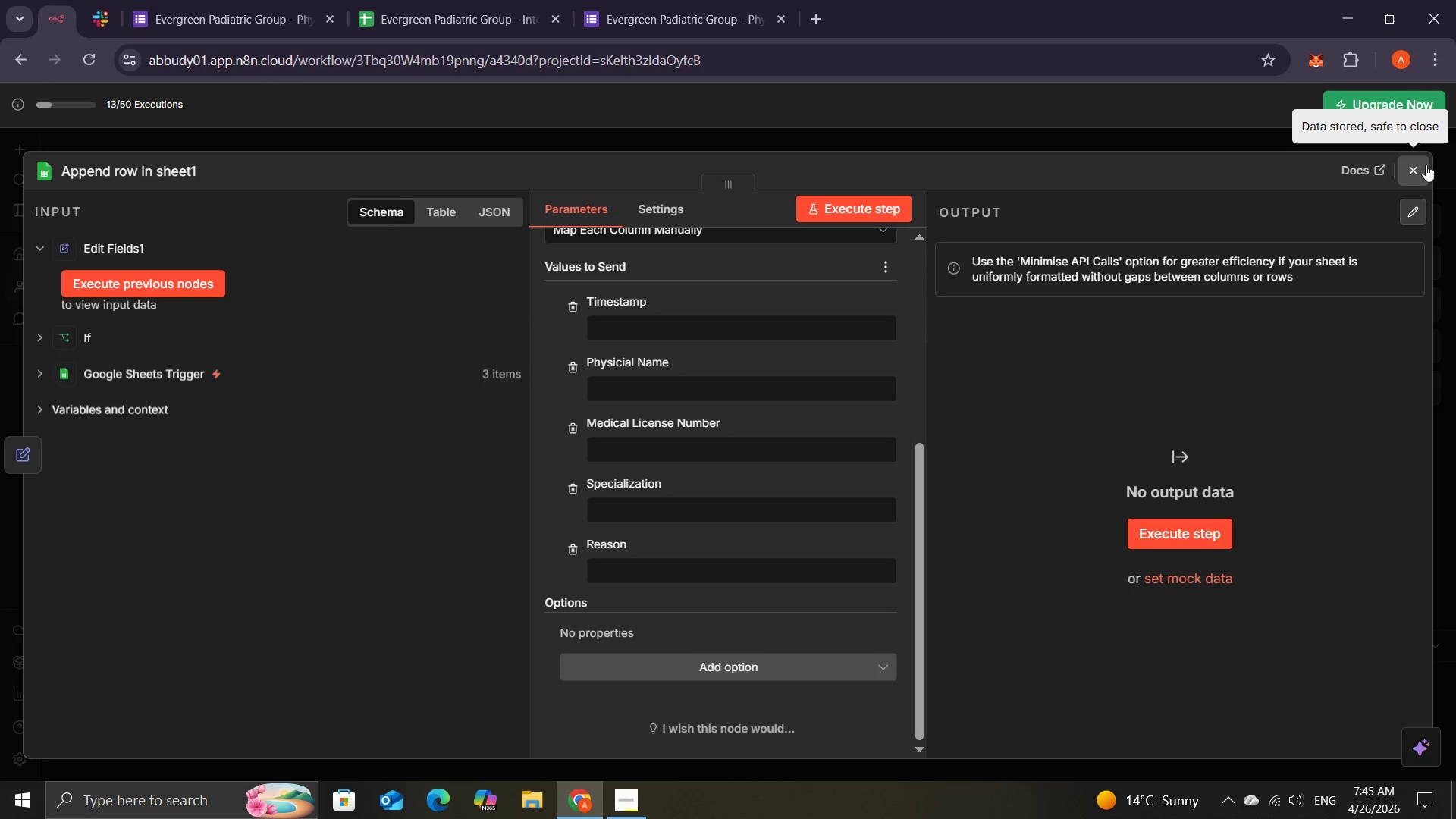 
left_click([1425, 167])
 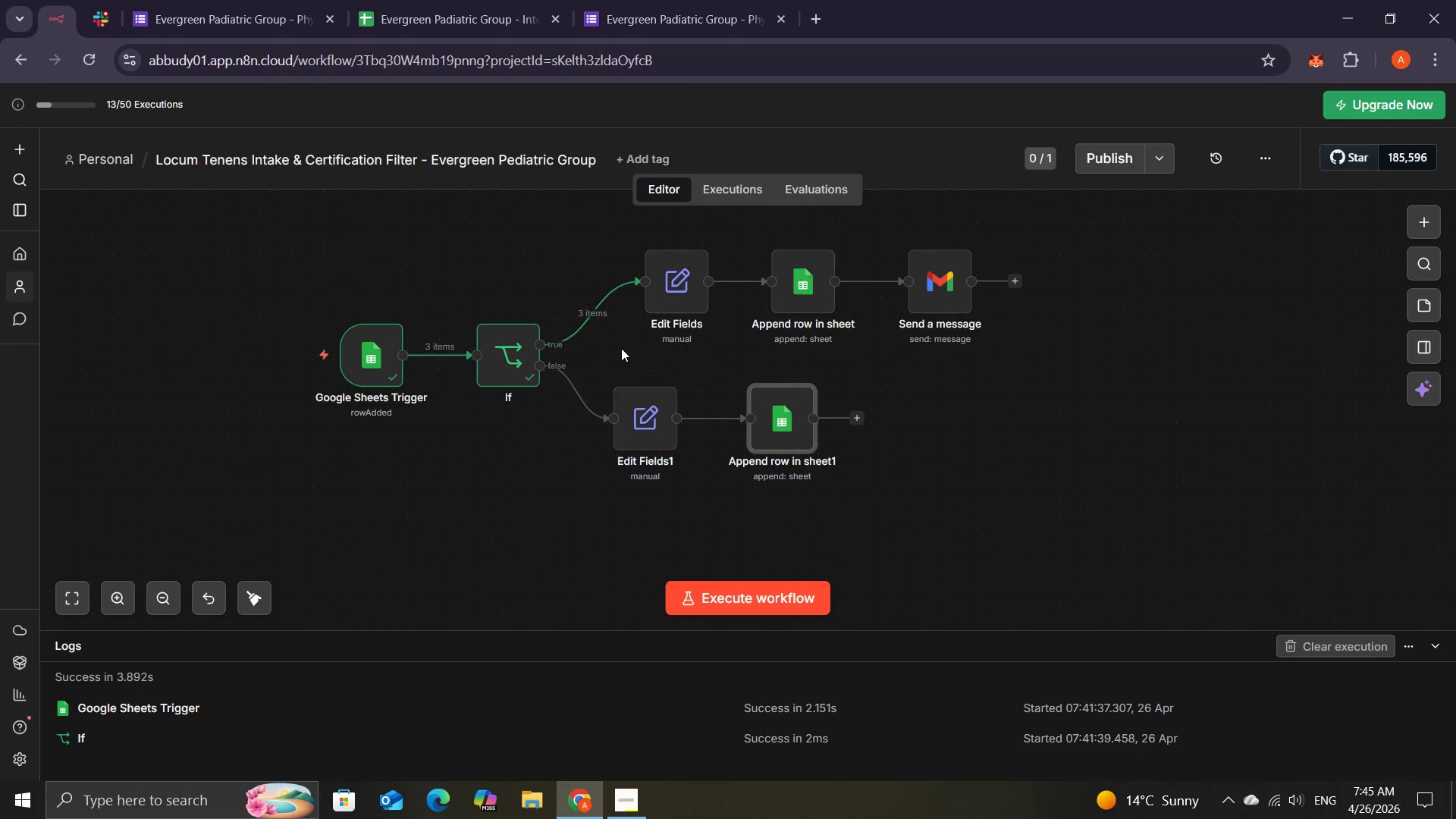 
wait(6.56)
 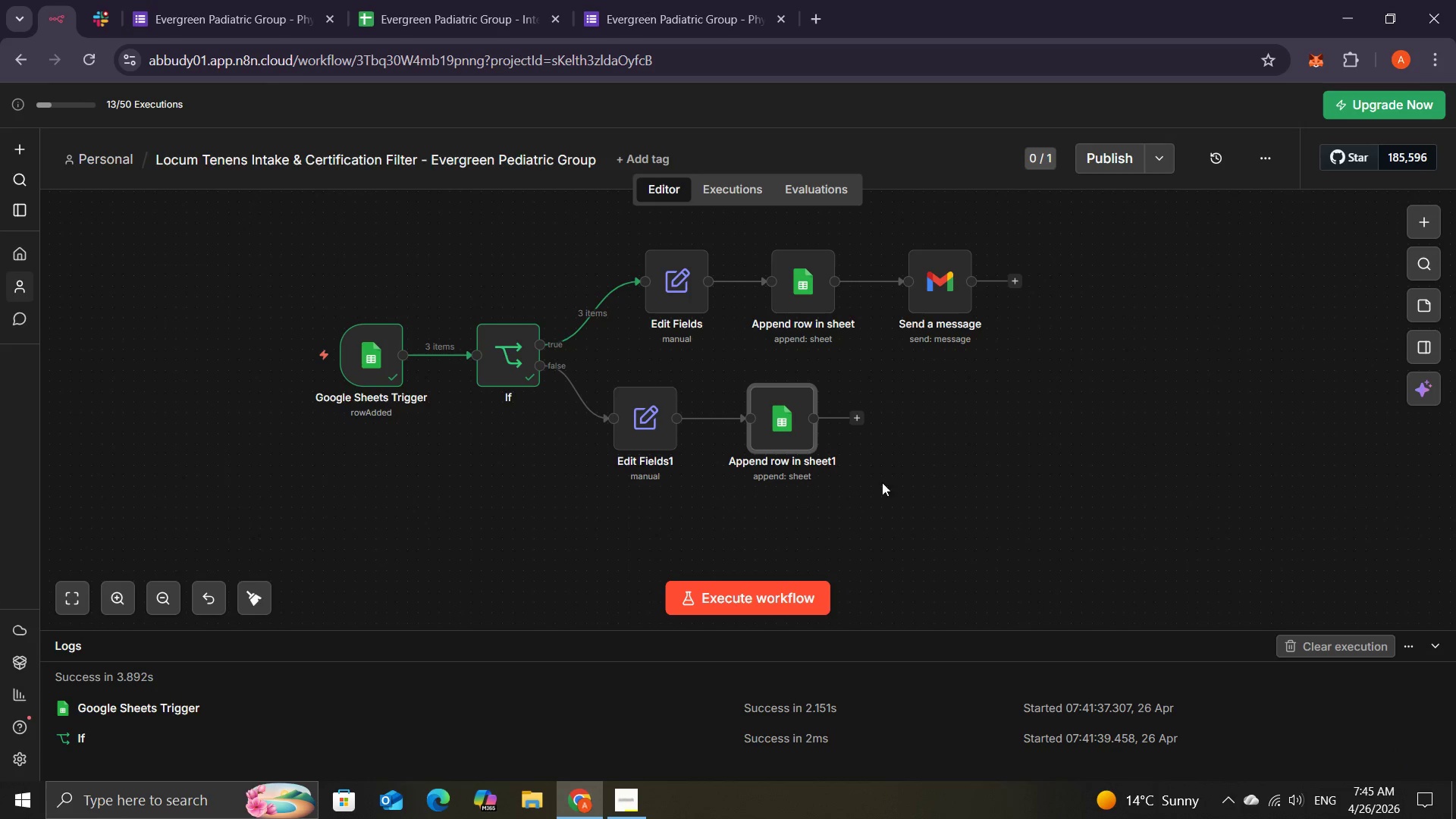 
double_click([519, 356])
 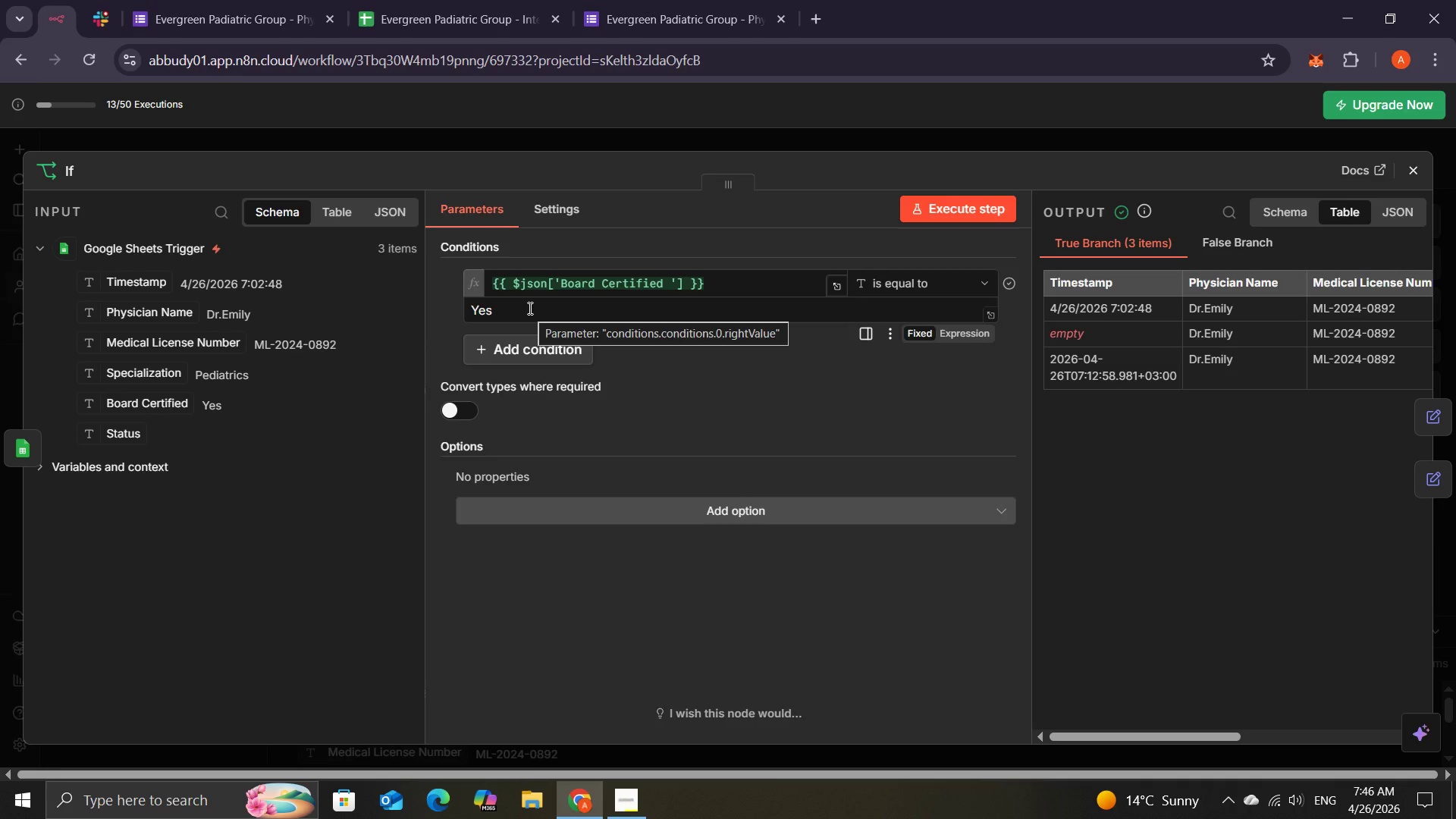 
wait(7.75)
 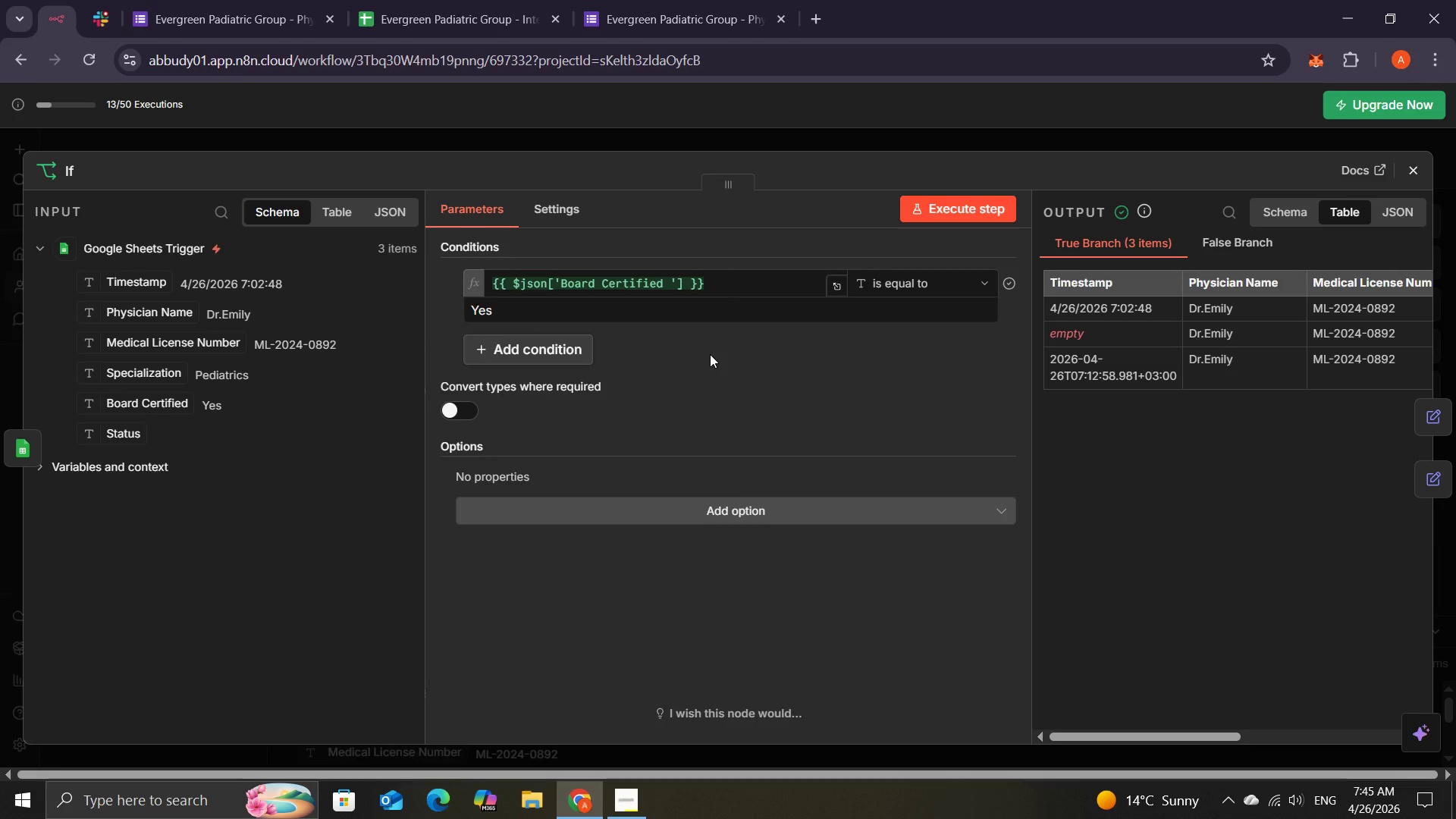 
left_click([529, 308])
 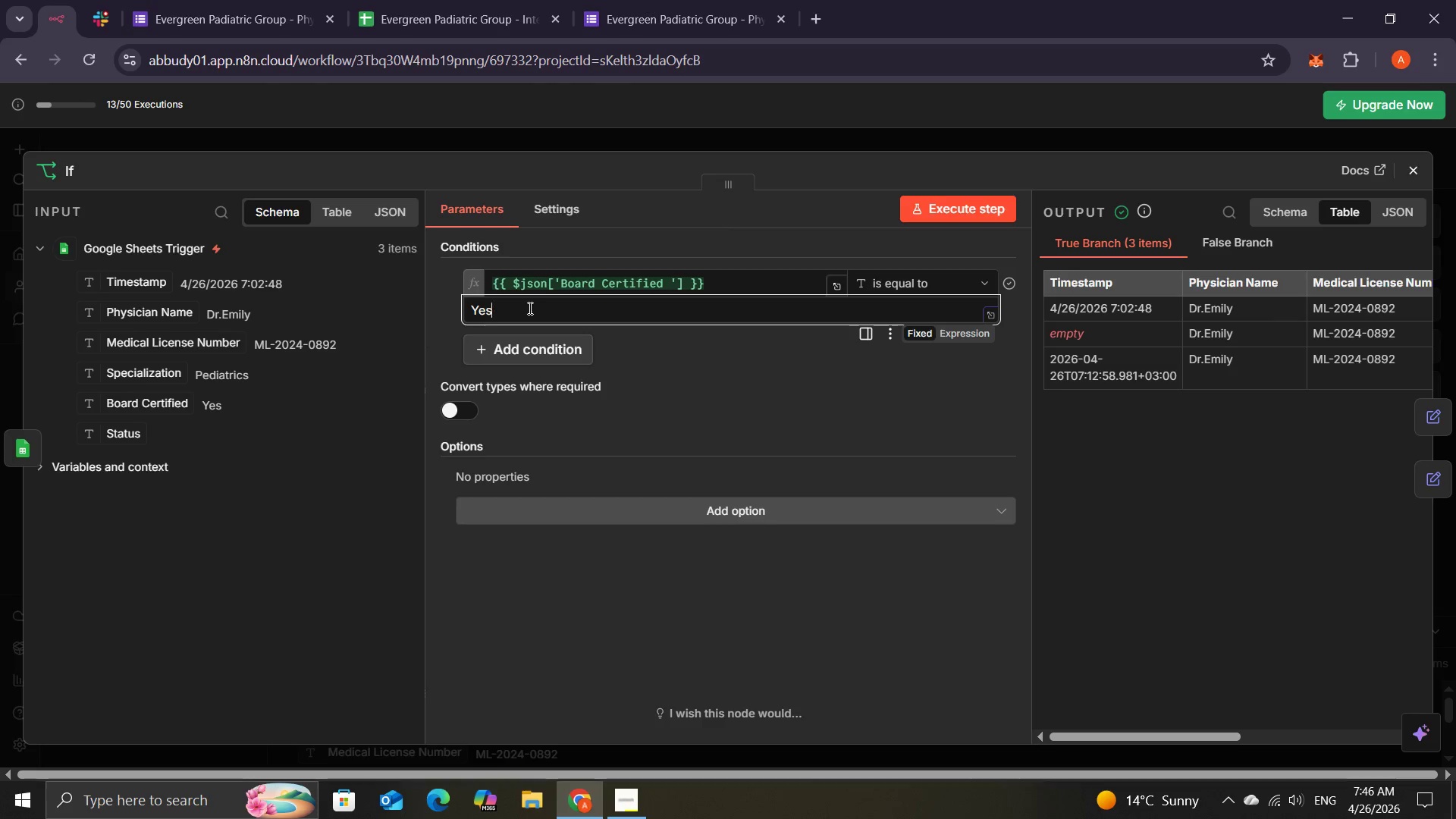 
key(Backspace)
key(Backspace)
key(Backspace)
type(No)
 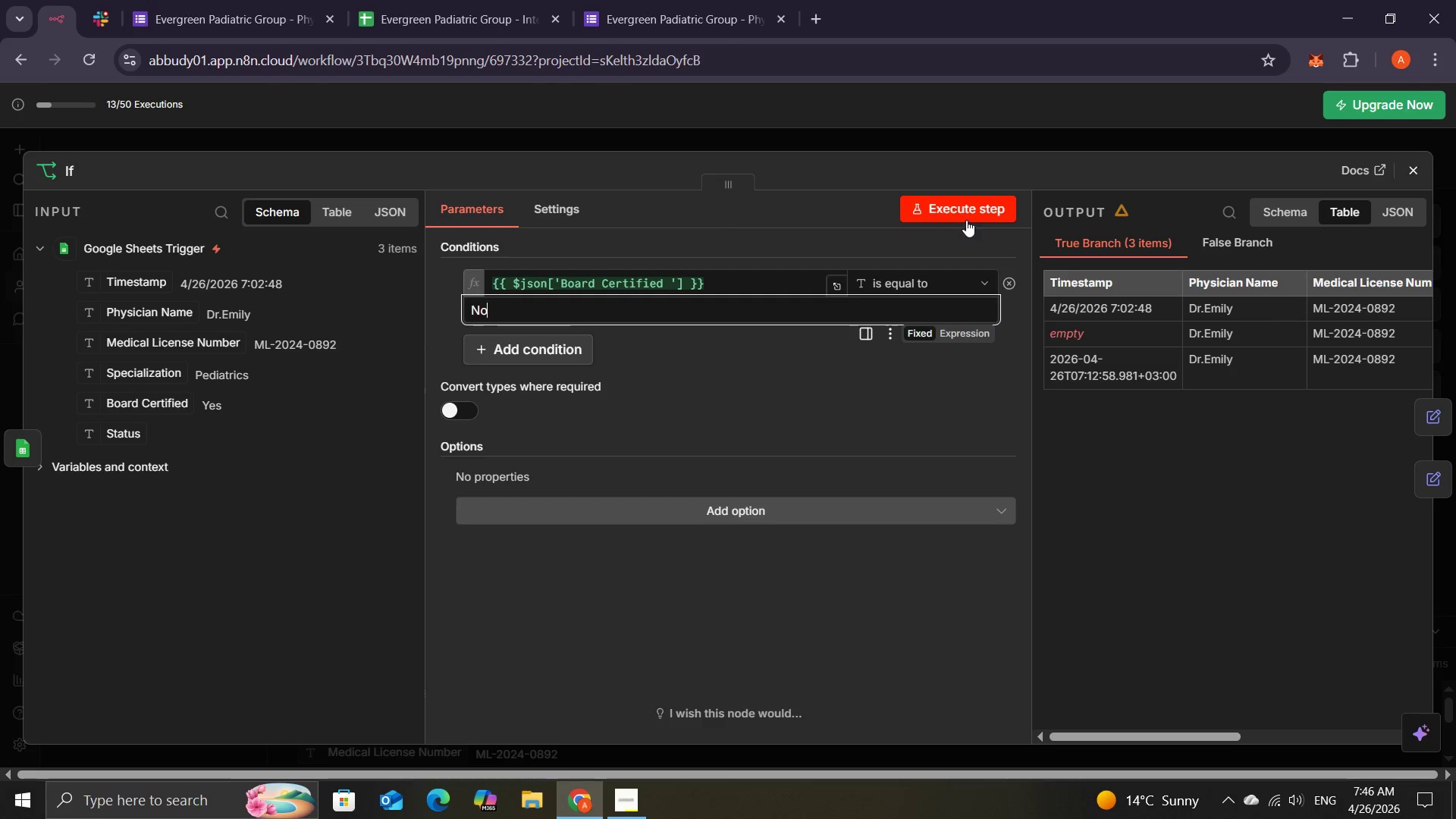 
left_click([965, 216])
 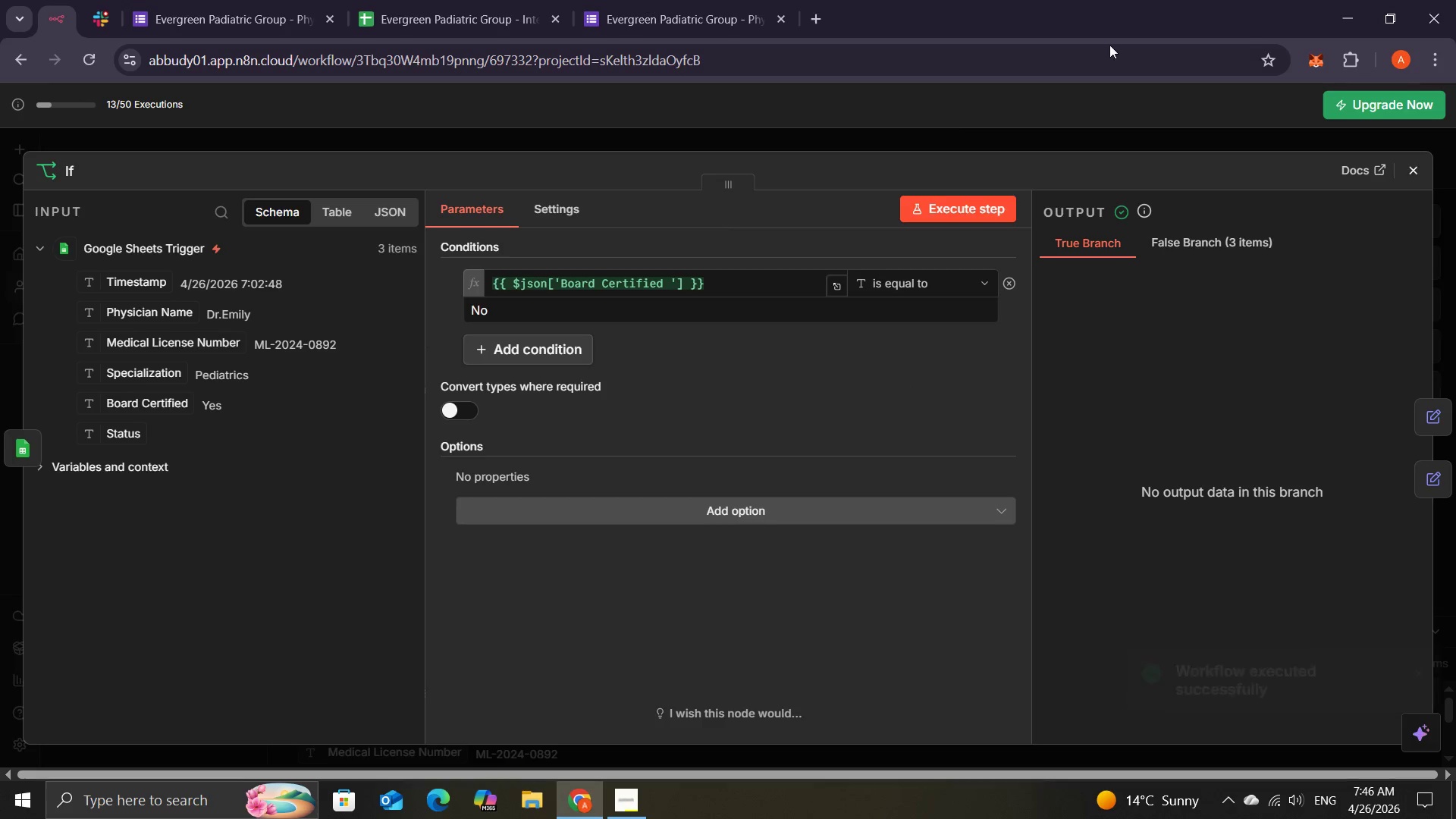 
wait(7.59)
 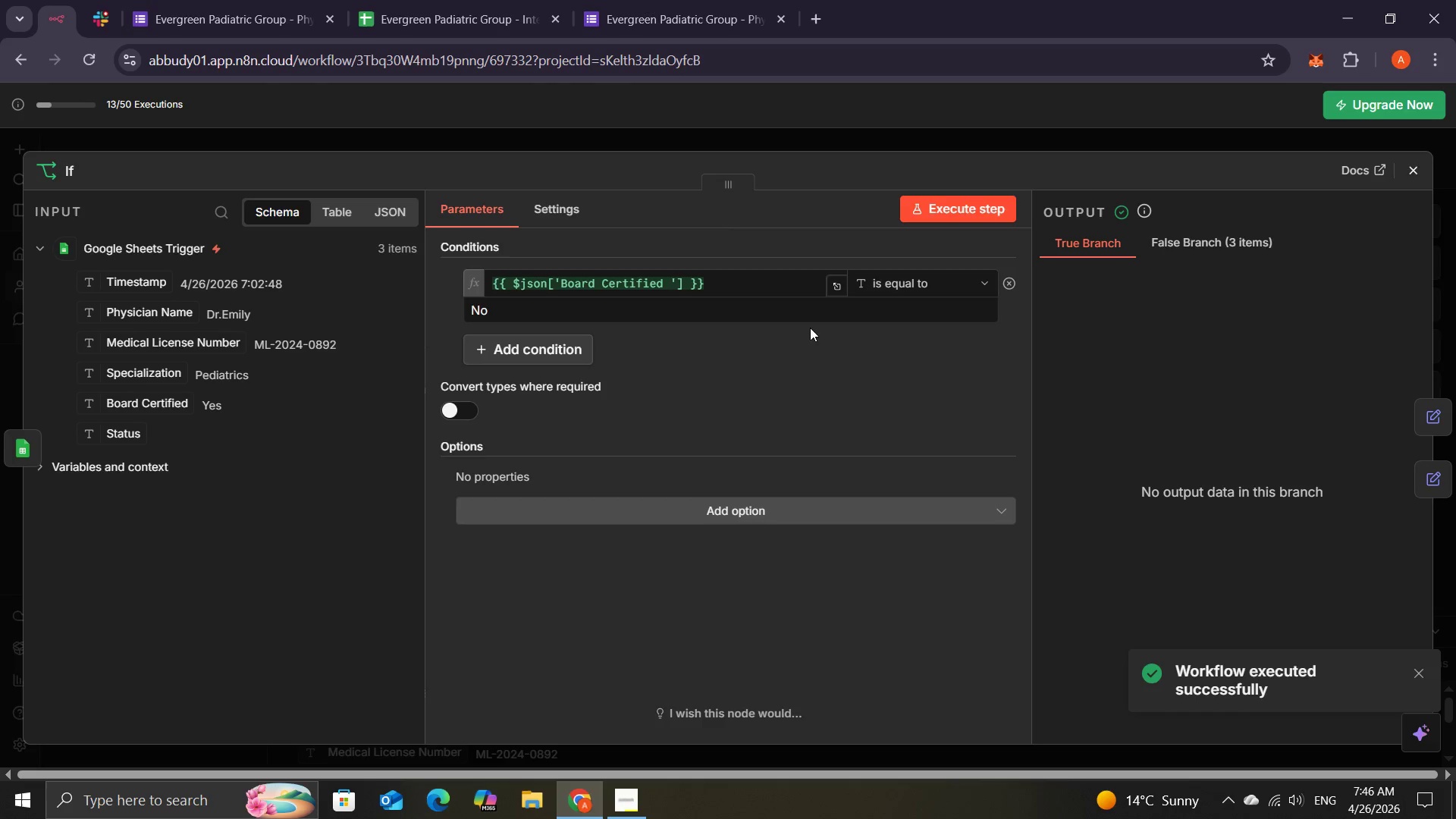 
left_click([1423, 153])
 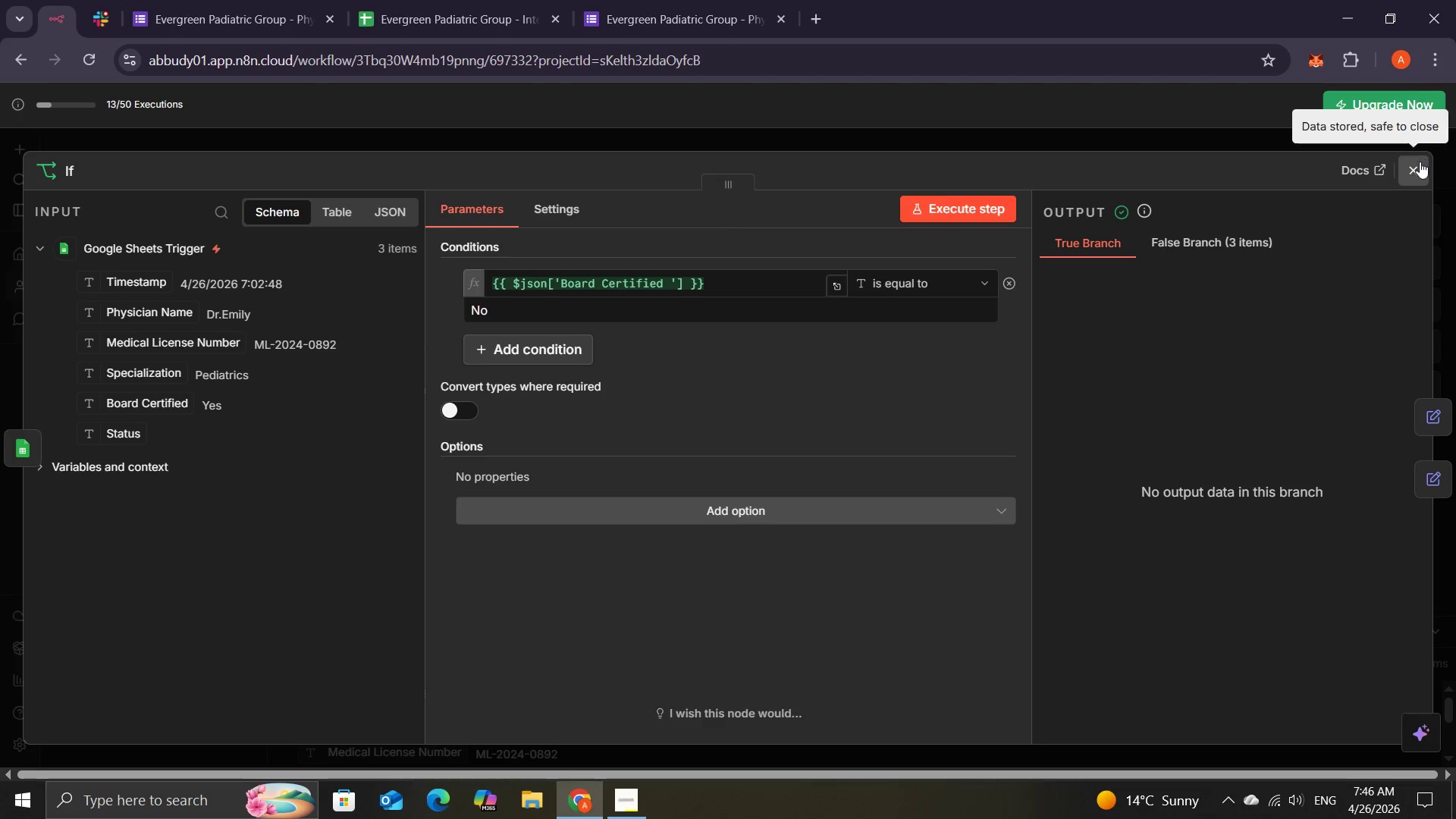 
left_click([1417, 165])
 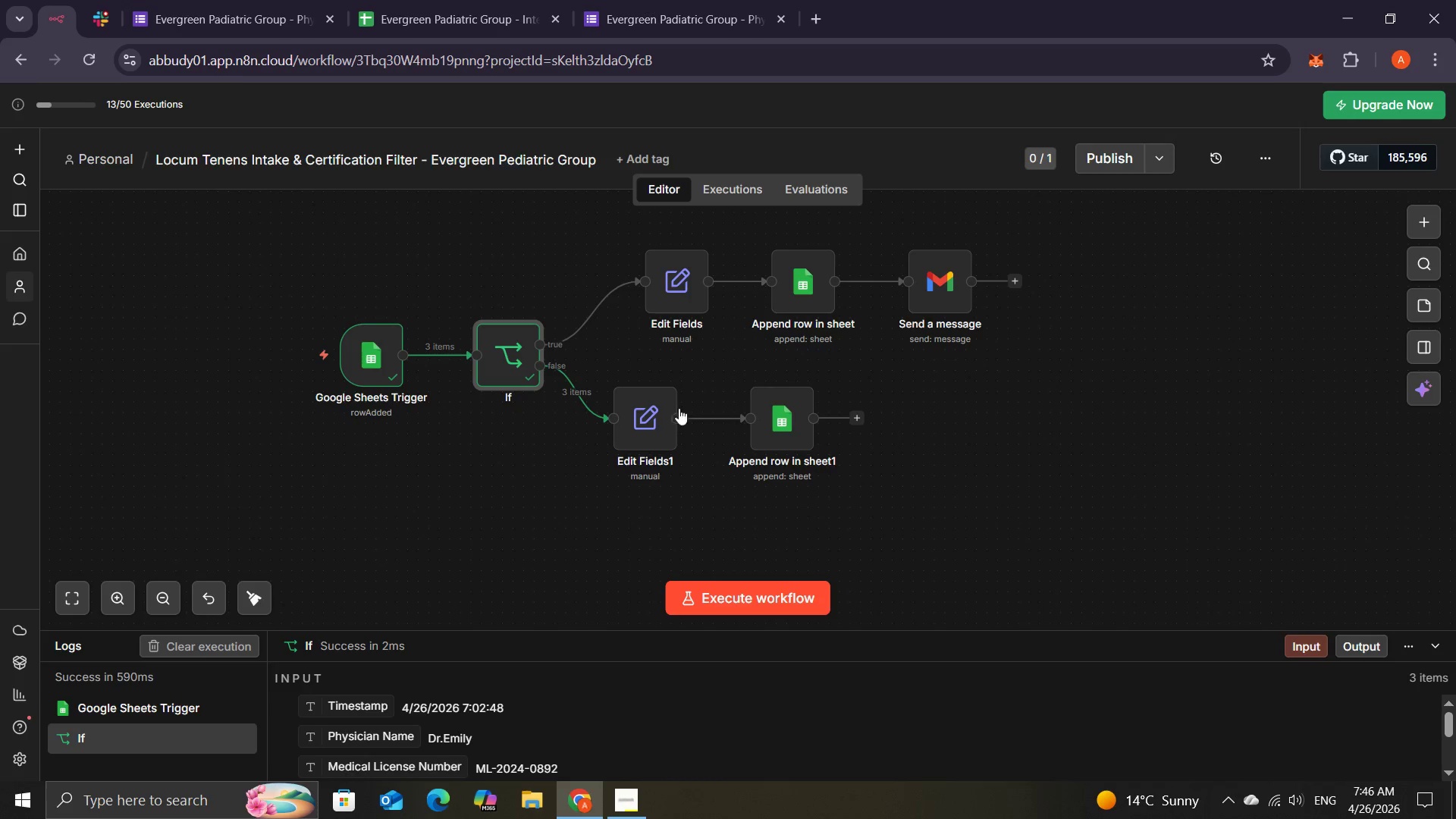 
left_click([643, 427])
 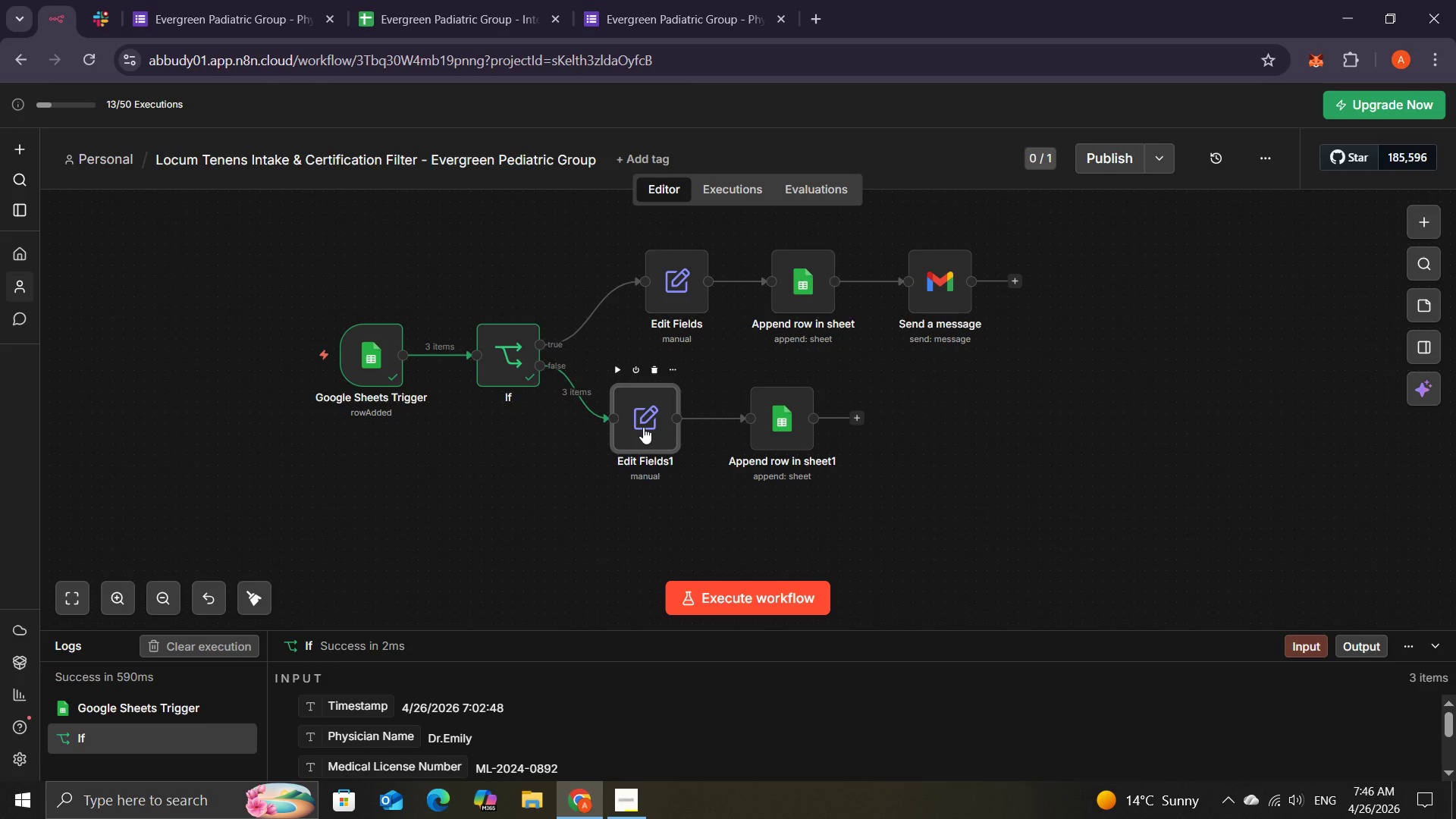 
double_click([643, 427])
 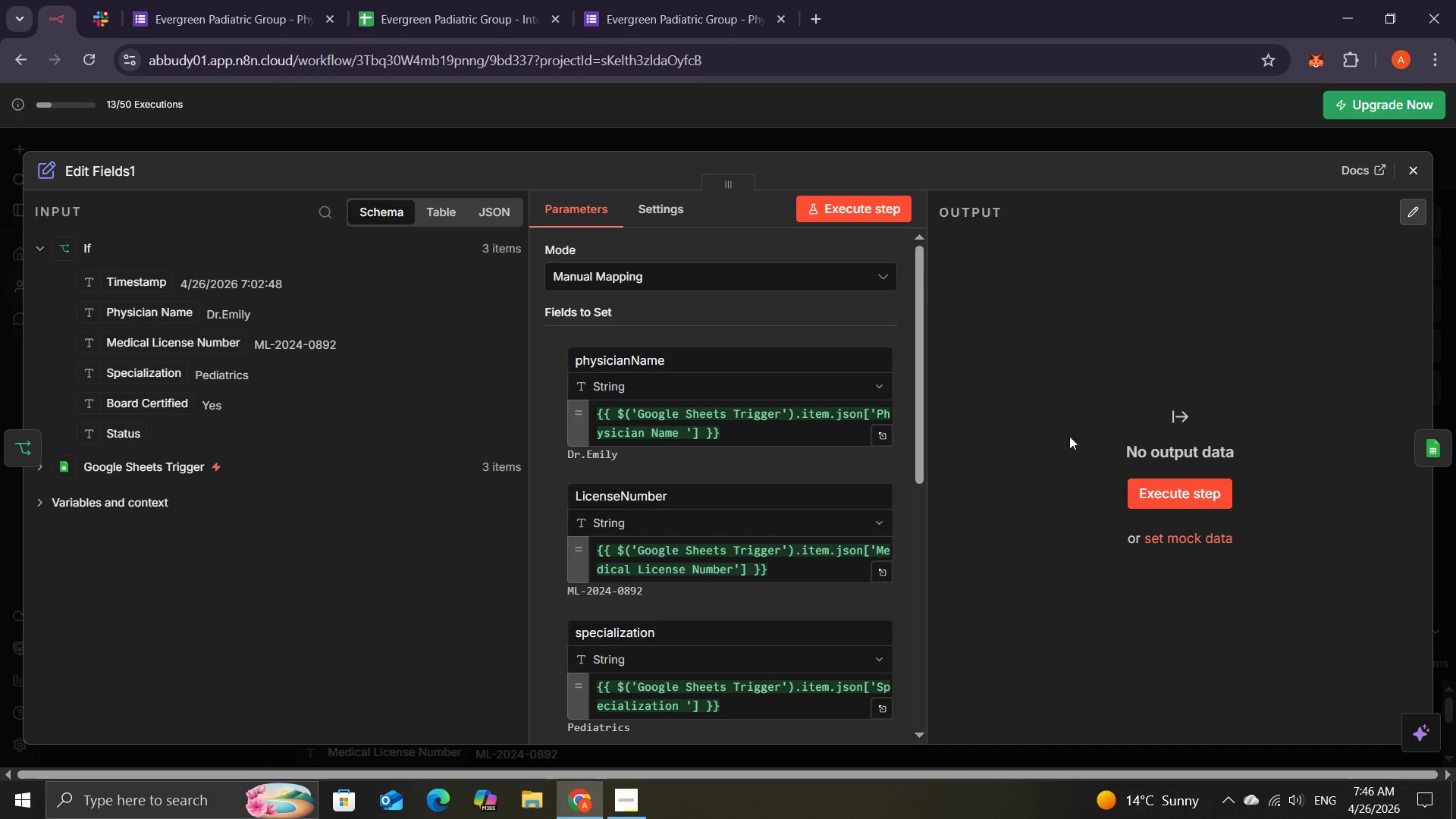 
left_click([1134, 480])
 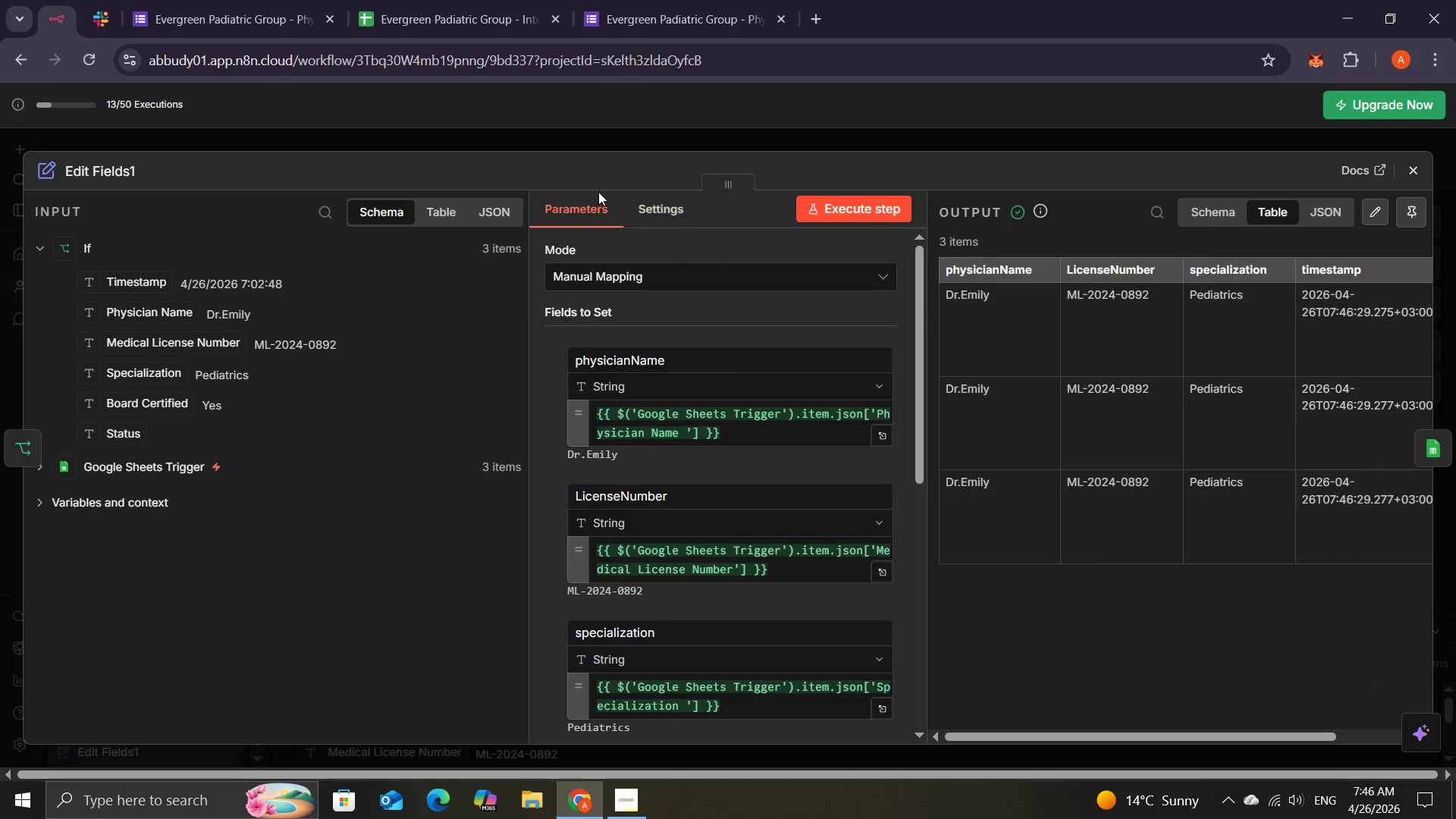 
wait(7.94)
 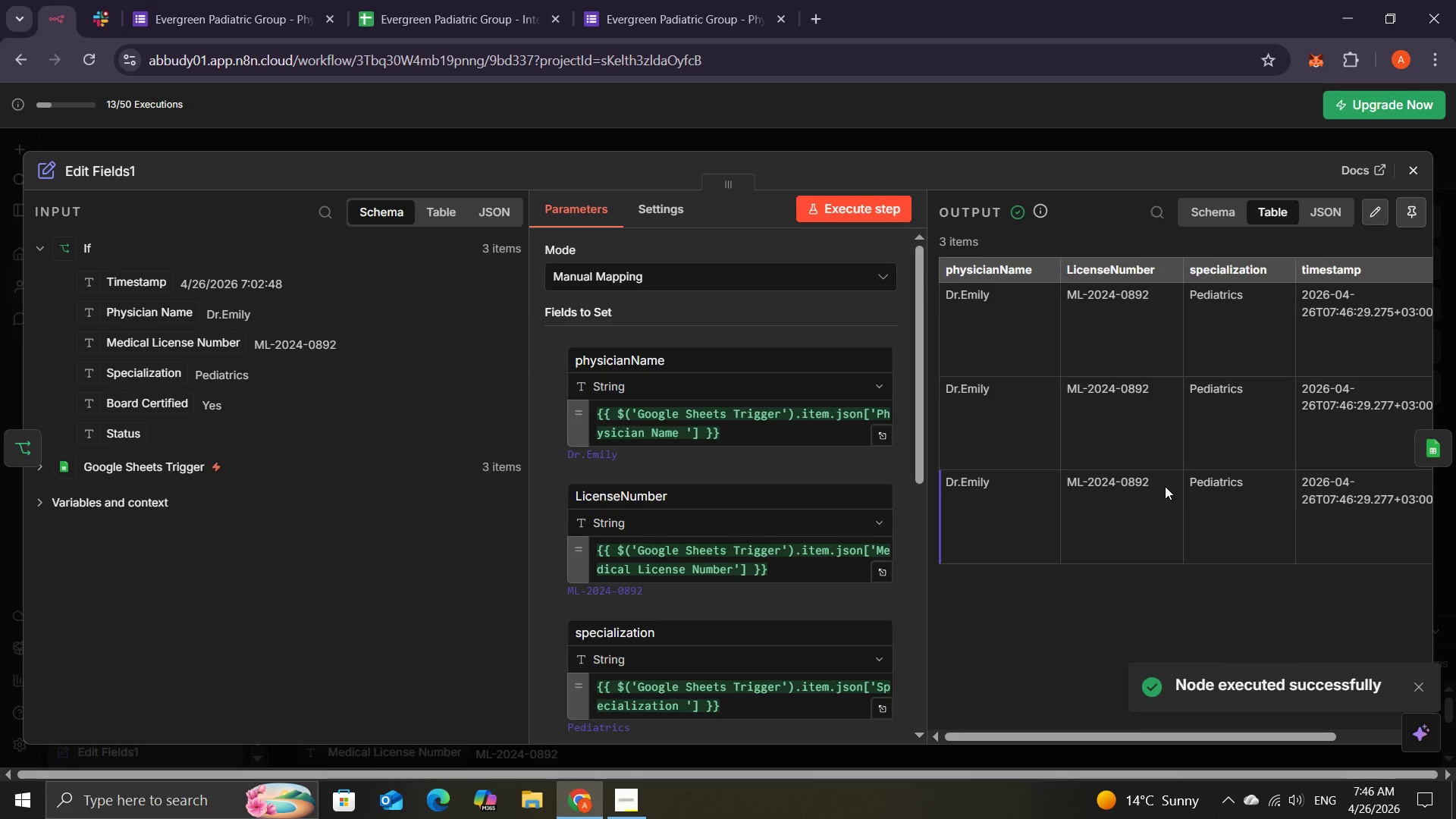 
left_click([1408, 163])
 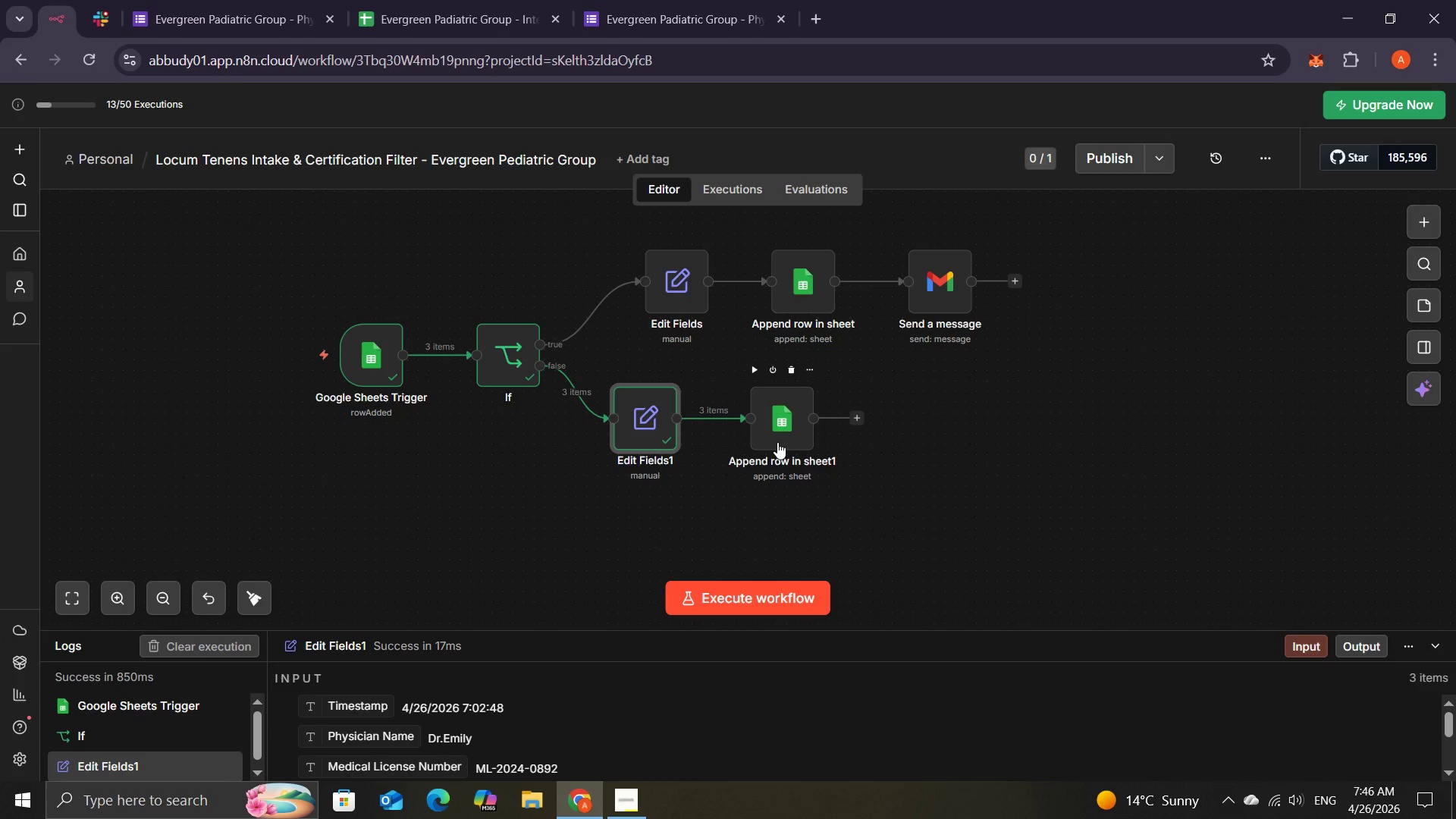 
double_click([777, 442])
 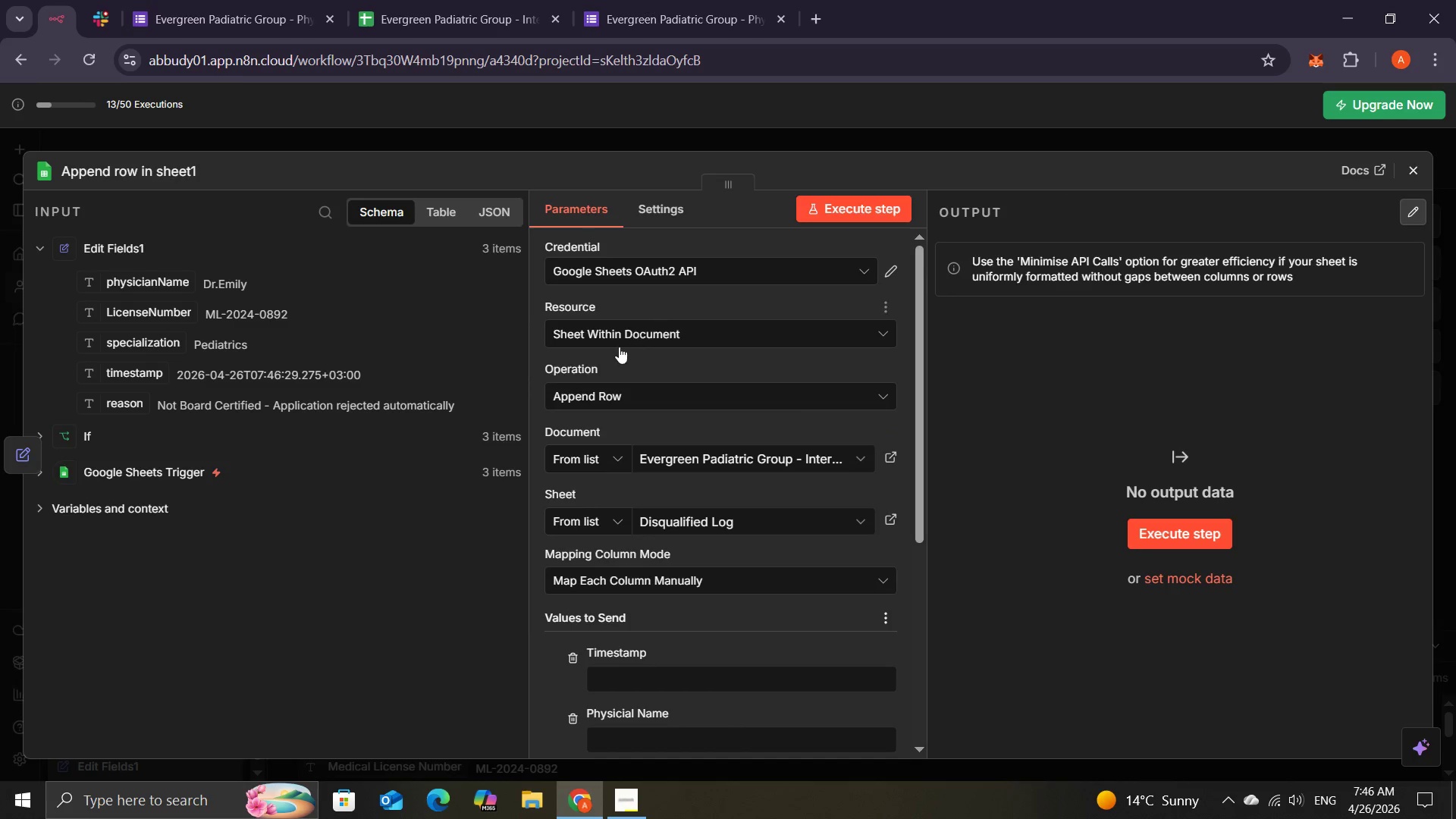 
mouse_move([597, 538])
 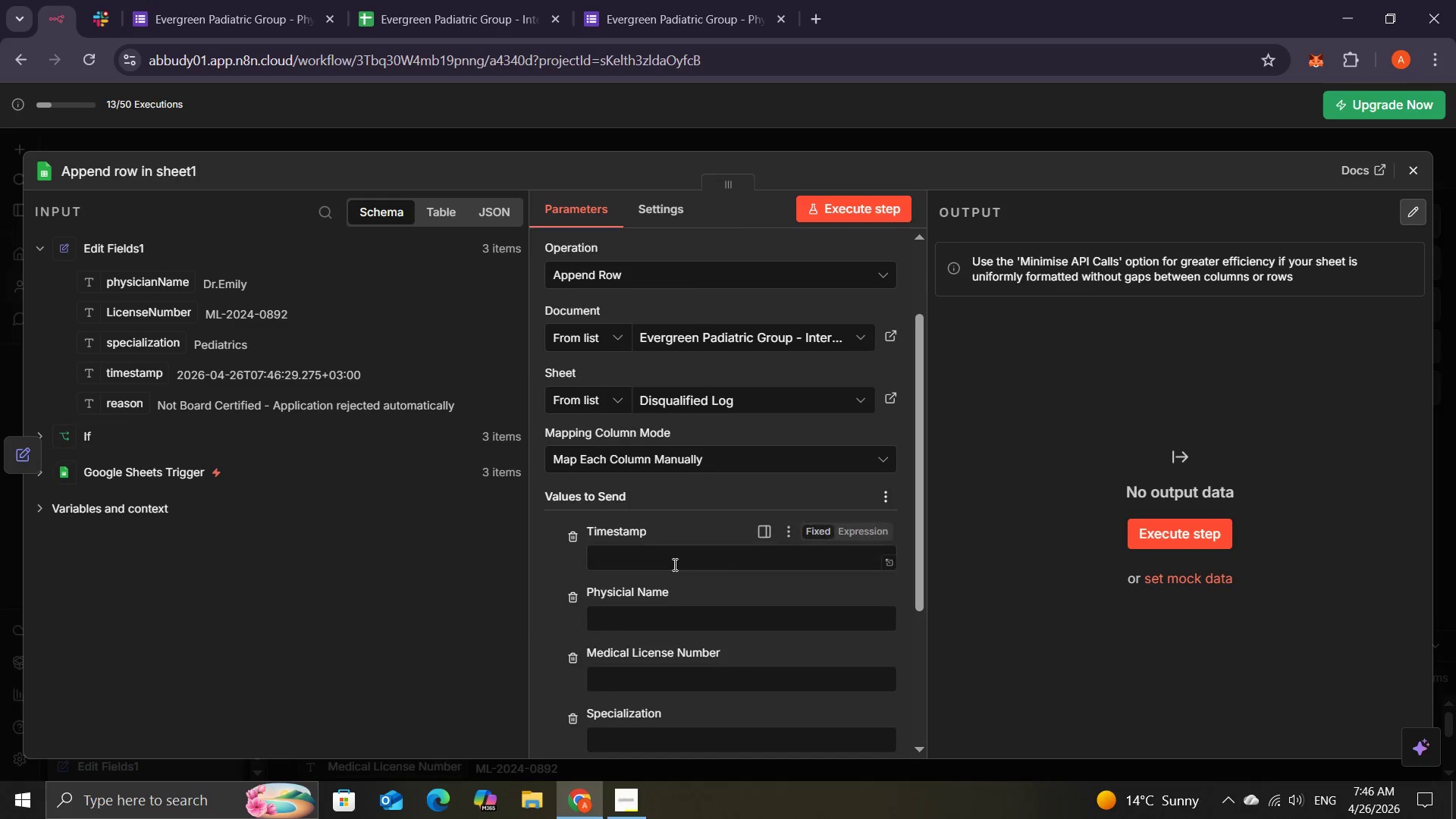 
left_click([659, 559])
 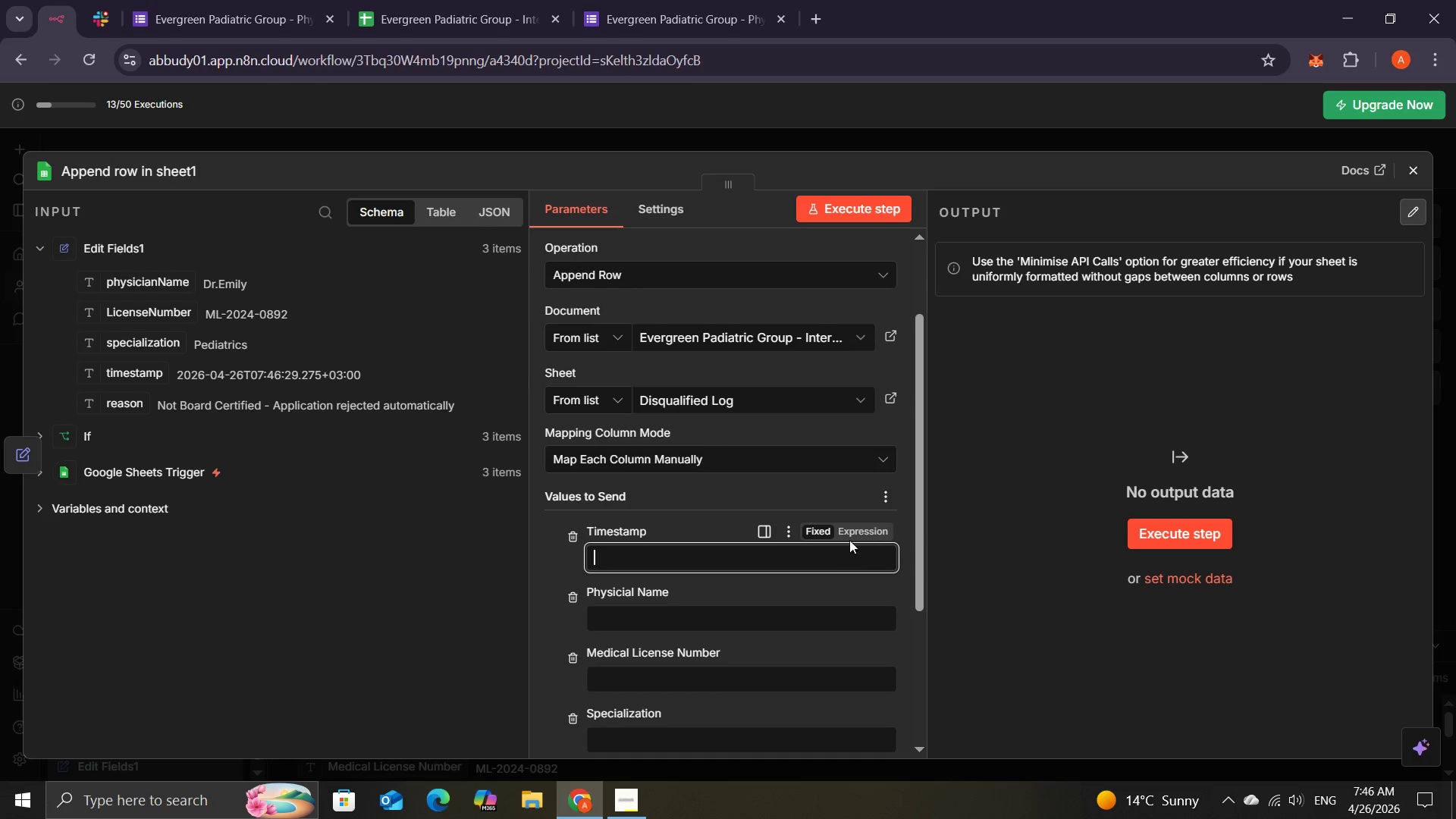 
left_click([849, 531])
 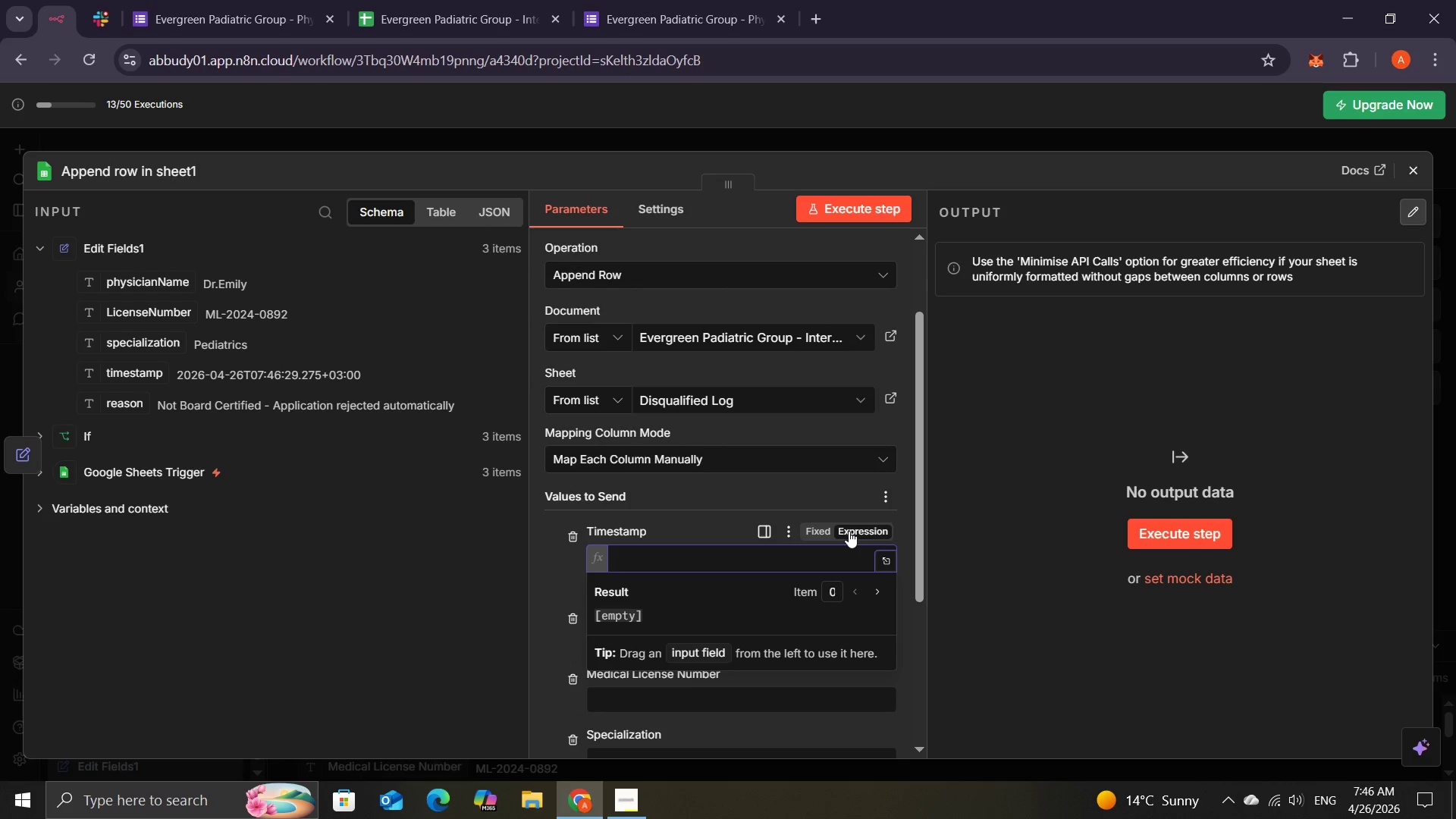 
key(Shift+BracketLeft)
 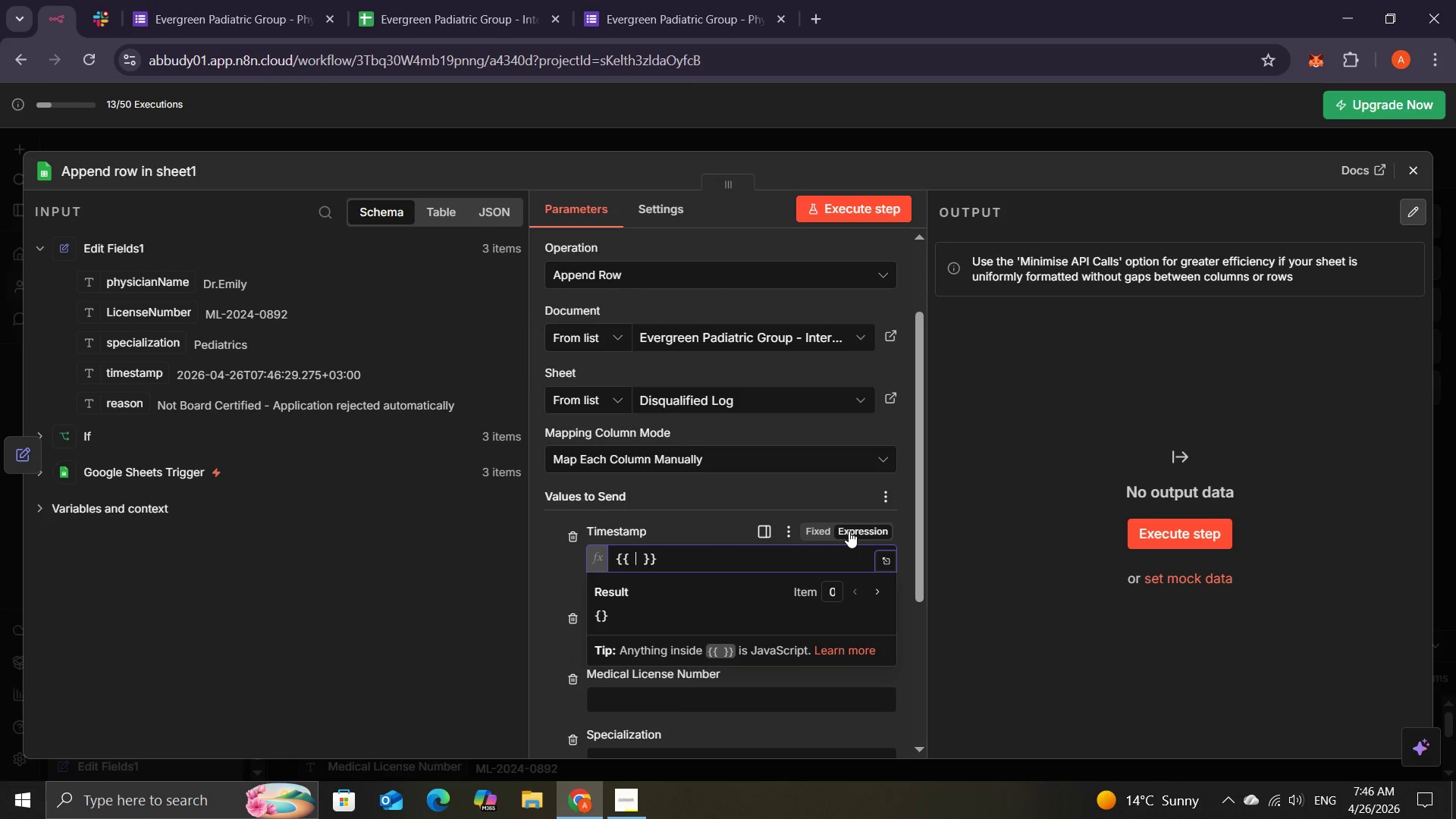 
key(Shift+BracketLeft)
 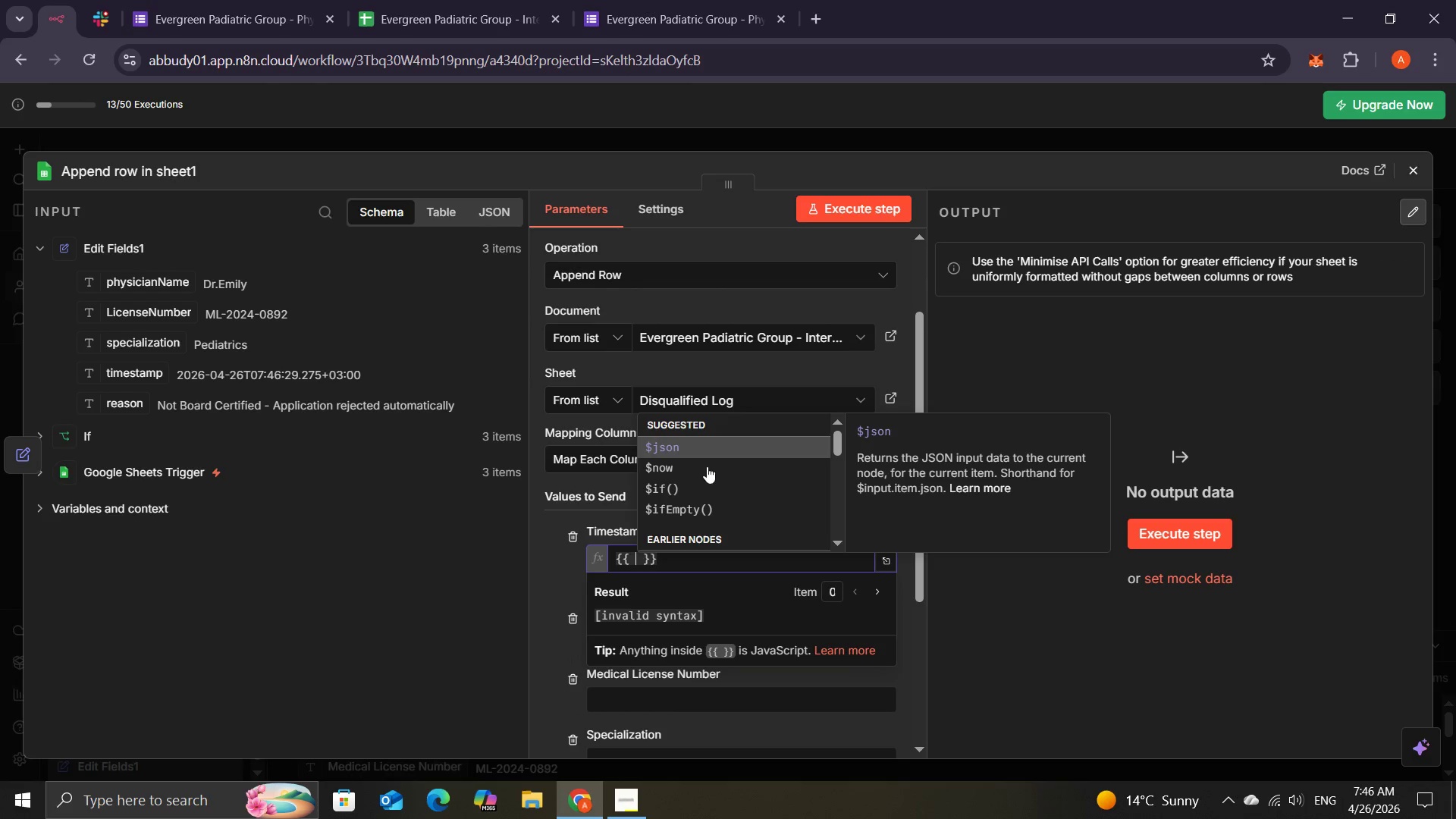 
left_click([665, 466])
 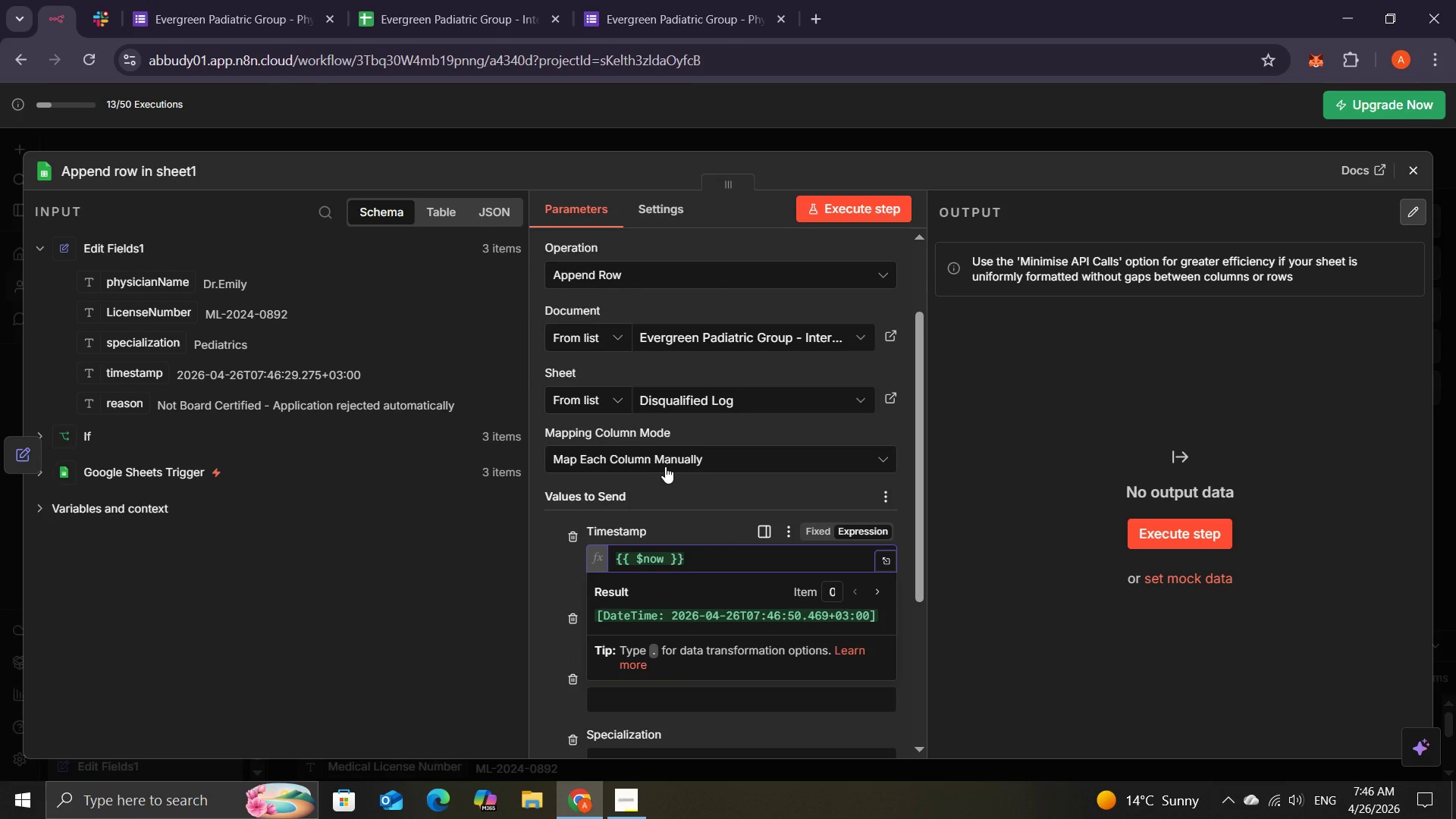 
type(.to)
 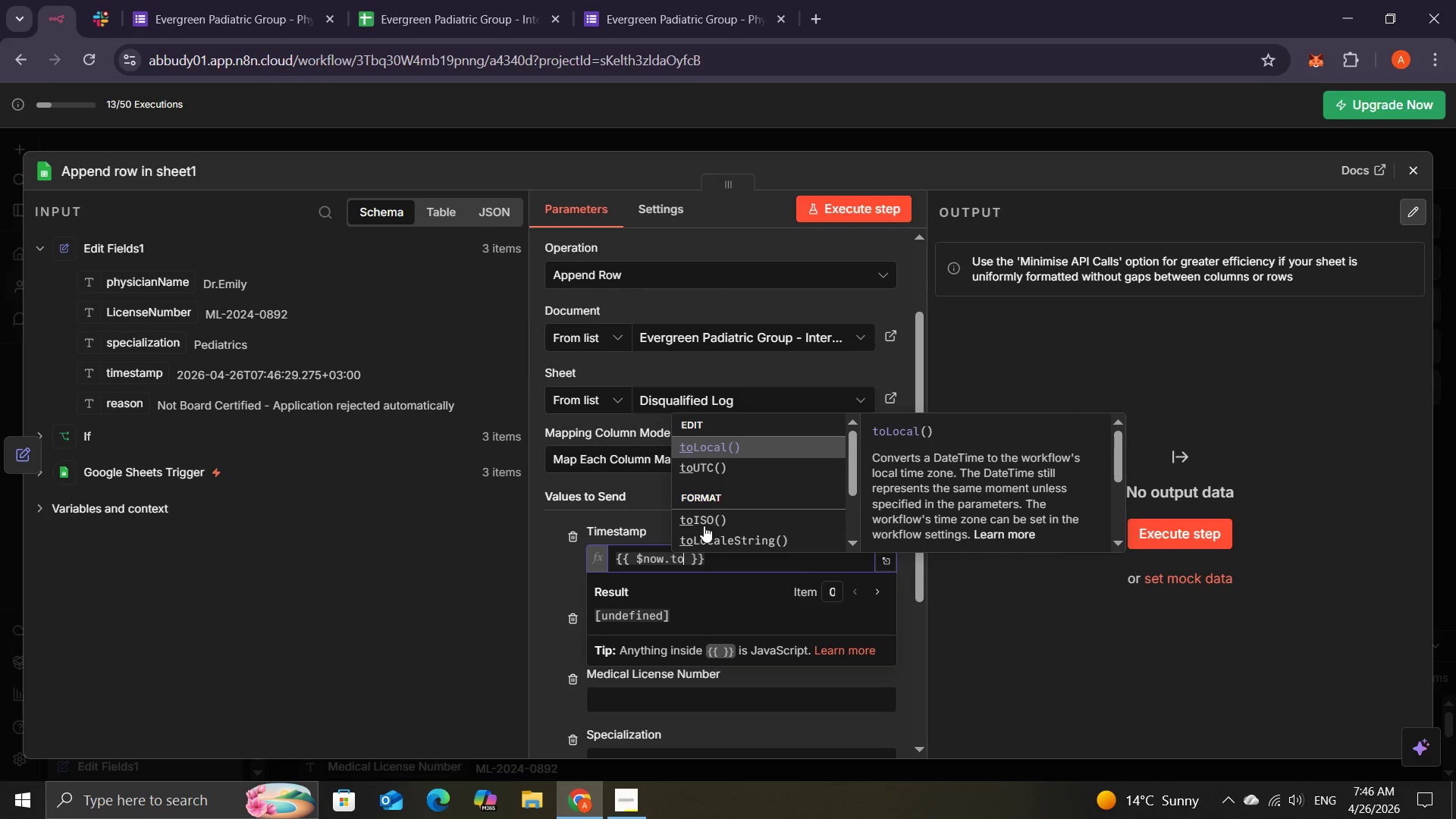 
left_click([702, 522])
 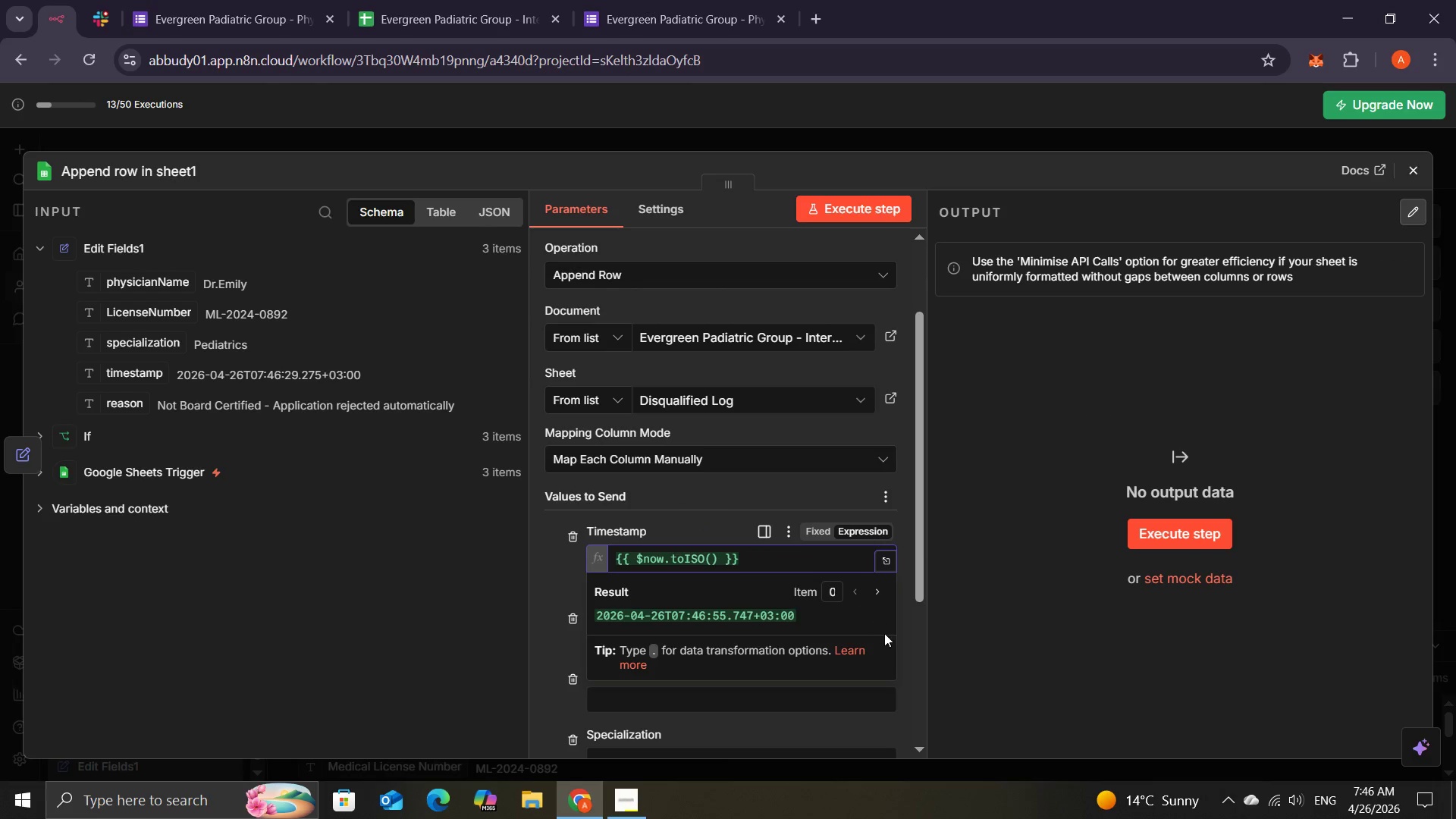 
left_click([906, 634])
 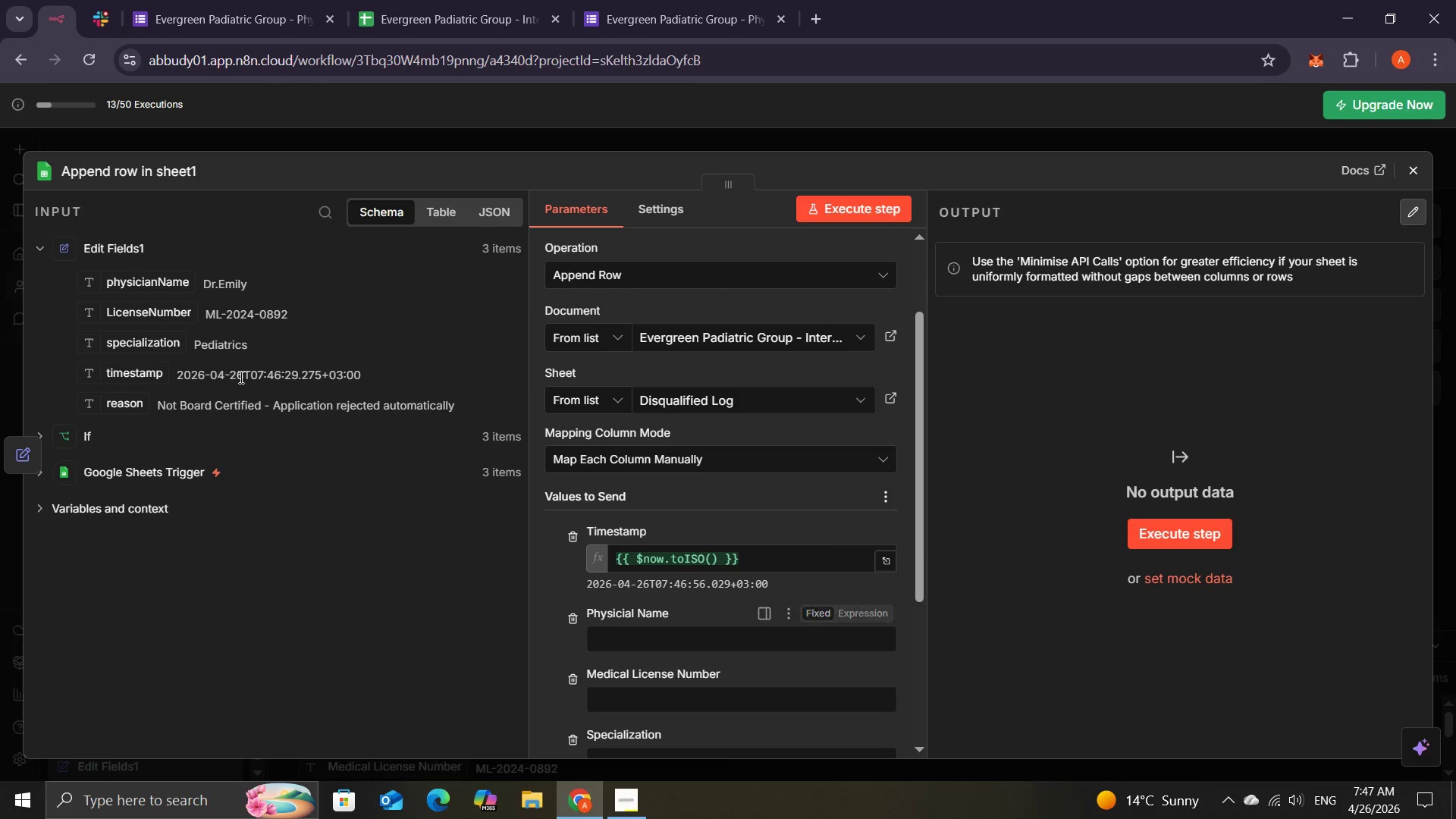 
left_click_drag(start_coordinate=[149, 287], to_coordinate=[644, 648])
 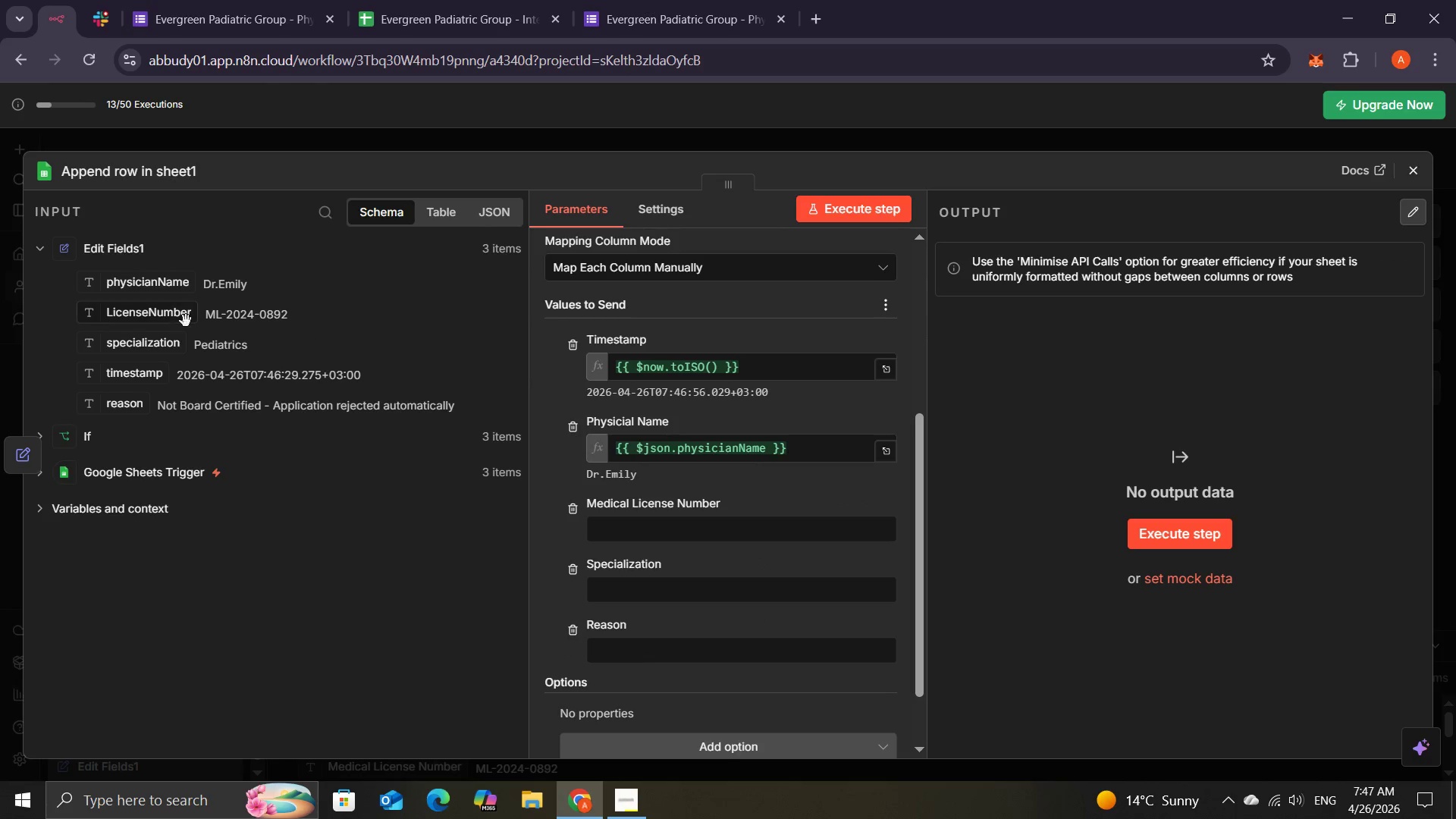 
left_click_drag(start_coordinate=[149, 321], to_coordinate=[655, 526])
 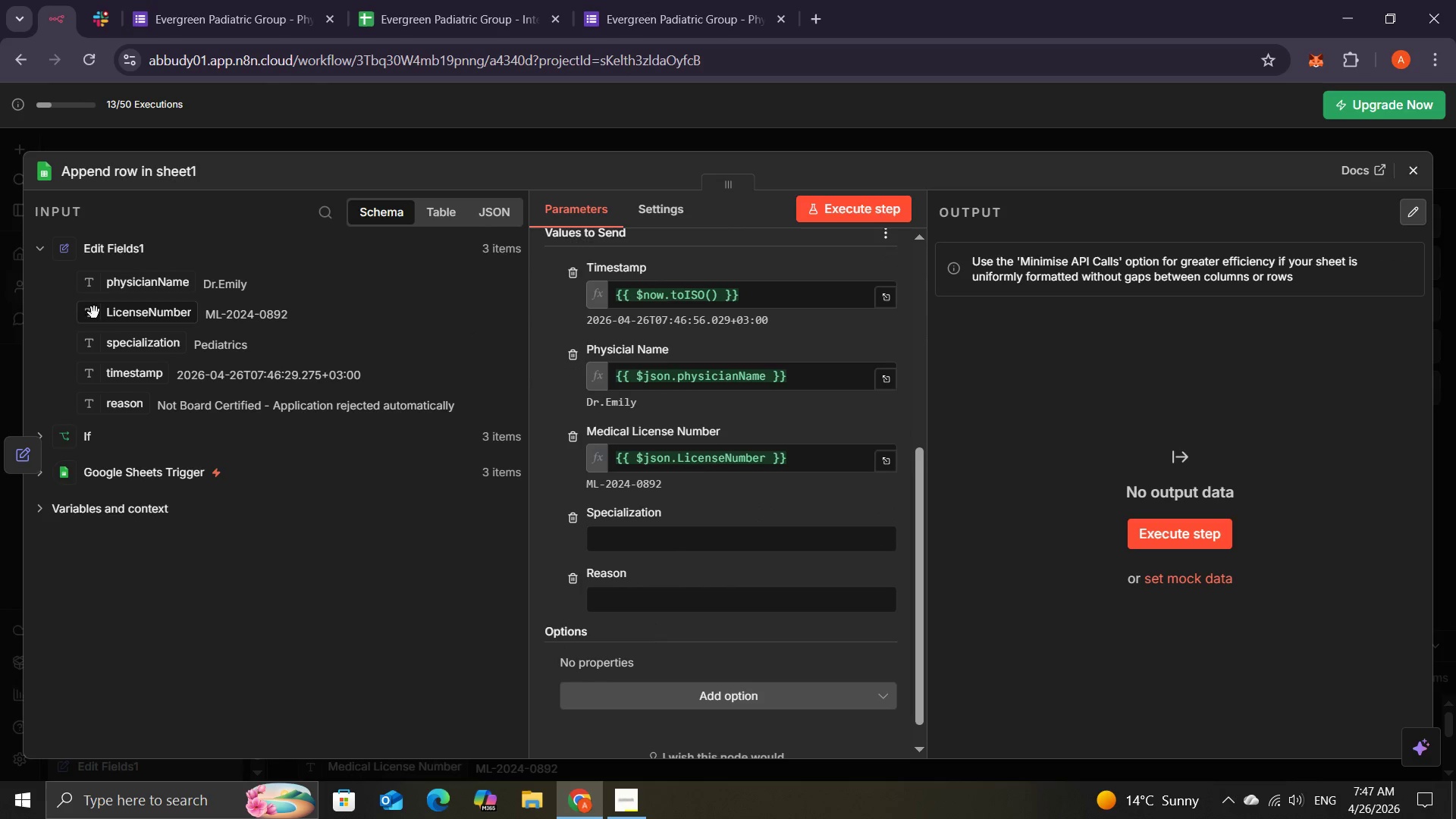 
left_click_drag(start_coordinate=[114, 344], to_coordinate=[633, 545])
 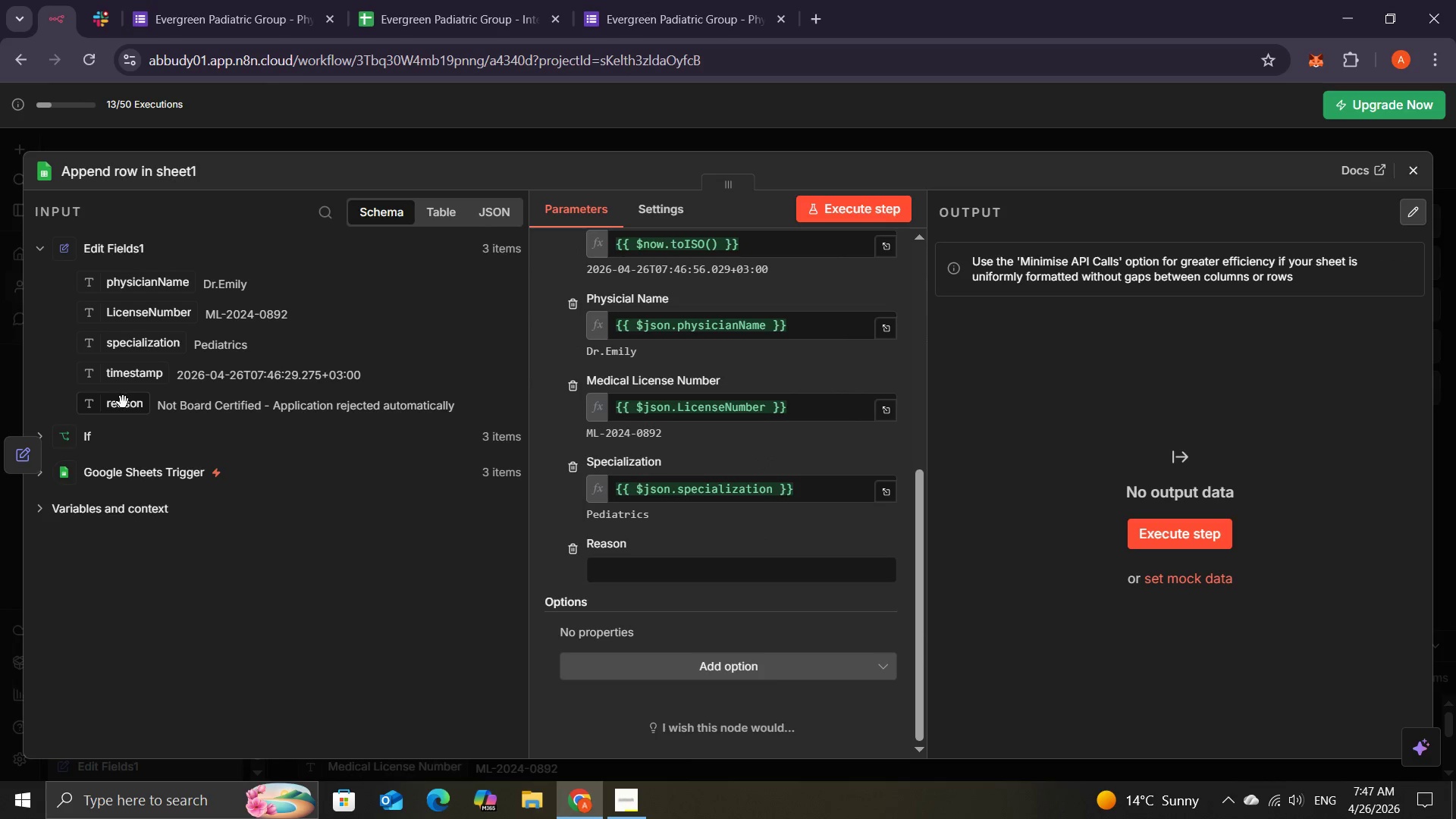 
left_click_drag(start_coordinate=[124, 410], to_coordinate=[623, 576])
 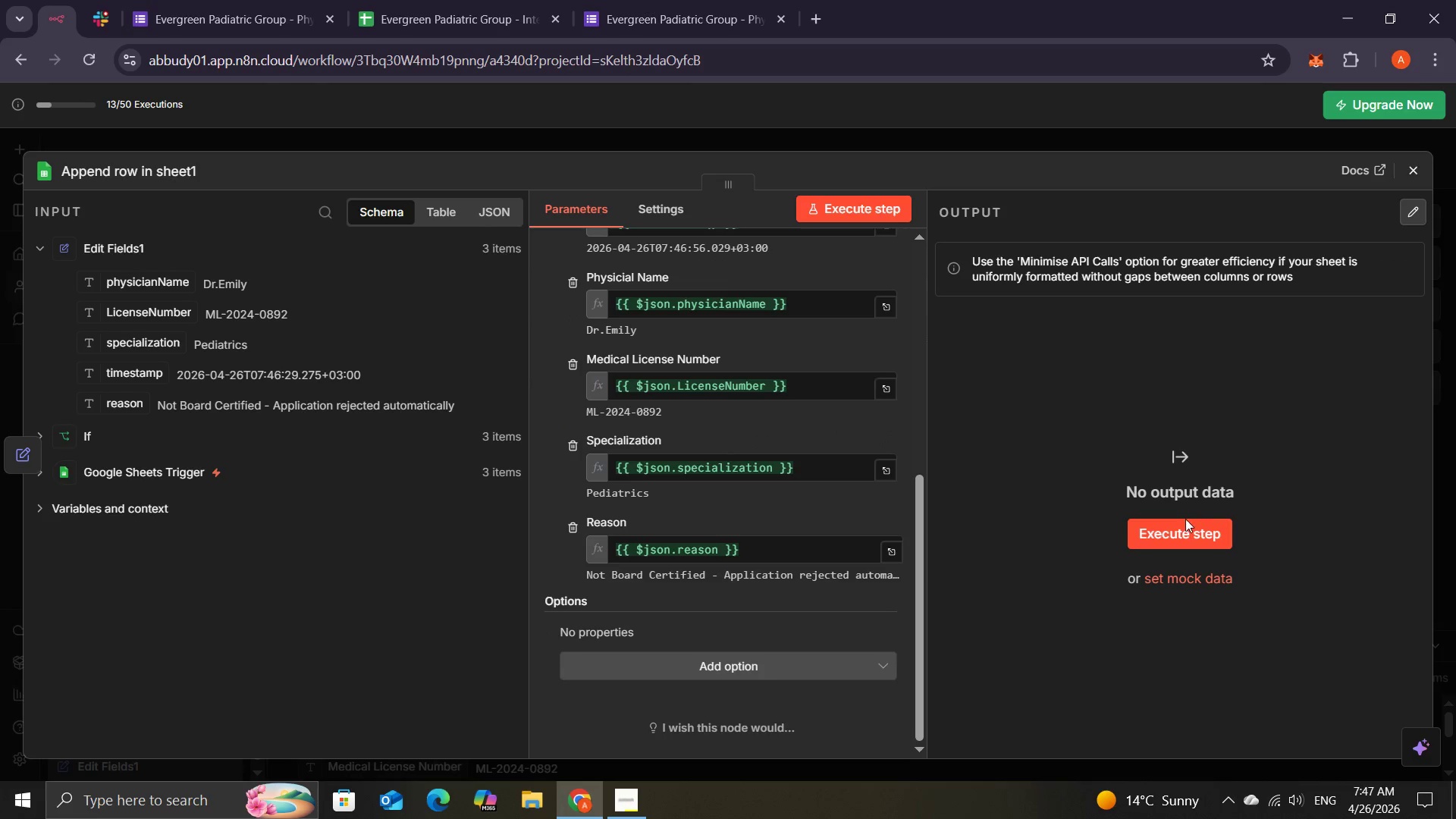 
wait(15.05)
 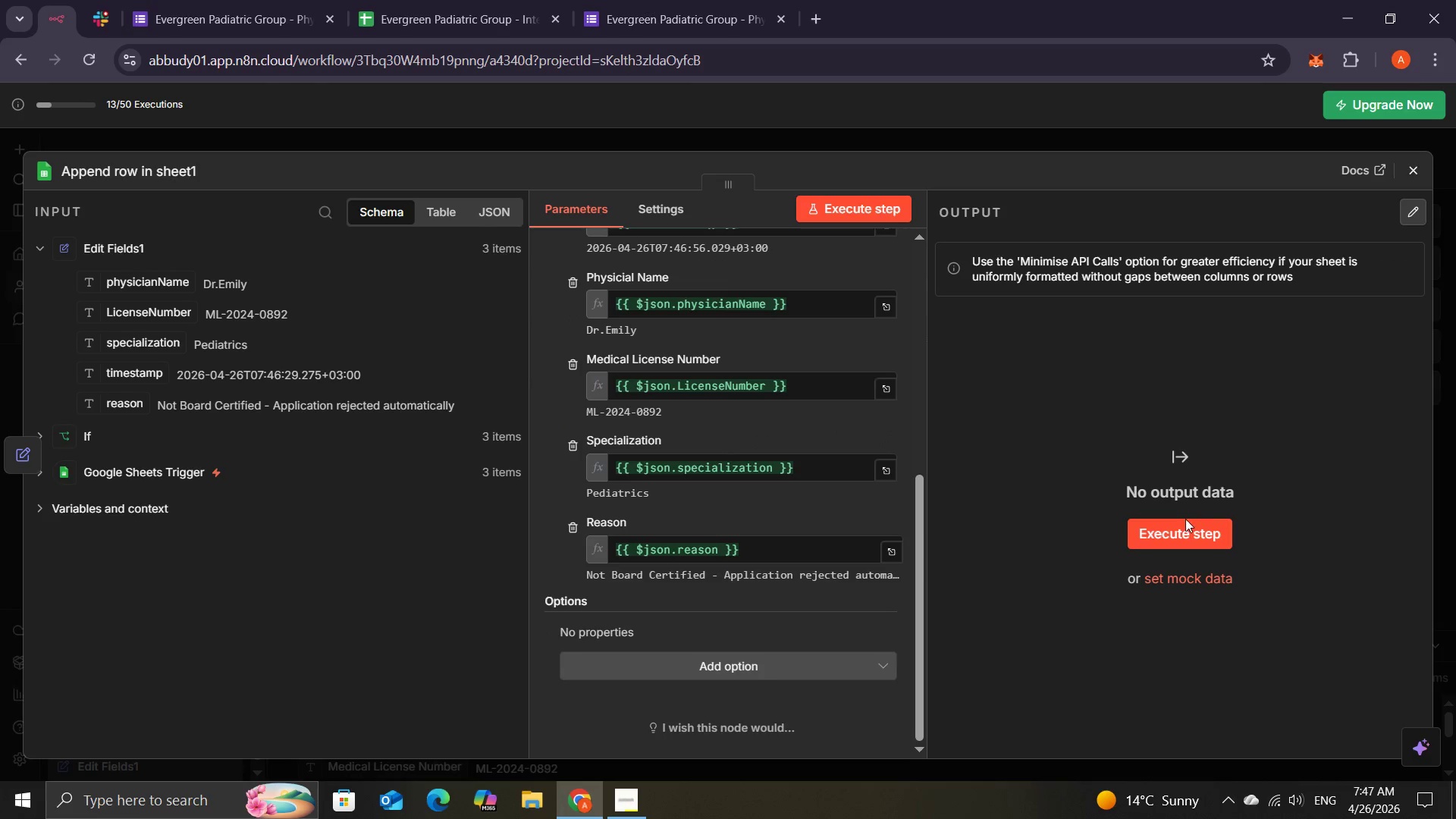 
left_click([1188, 538])
 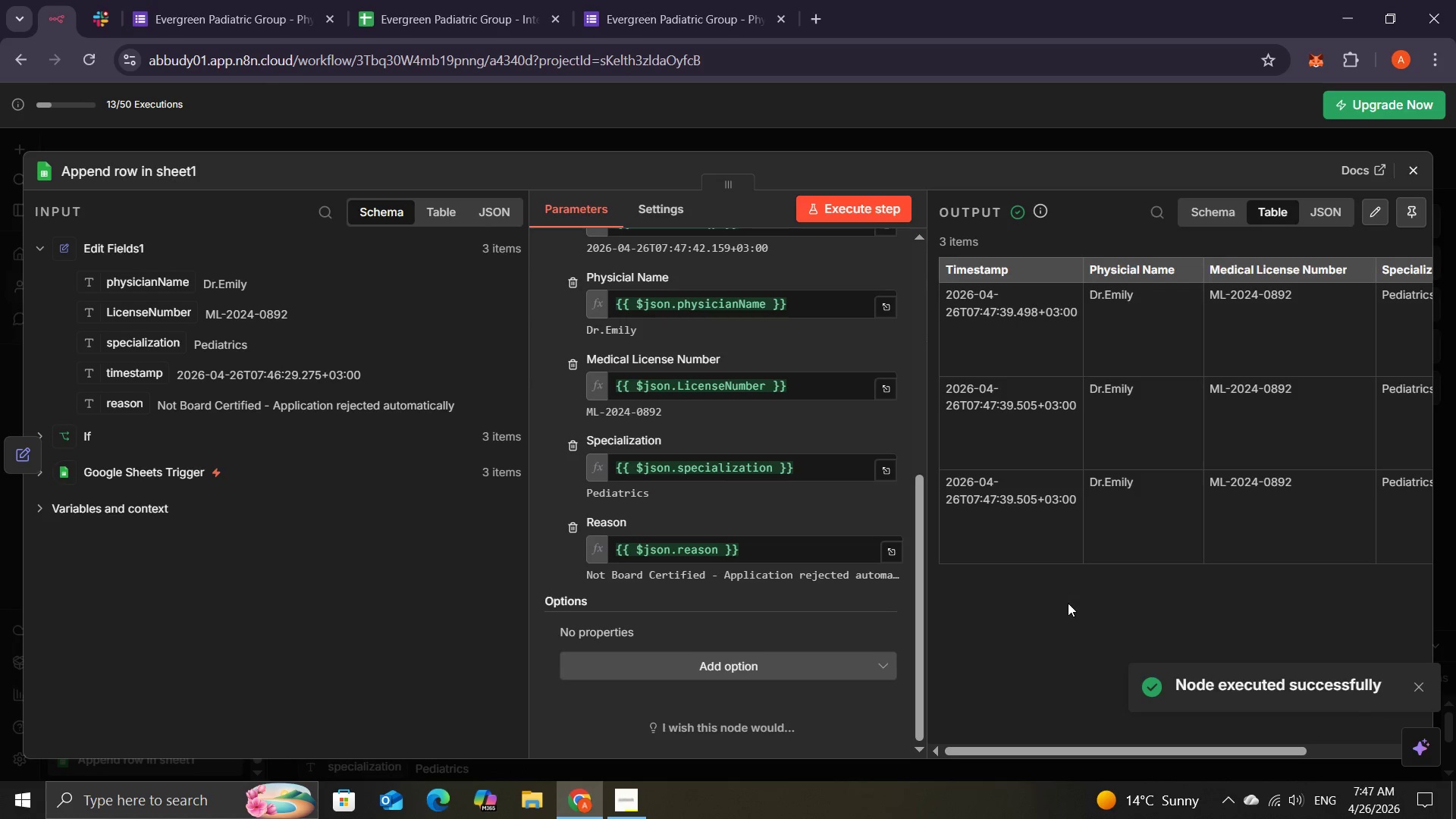 
wait(6.98)
 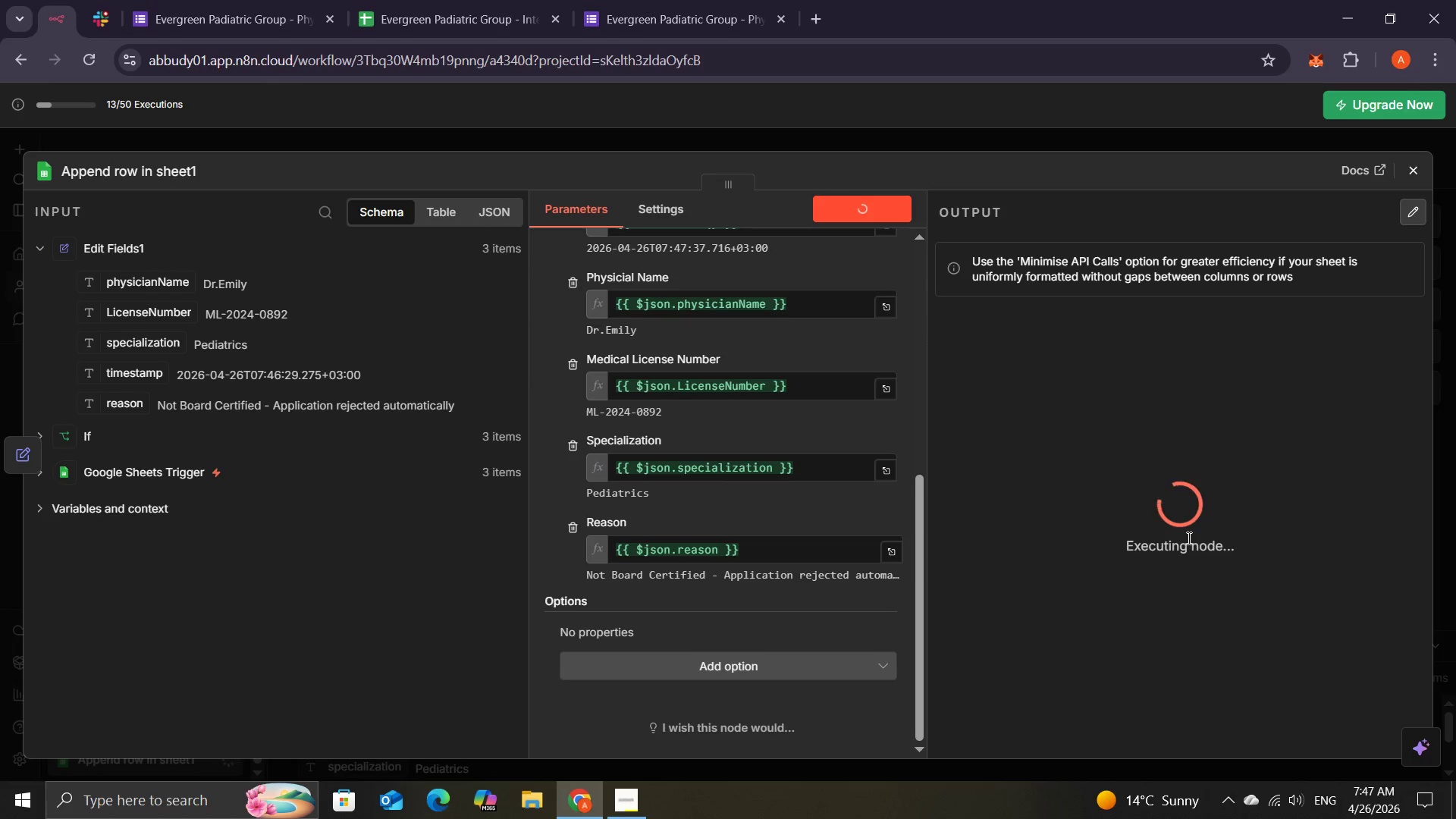 
left_click([416, 3])
 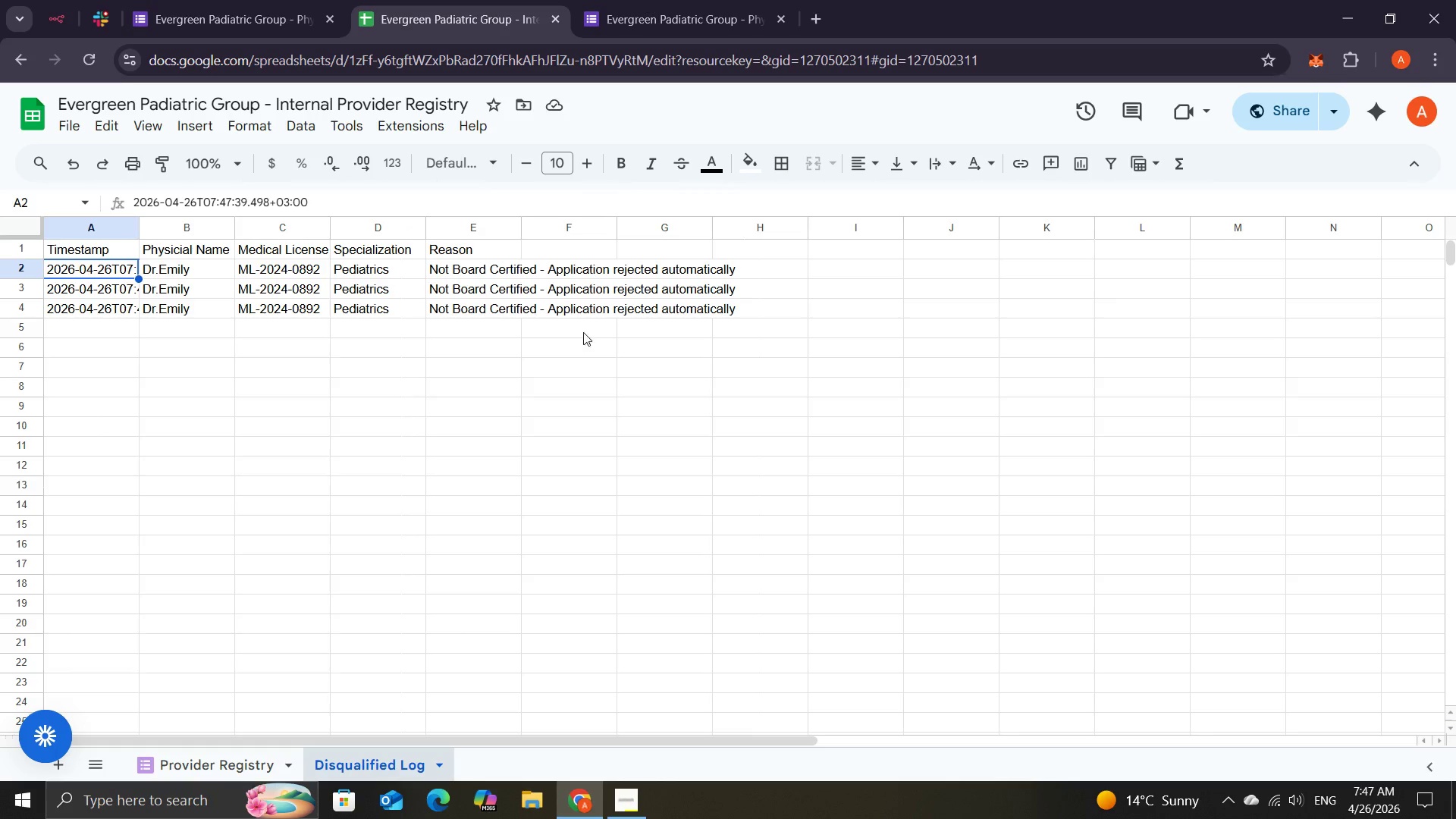 
left_click([693, 314])
 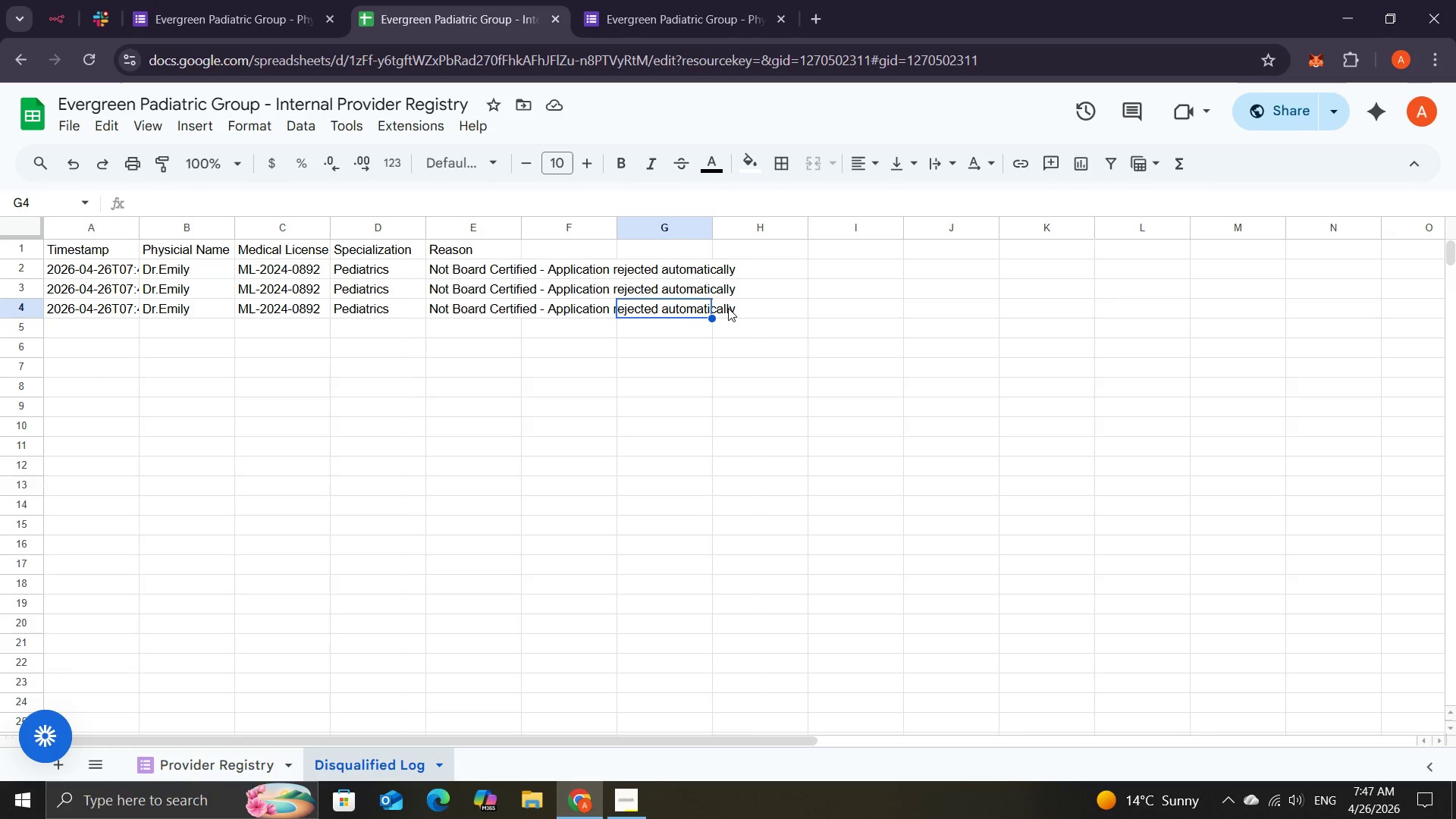 
left_click([730, 309])
 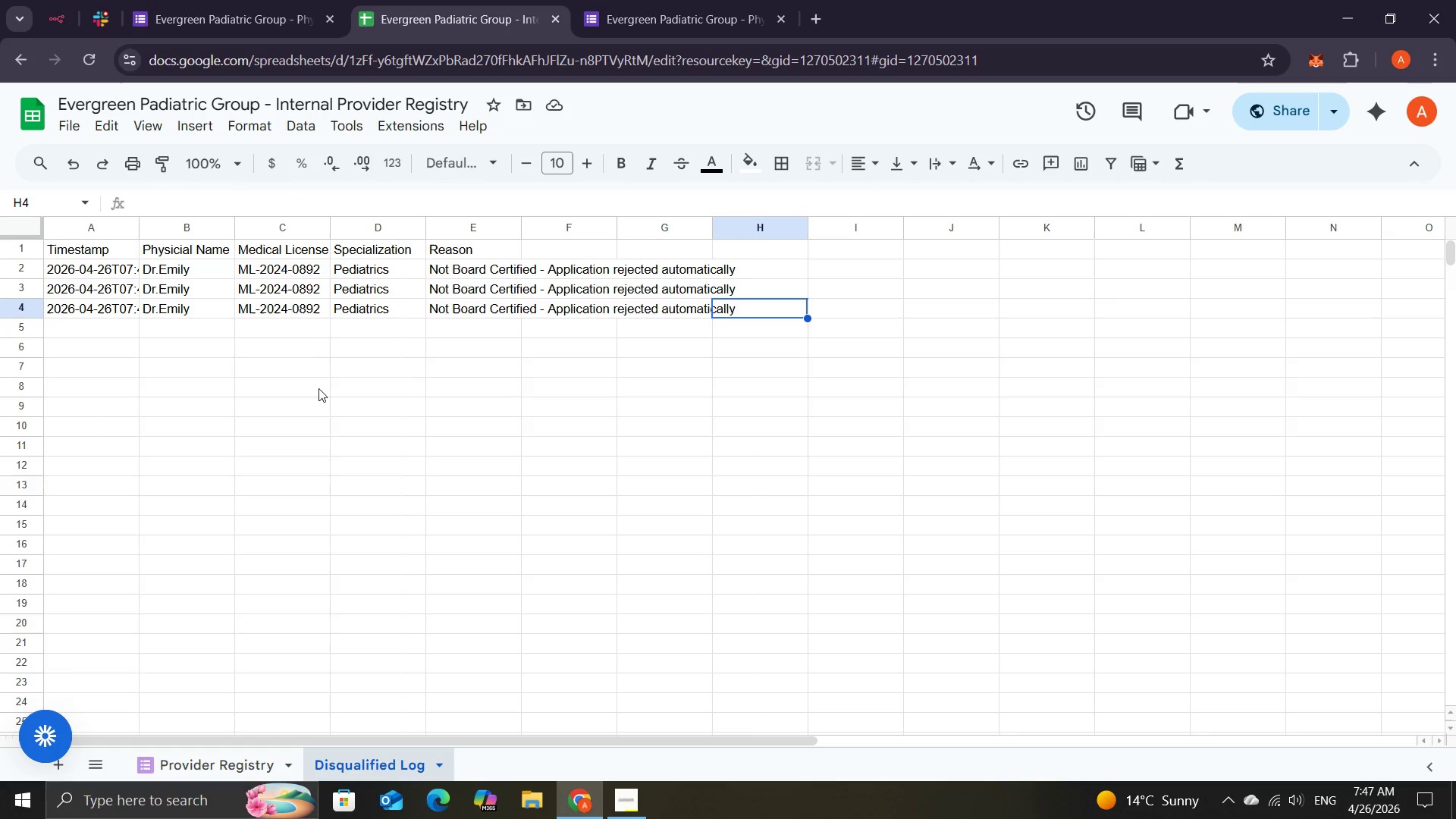 
wait(5.34)
 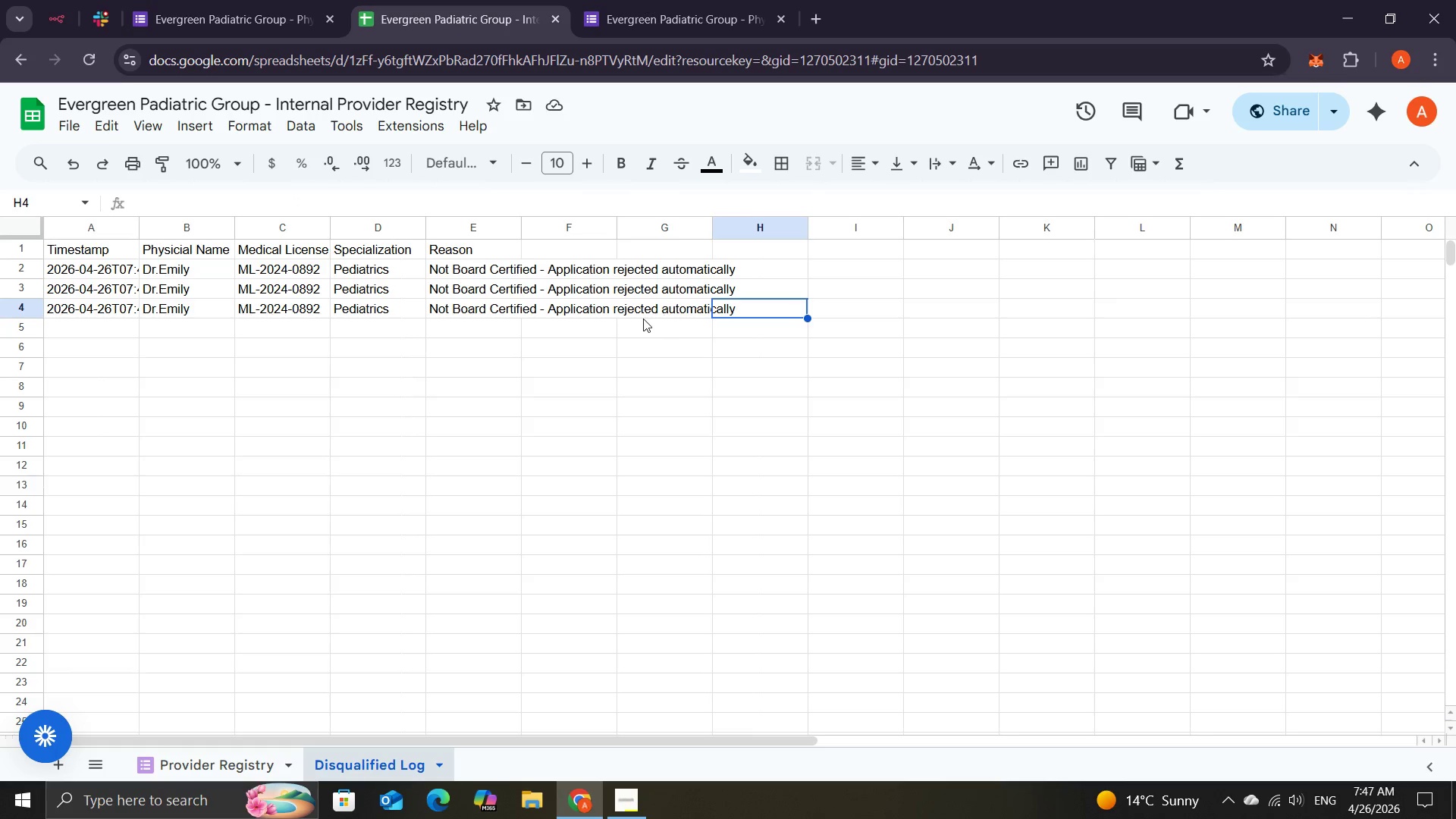 
left_click([56, 13])
 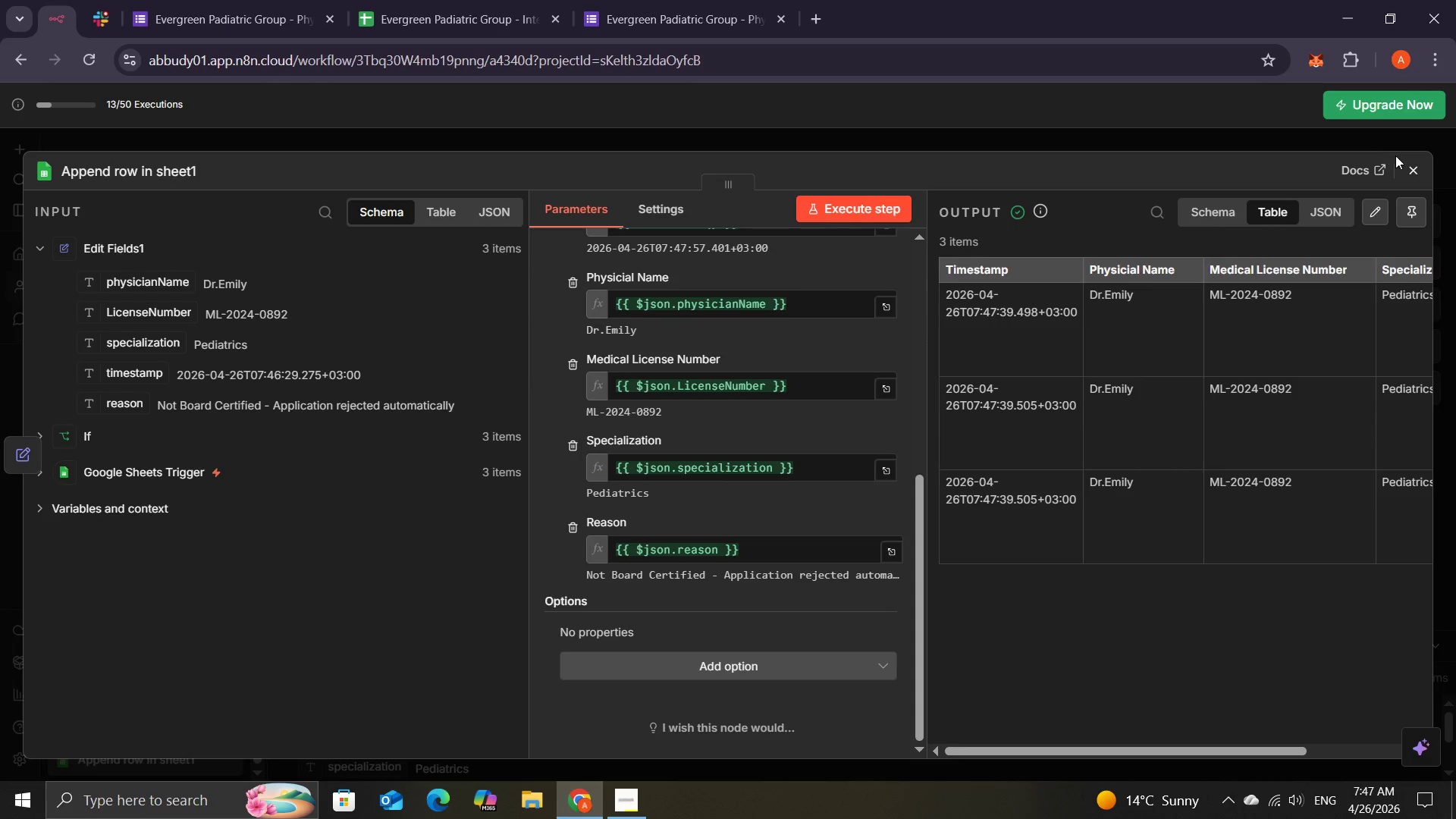 
left_click([1404, 161])
 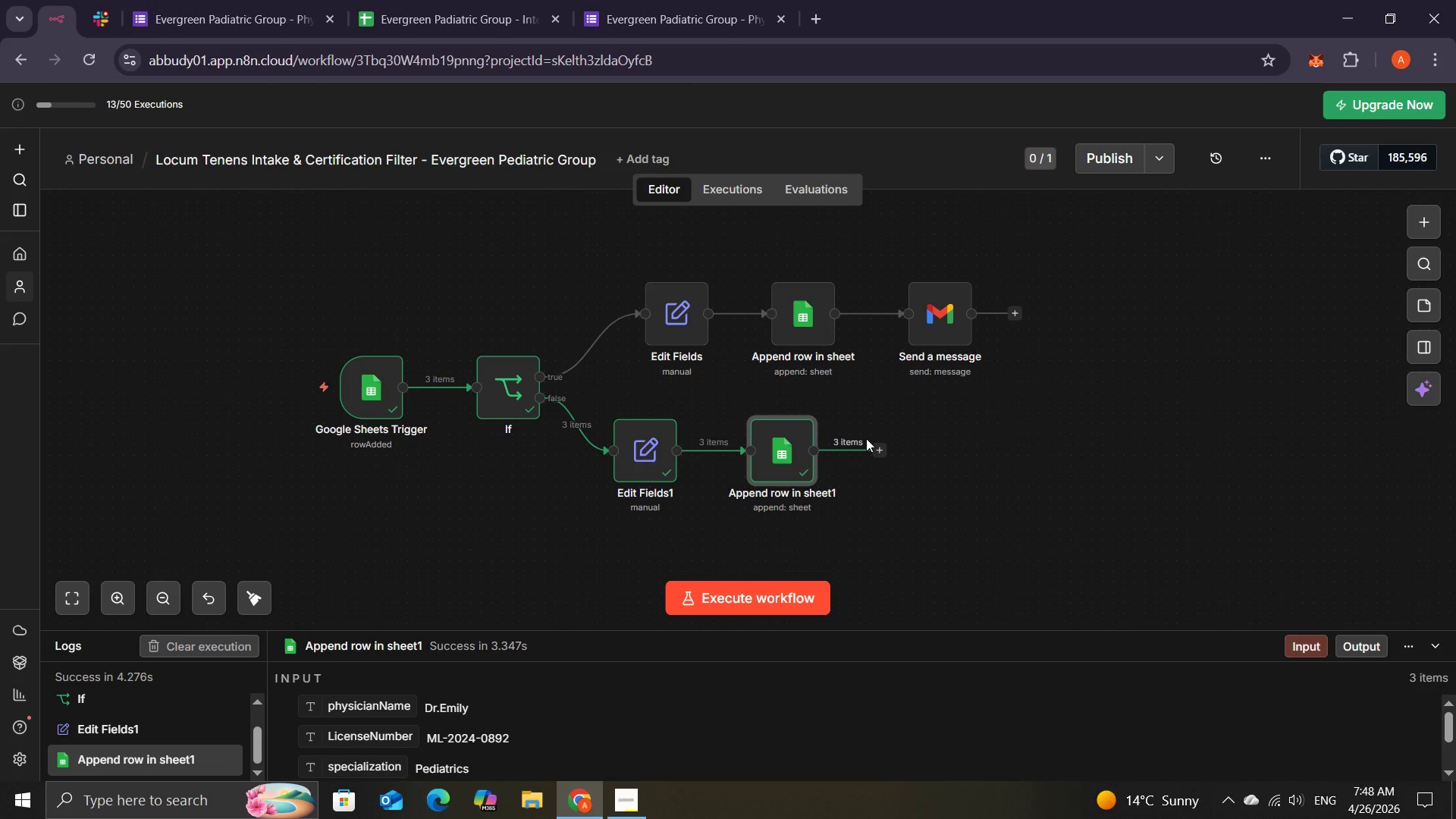 
wait(25.0)
 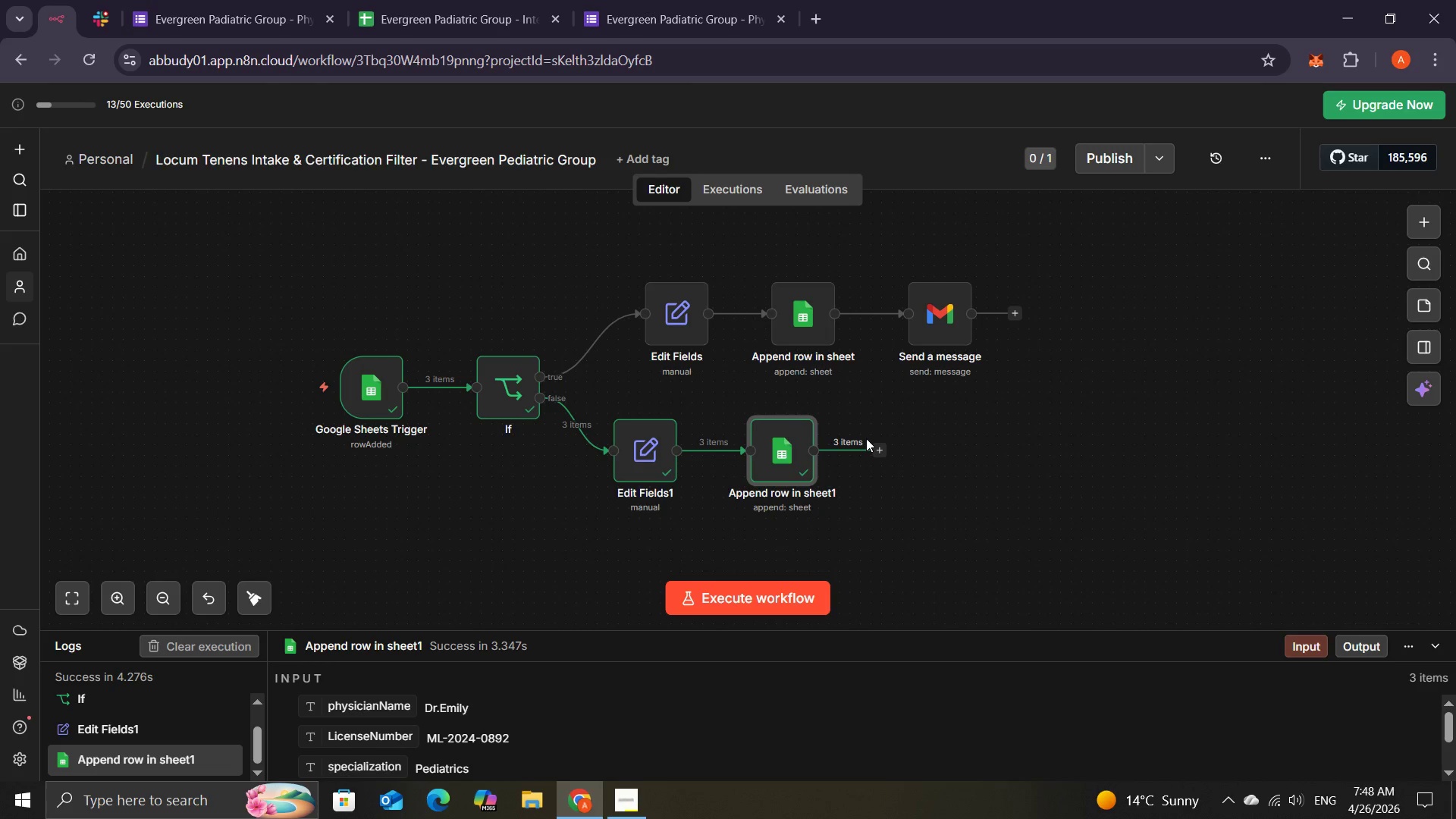 
left_click([400, 337])
 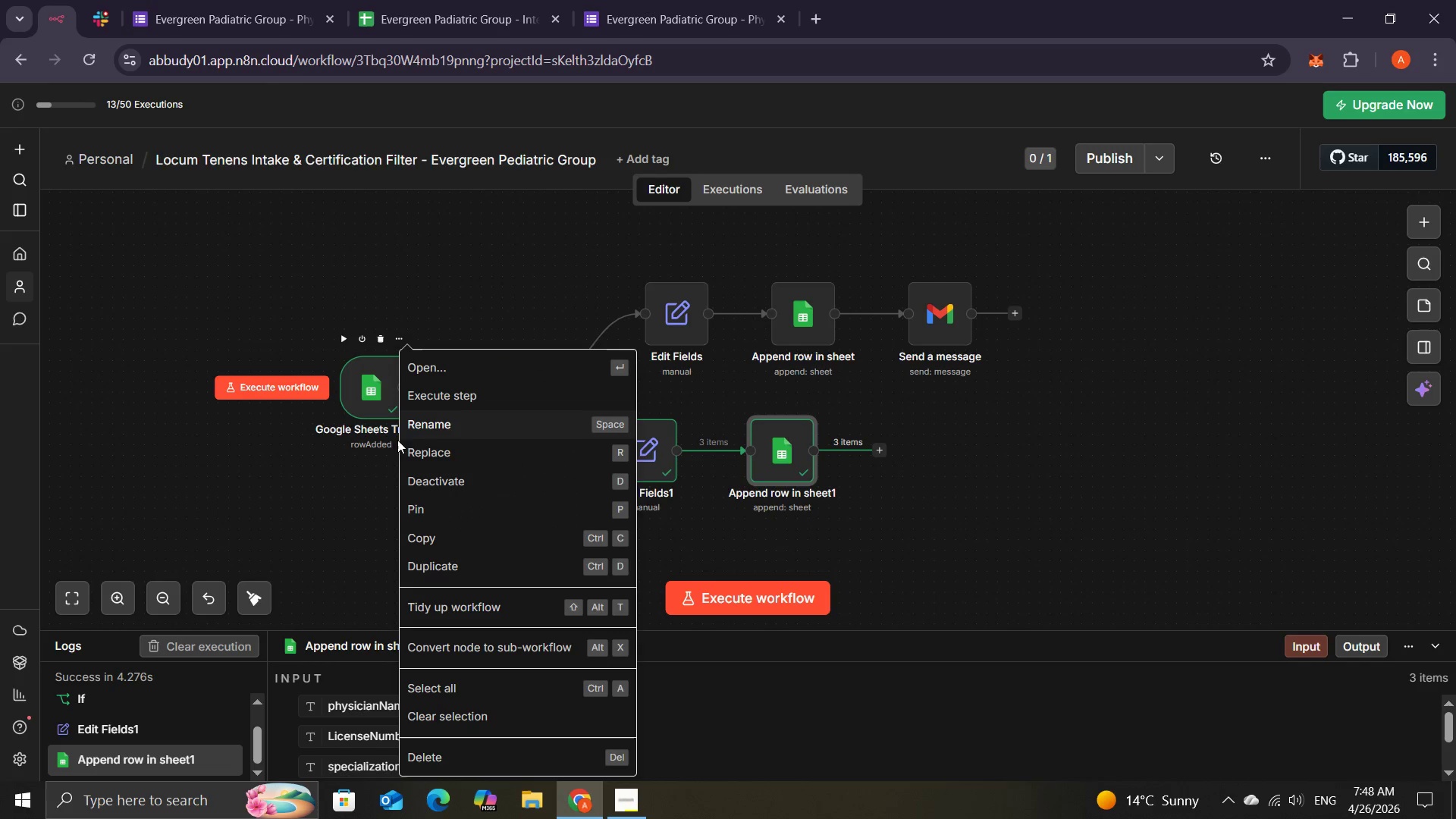 
left_click([407, 431])
 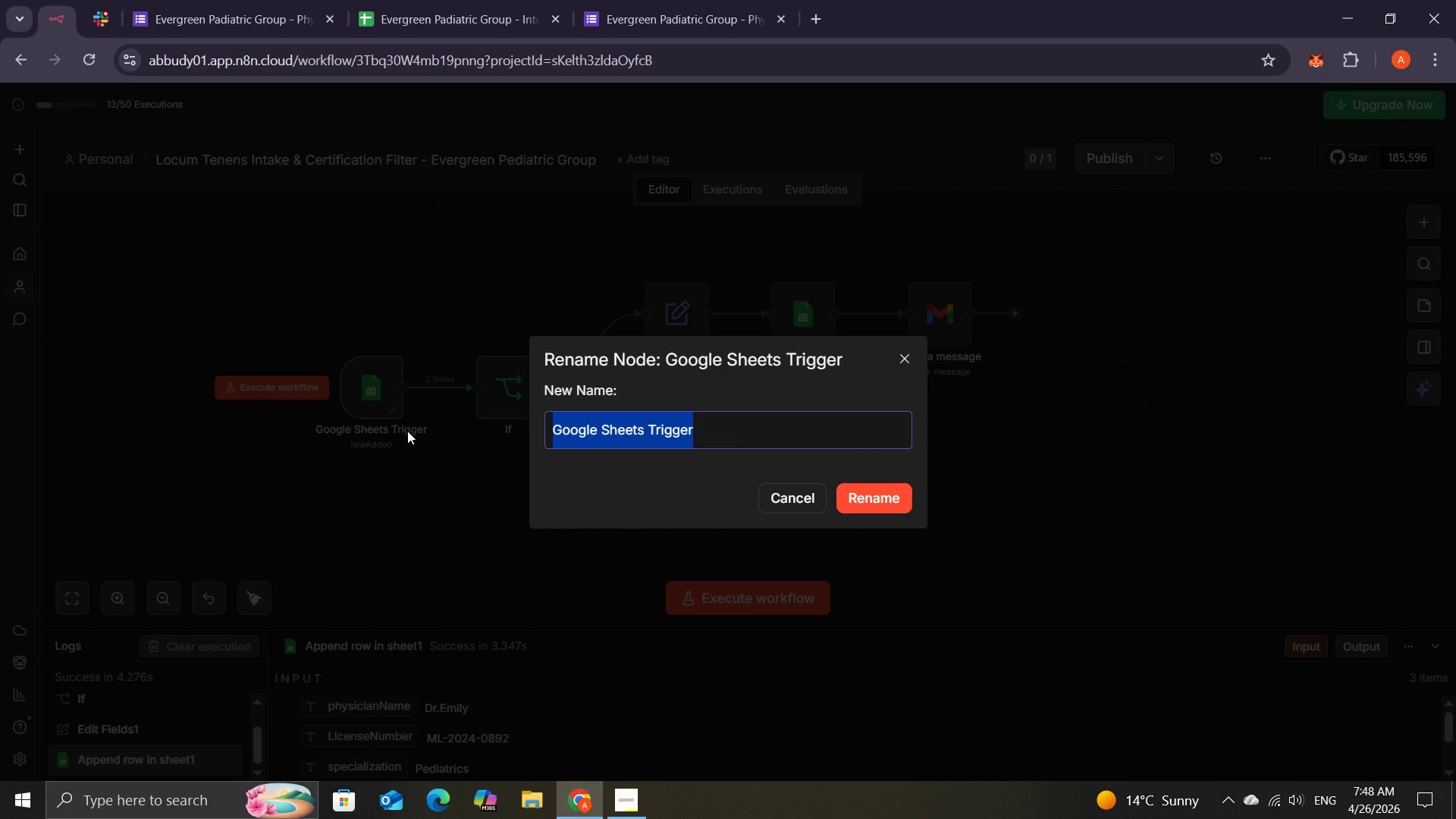 
type(Watch for )
key(Backspace)
key(Backspace)
key(Backspace)
key(Backspace)
type(For New )
 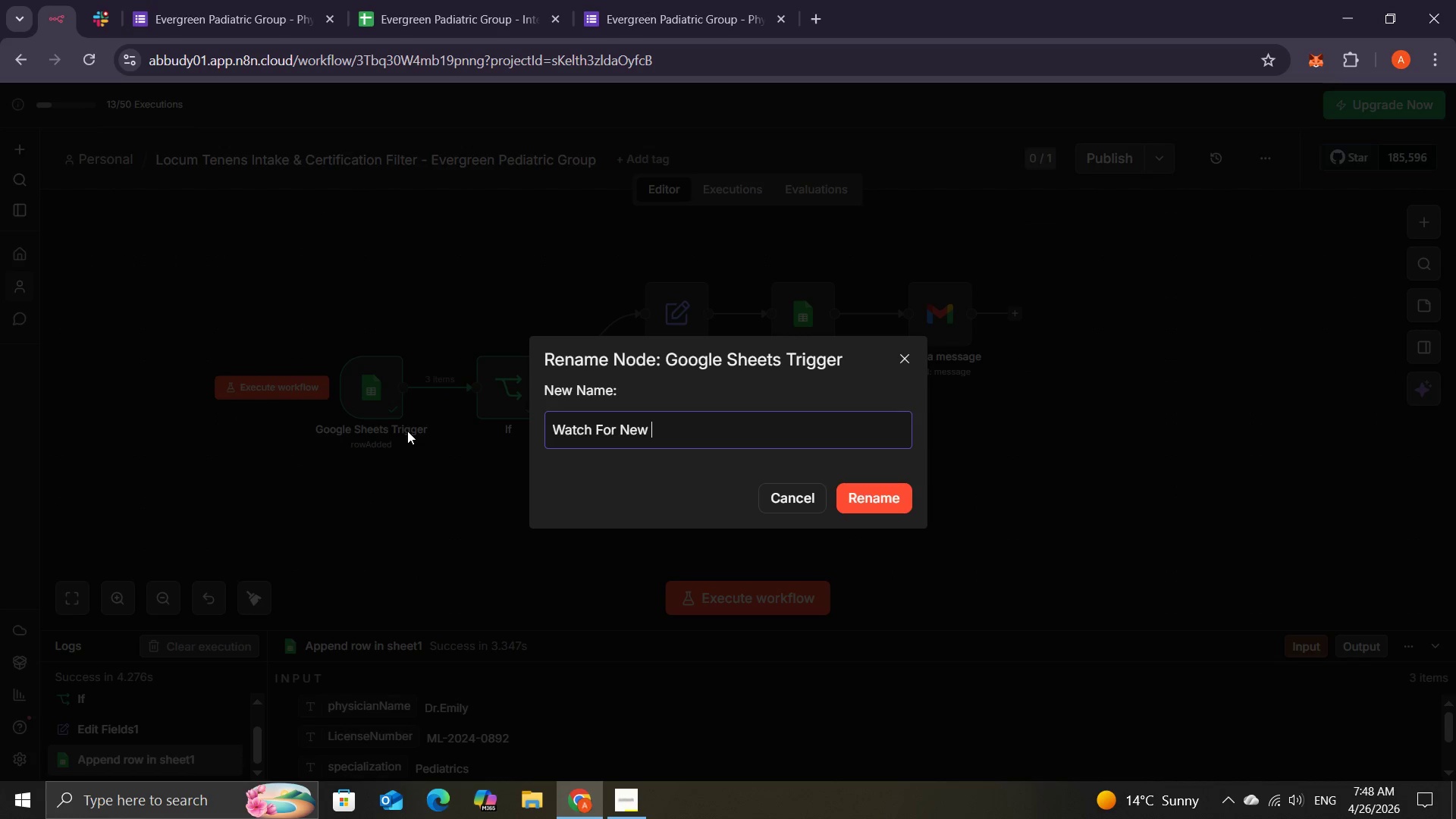 
type(Physici)
 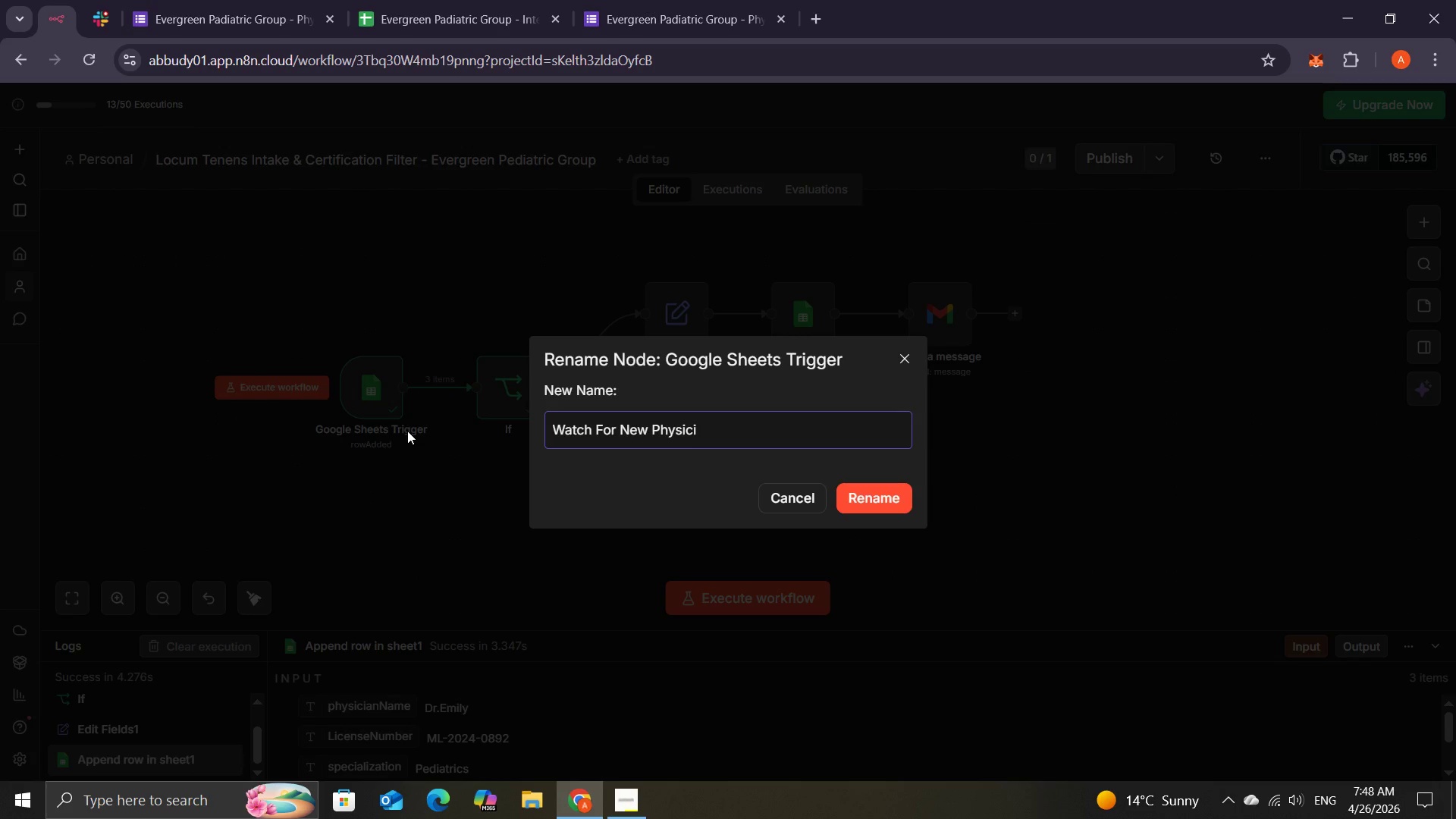 
type(al)
 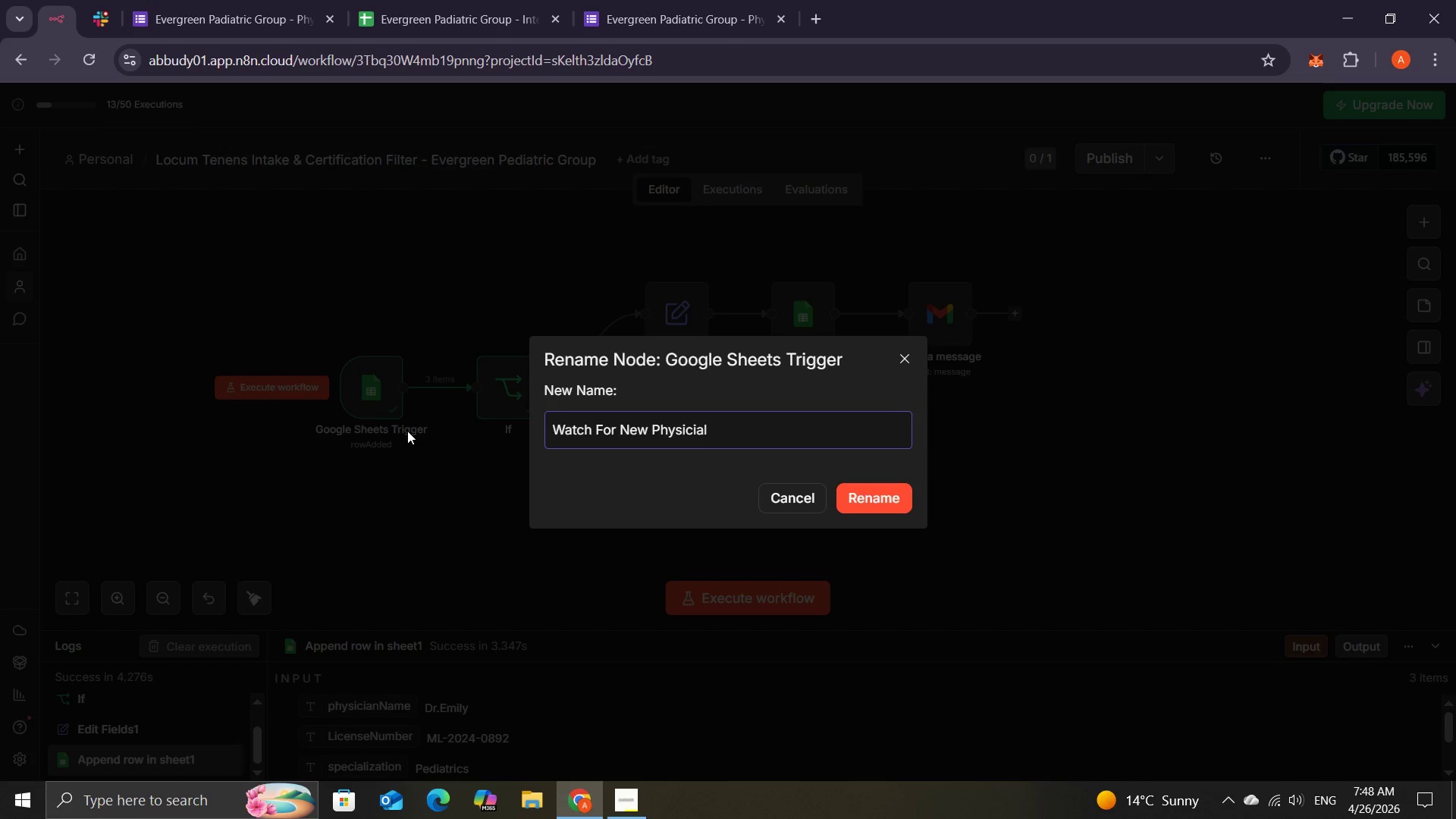 
wait(5.34)
 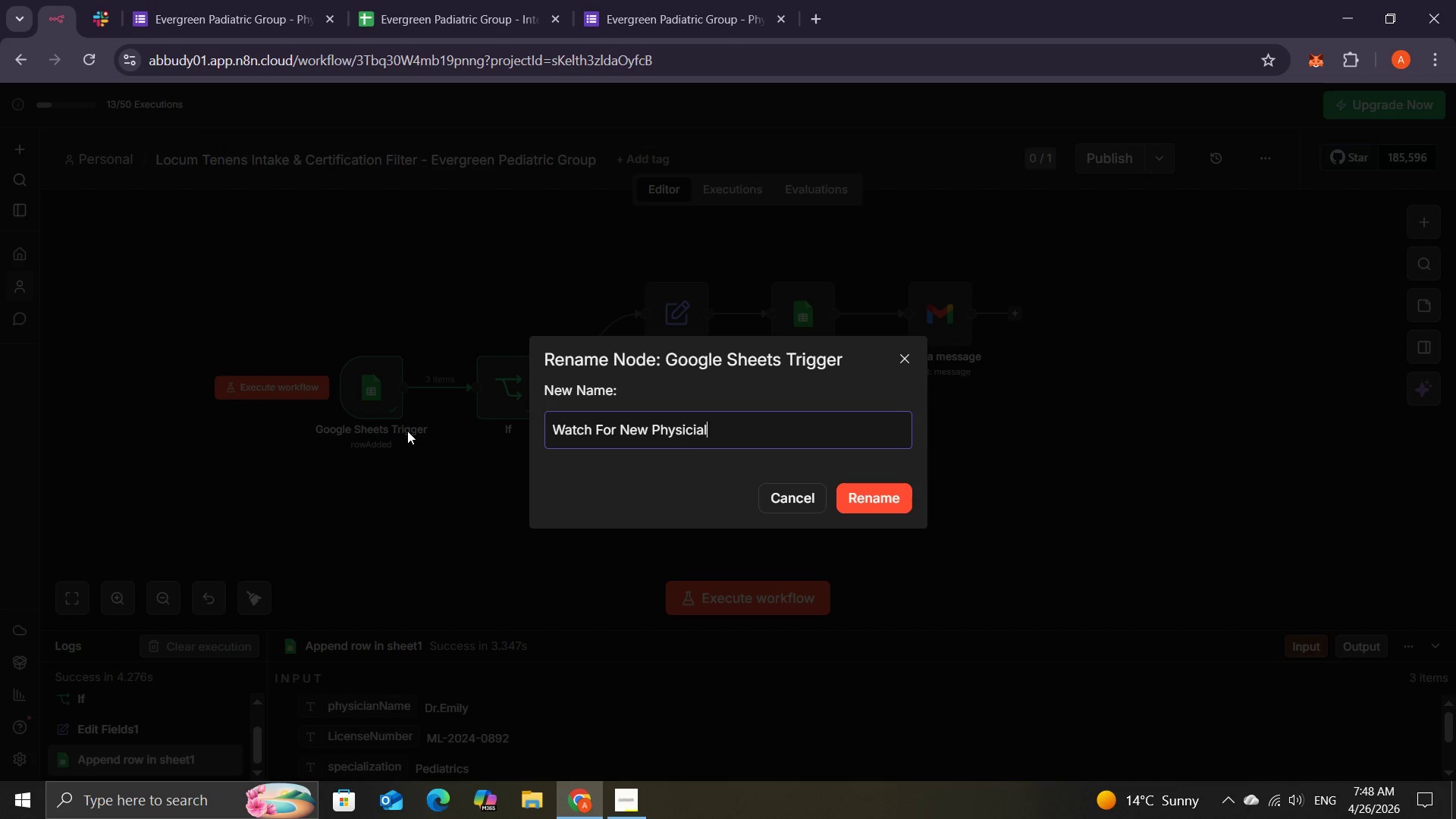 
key(Backspace)
 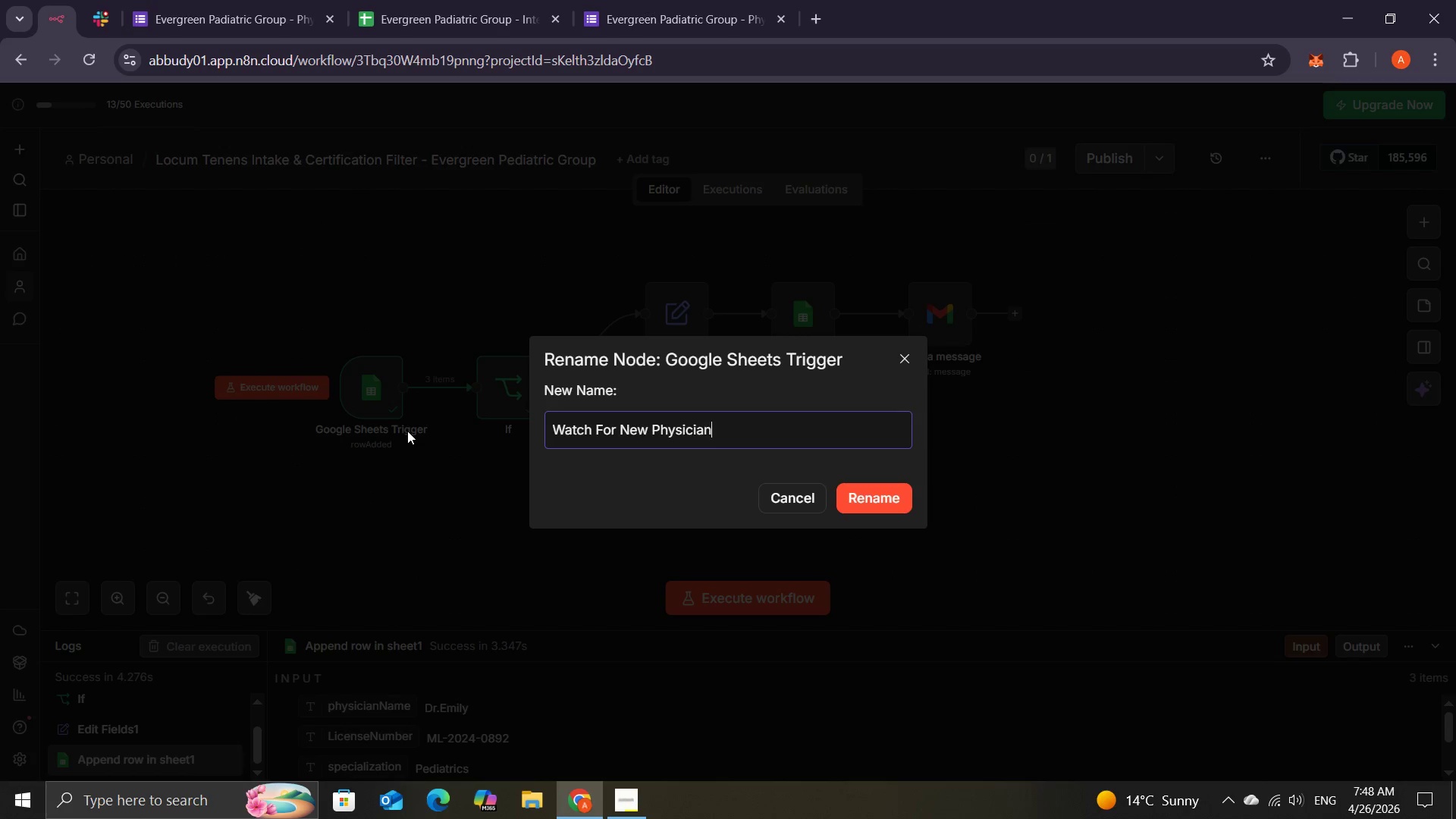 
key(N)
 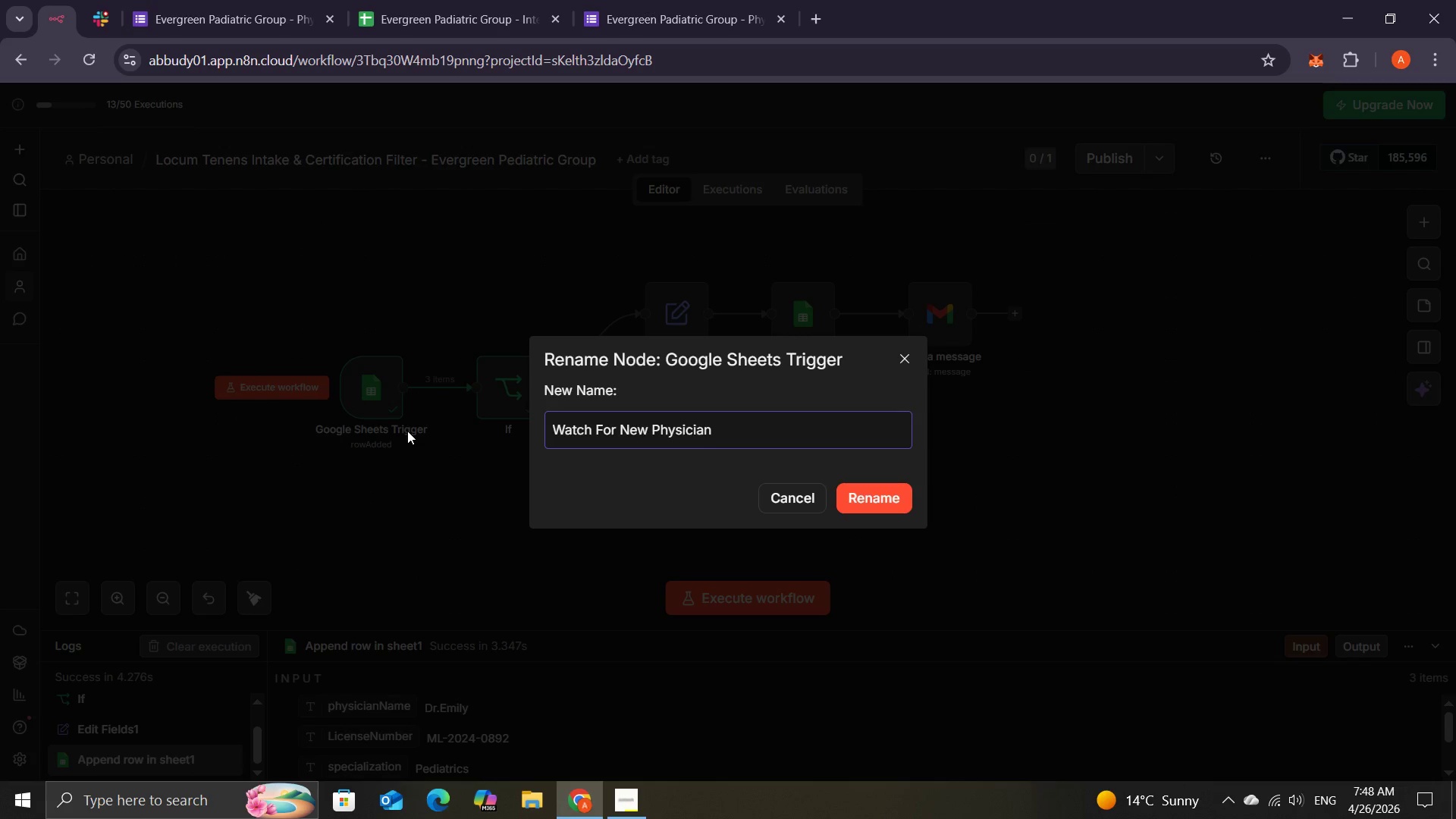 
key(Space)
 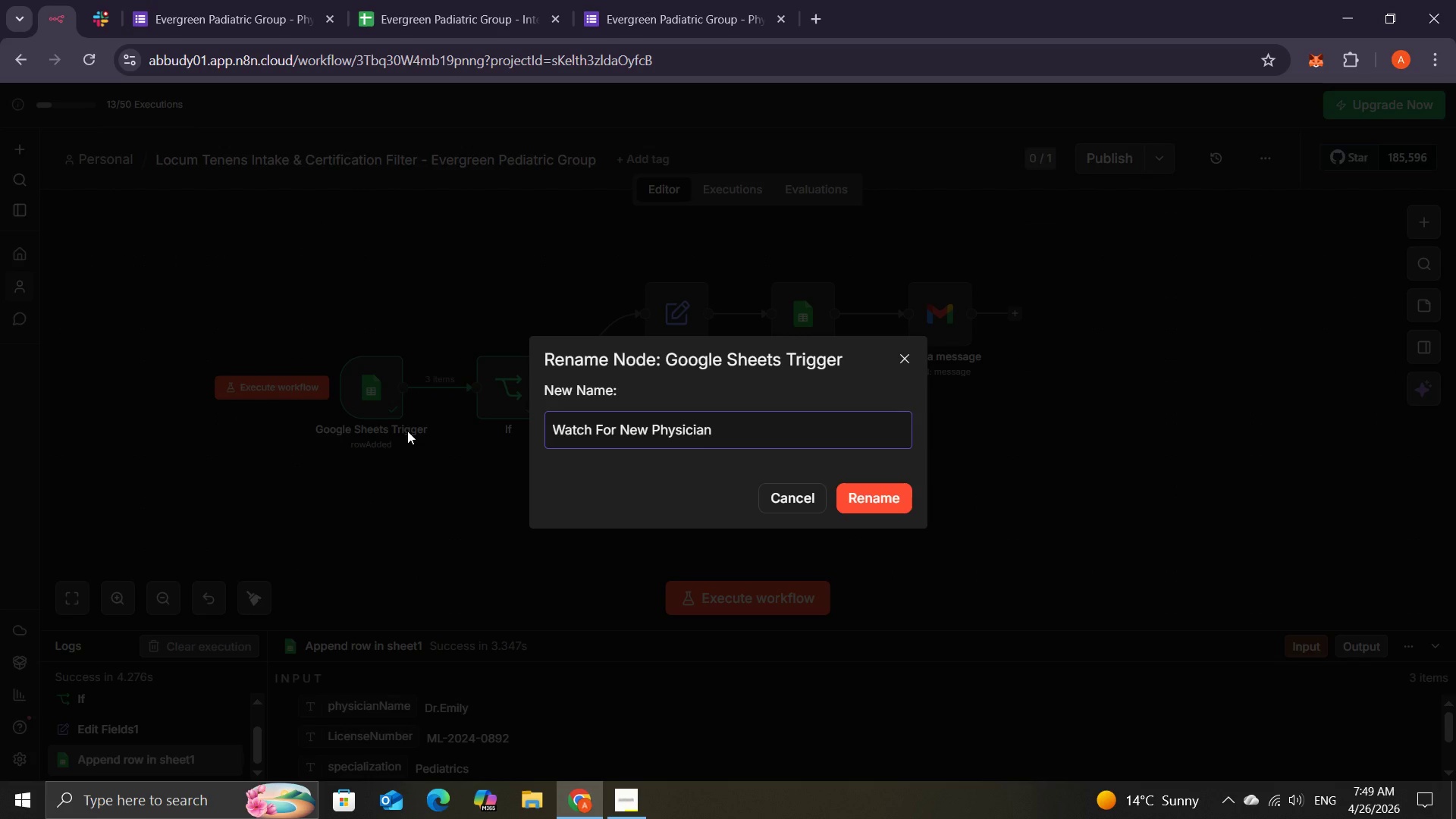 
wait(7.91)
 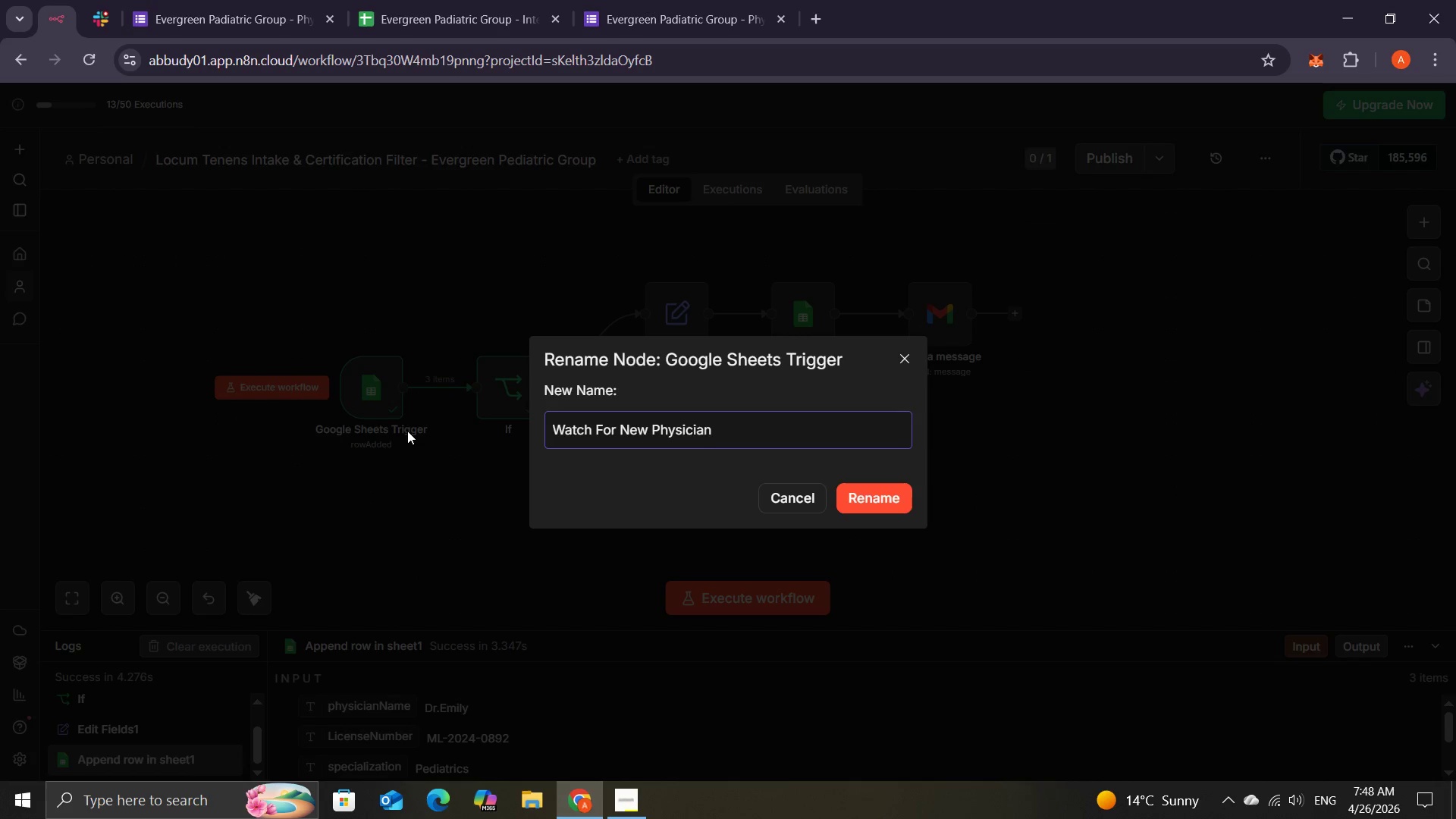 
type(Application)
 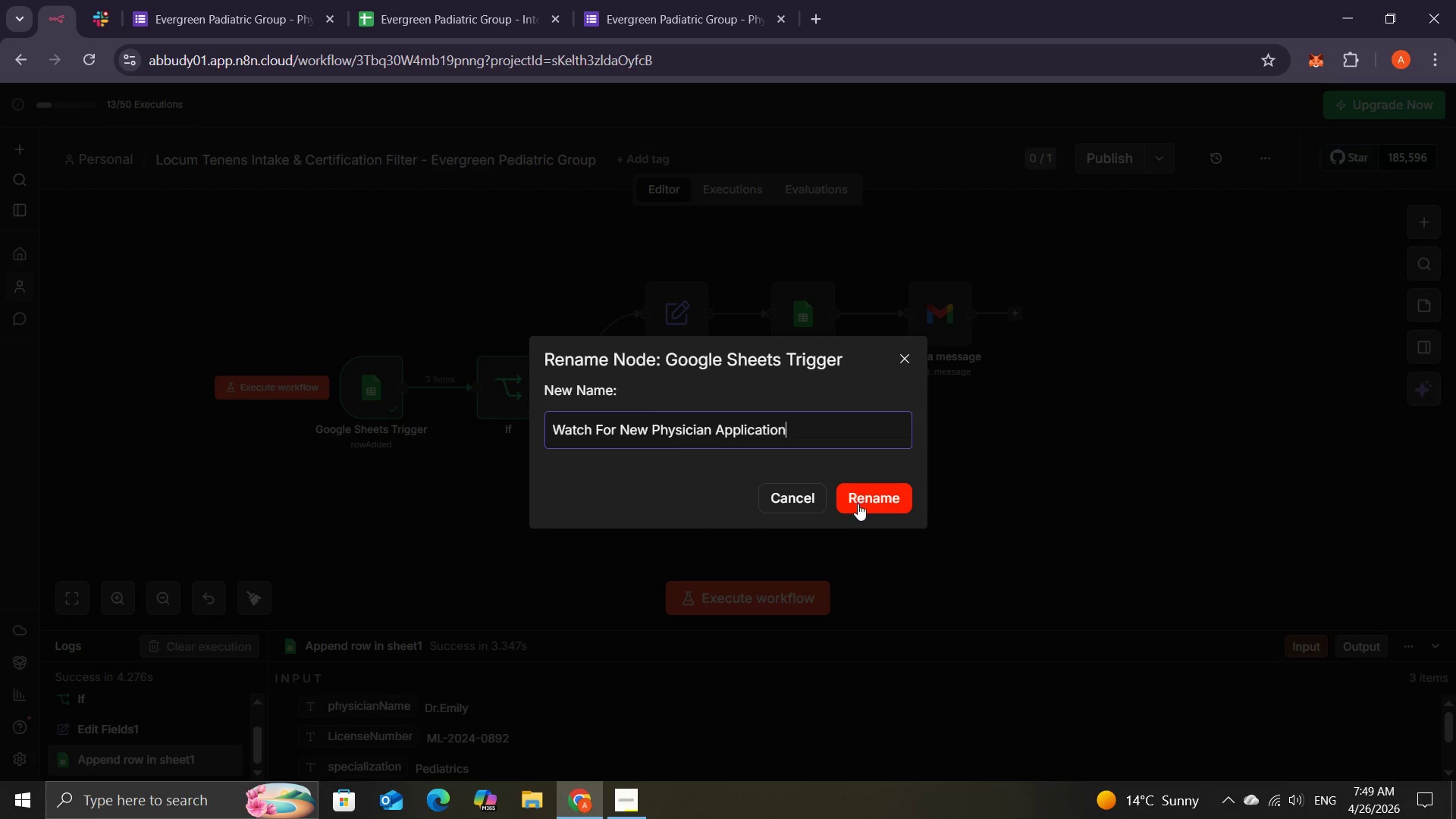 
left_click([857, 499])
 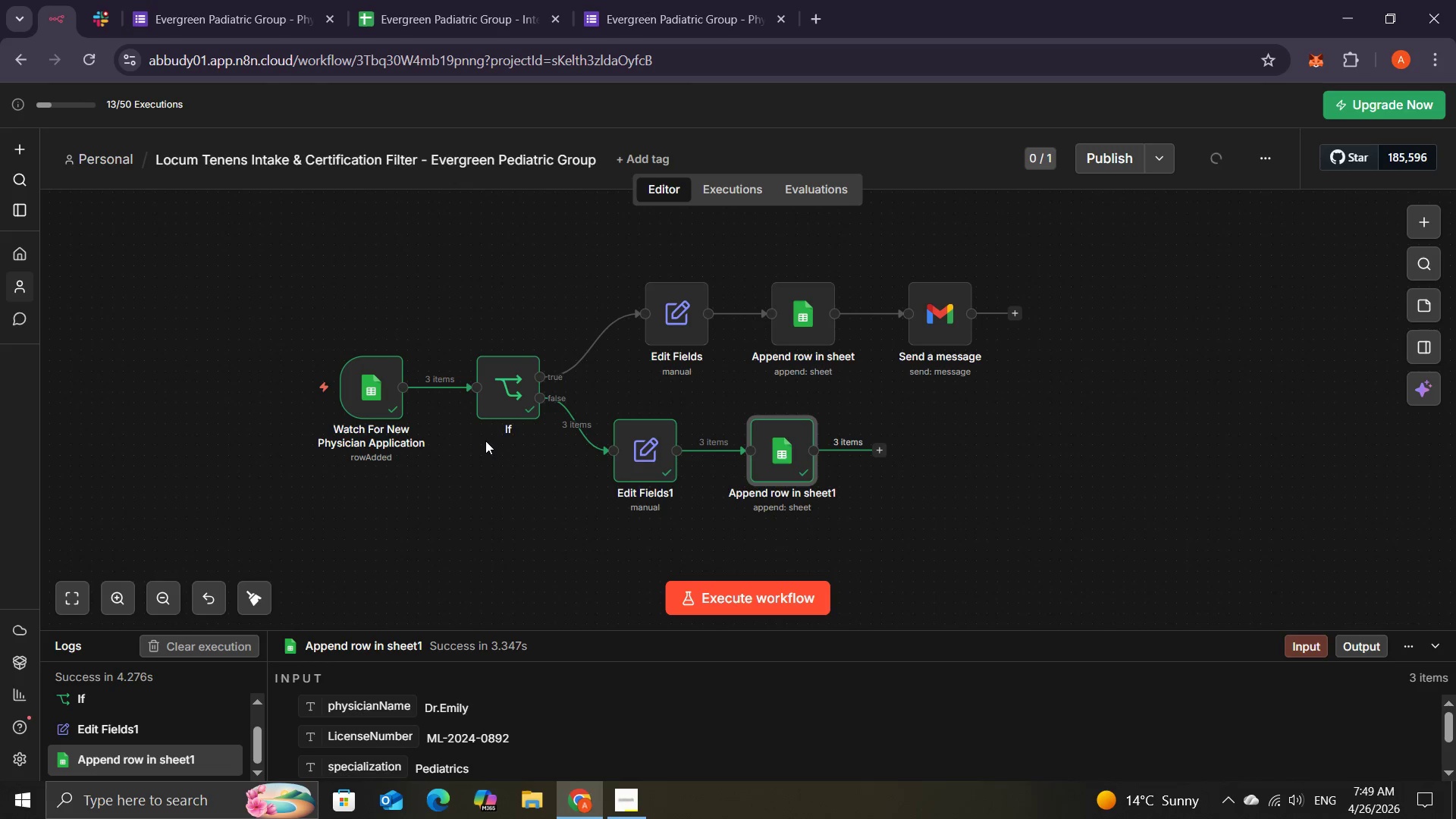 
left_click([403, 443])
 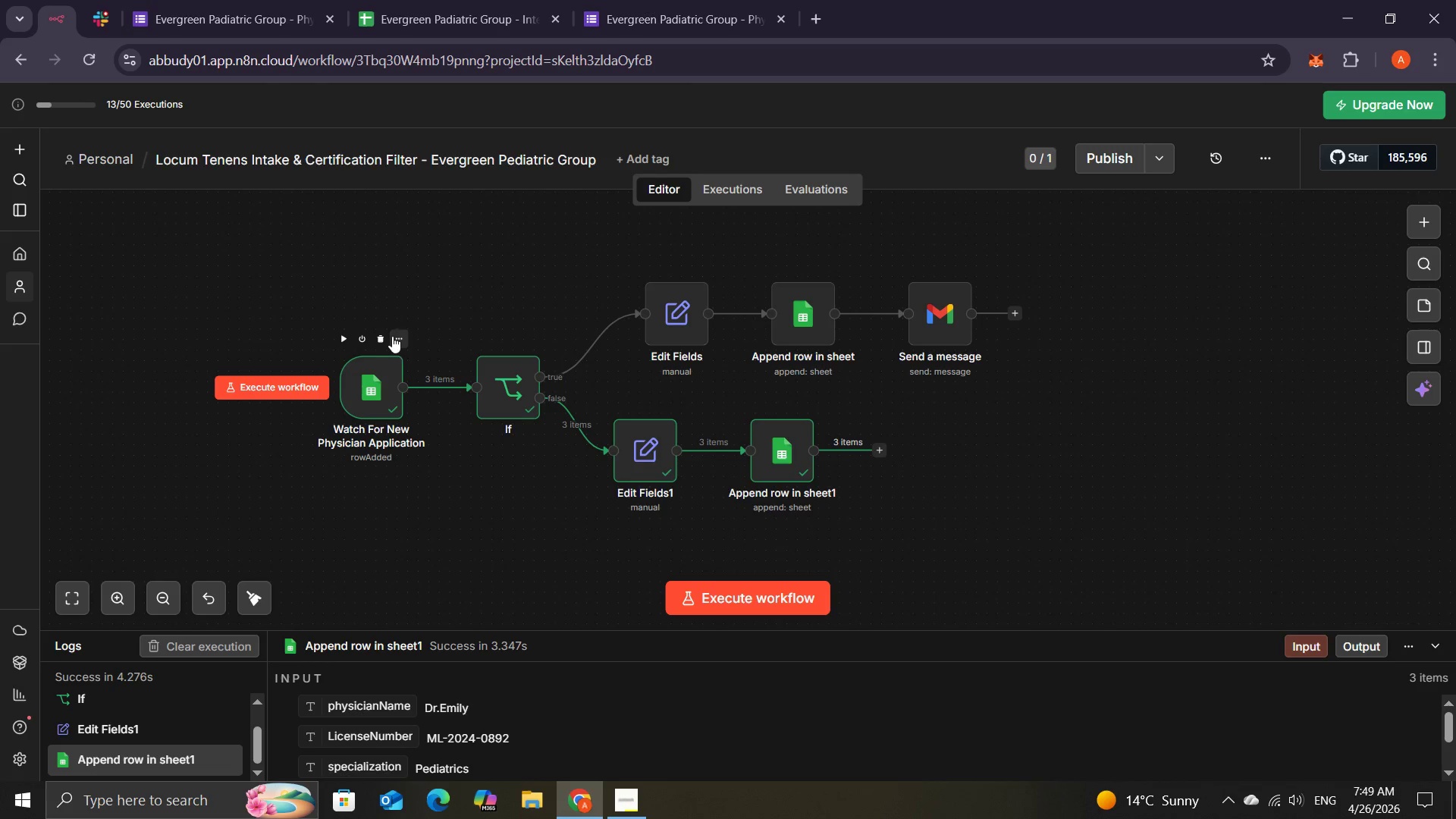 
left_click([397, 339])
 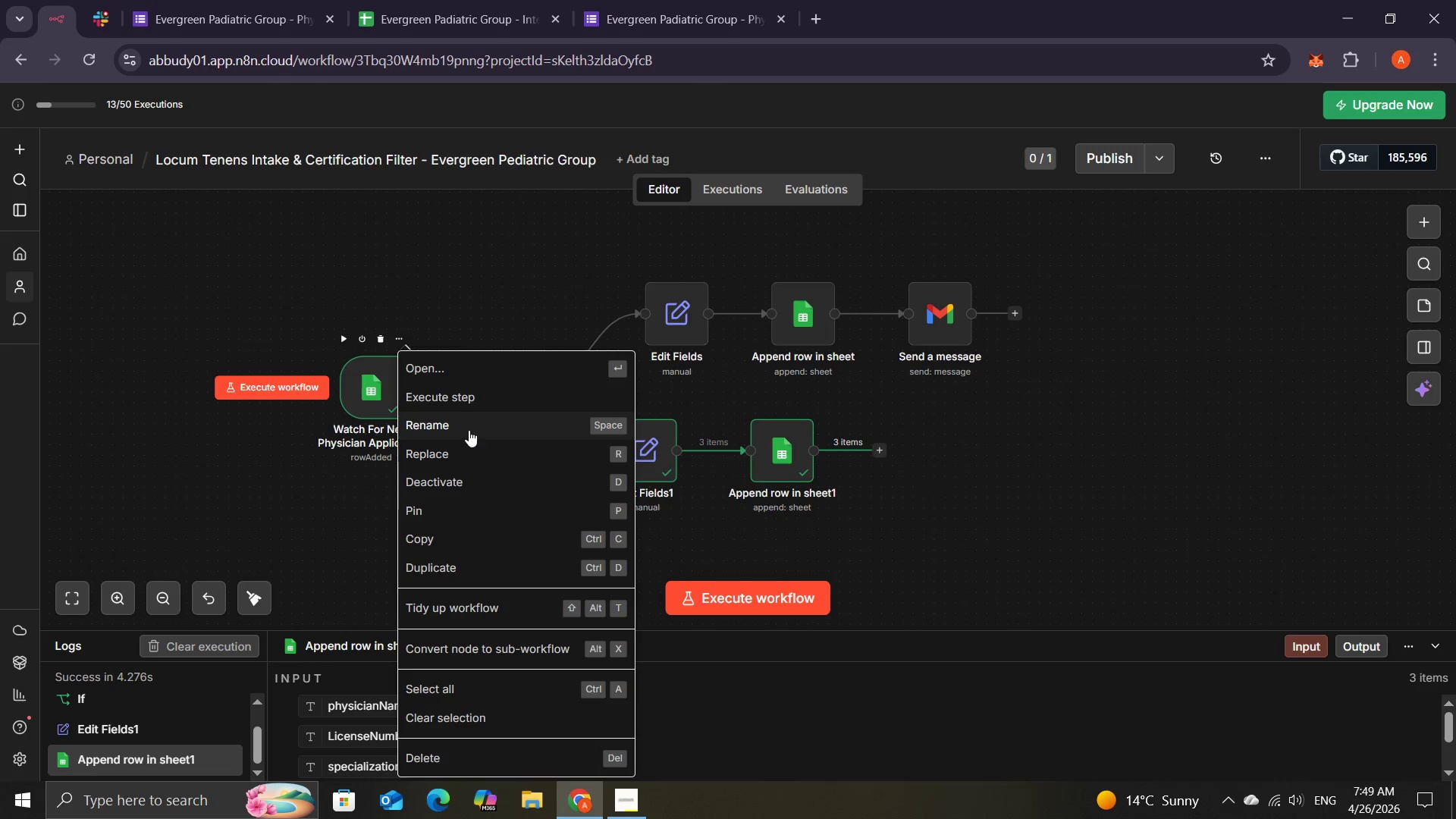 
left_click([469, 430])
 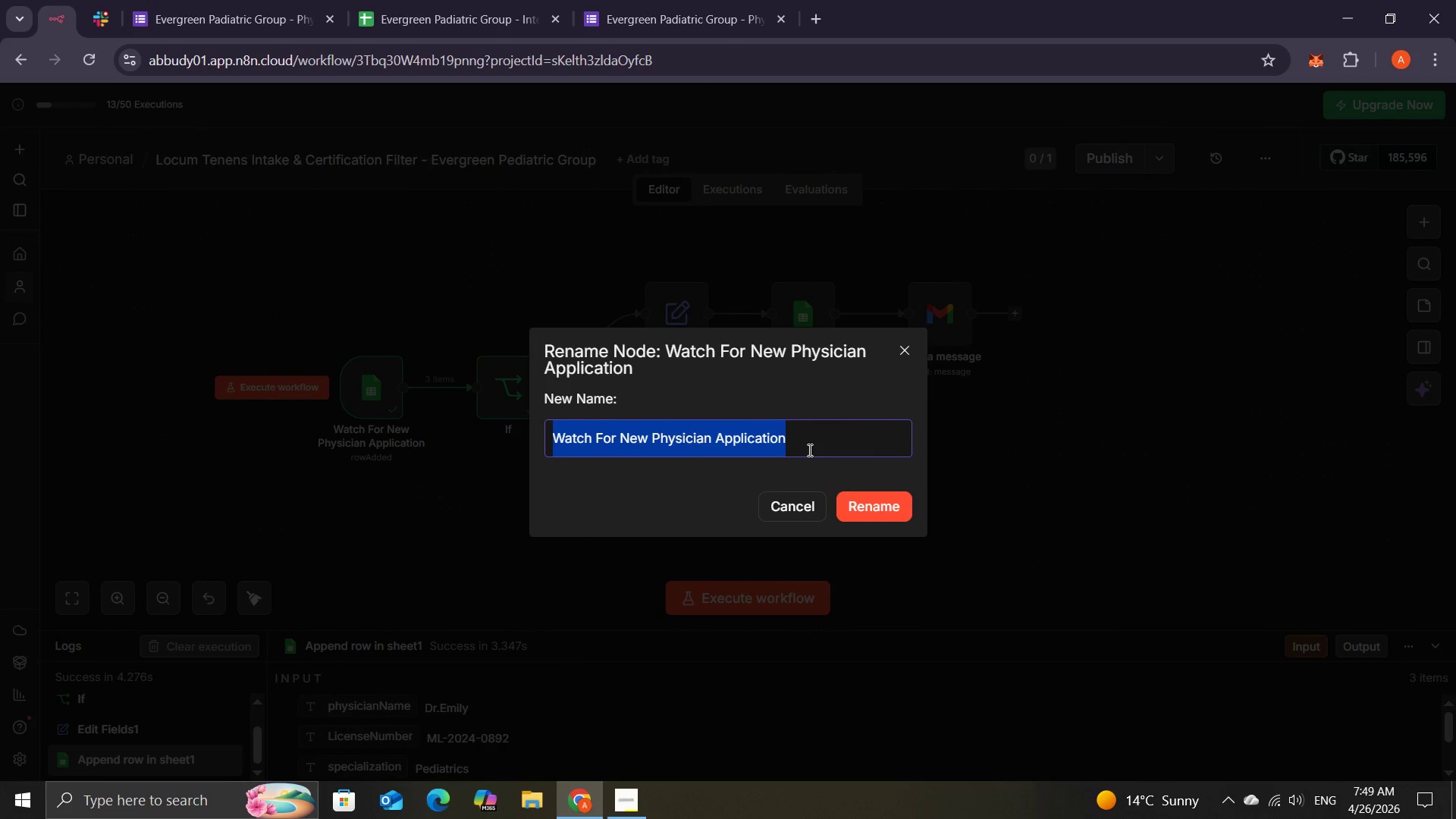 
left_click([808, 450])
 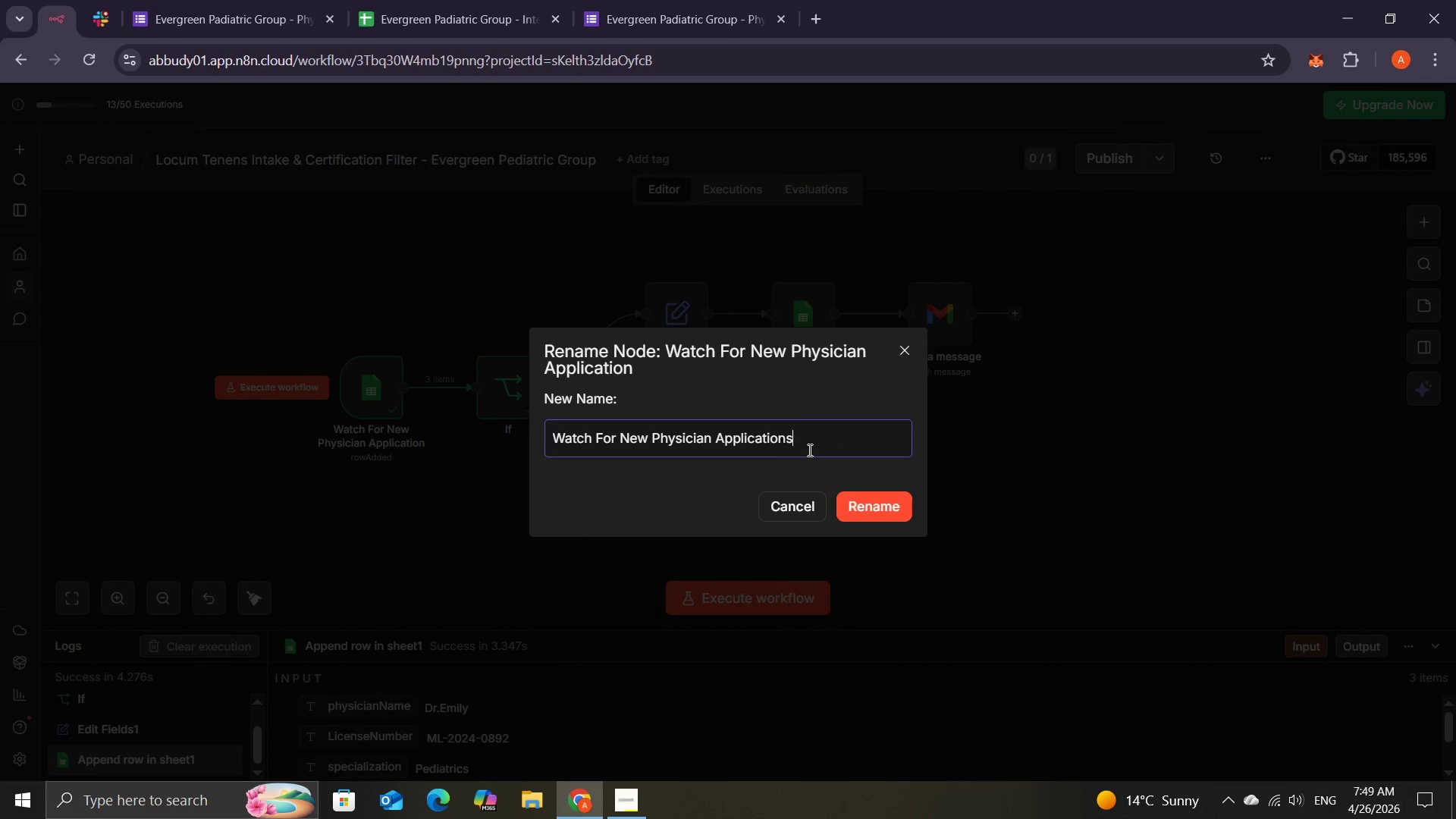 
key(S)
 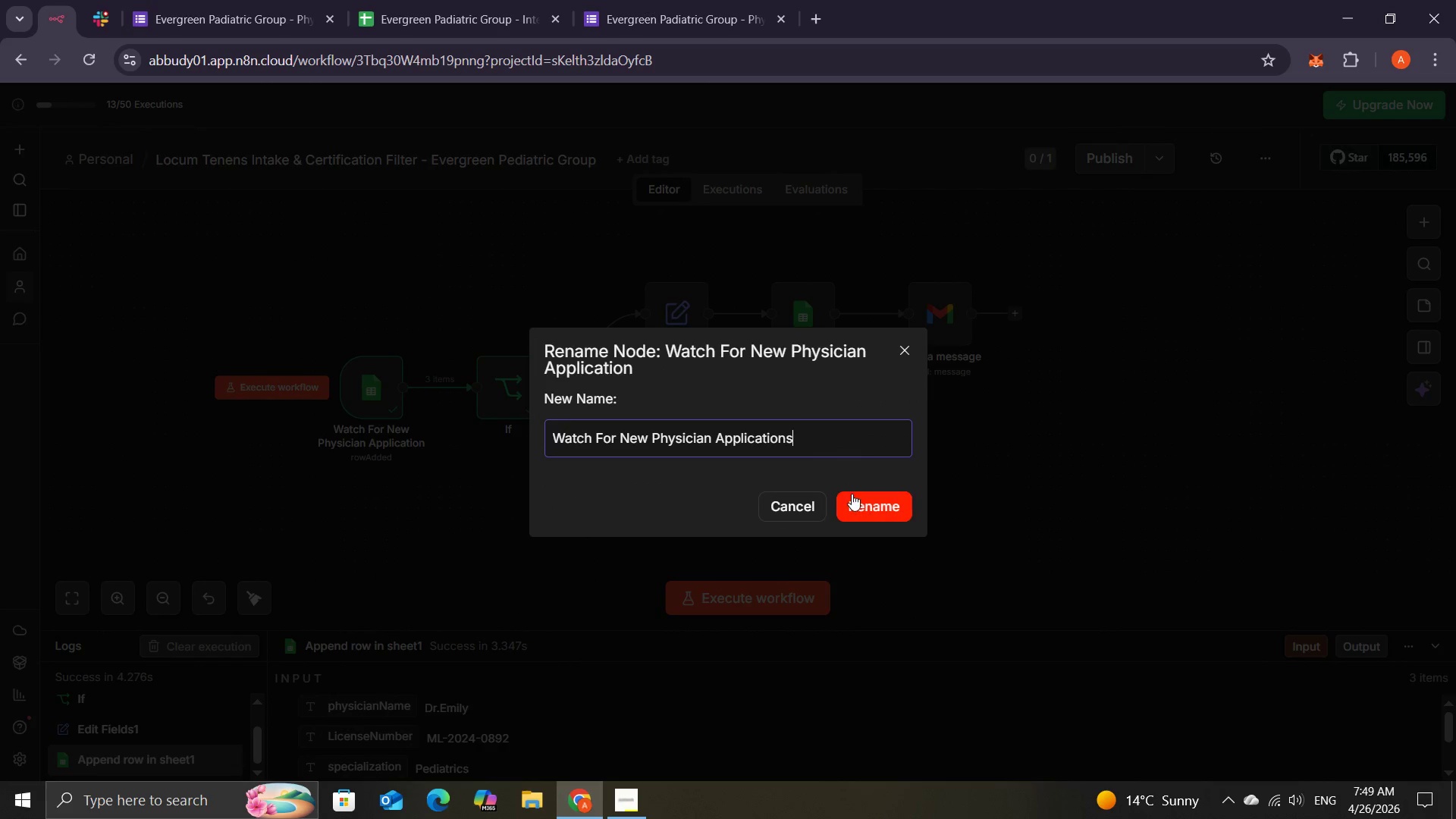 
left_click([854, 500])
 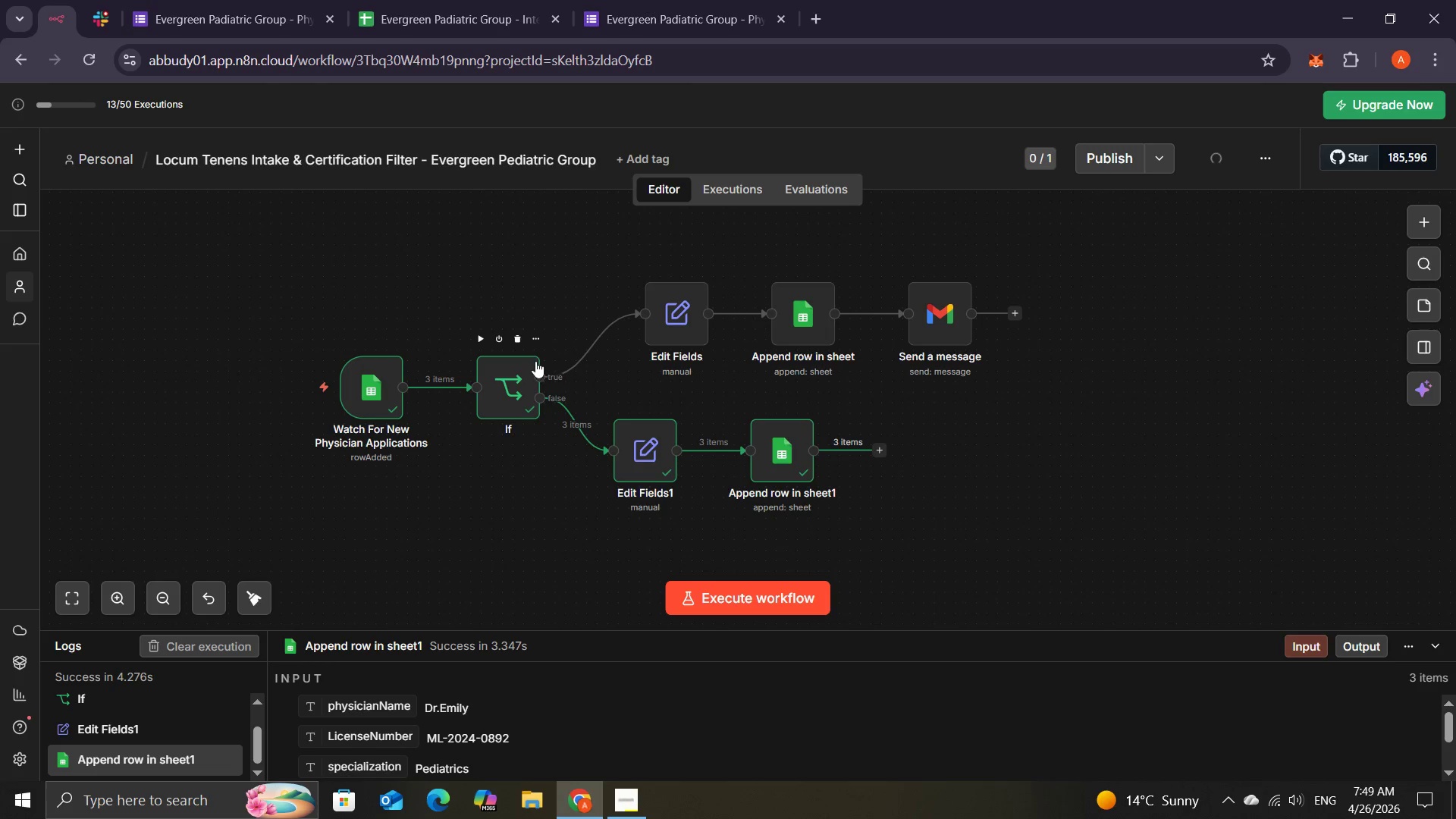 
left_click([535, 339])
 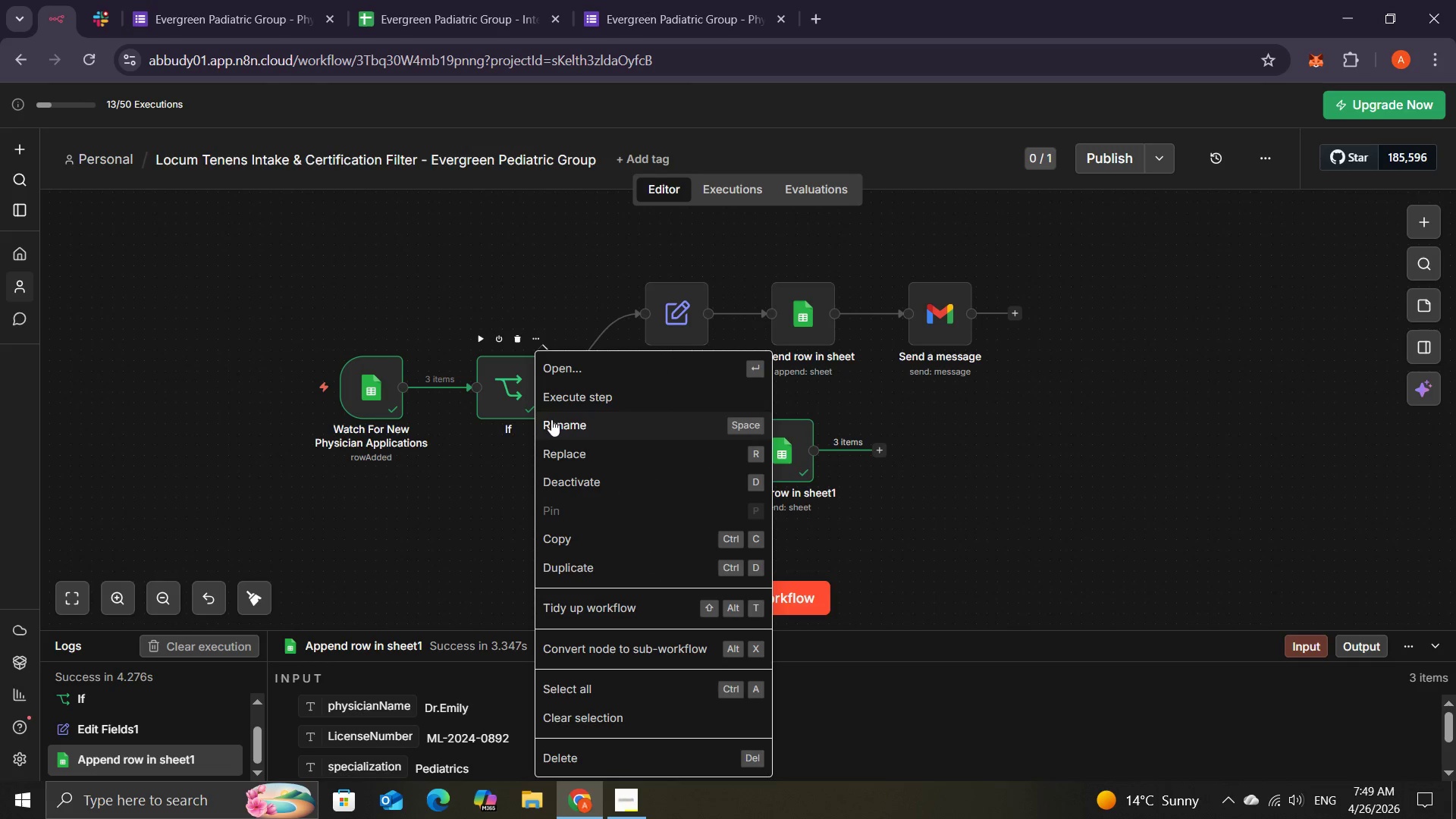 
left_click([551, 420])
 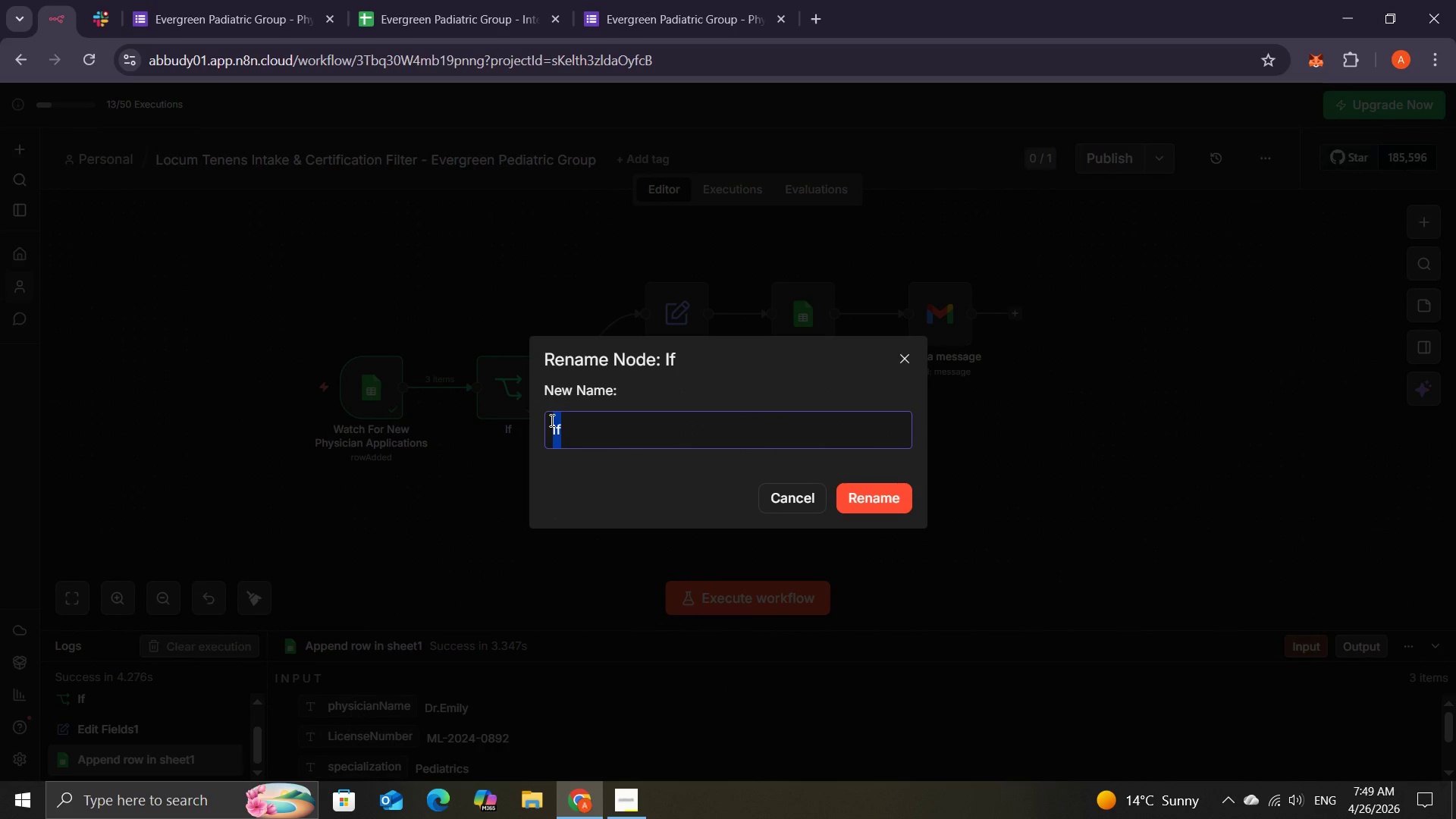 
wait(5.23)
 